 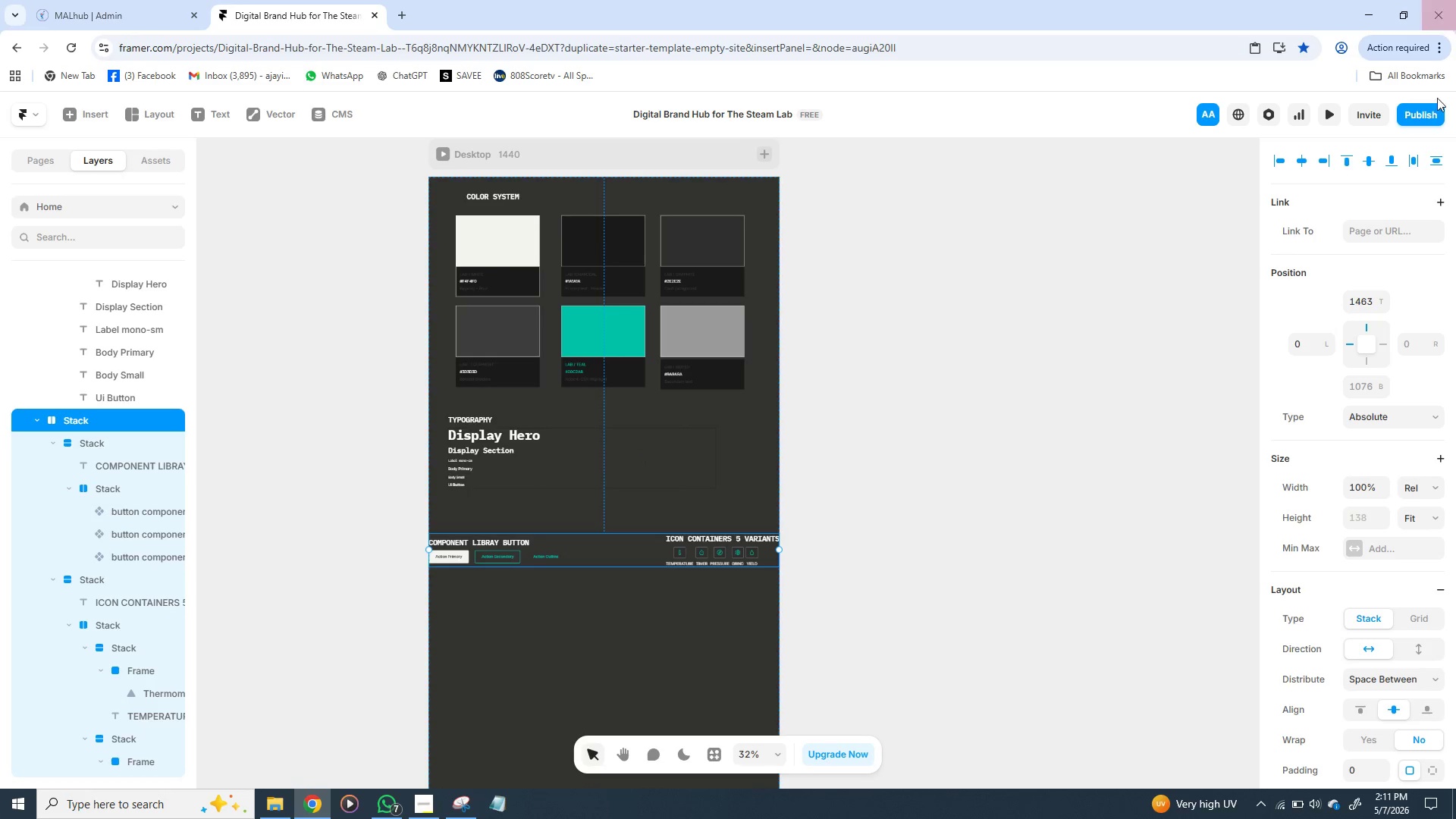 
left_click([1357, 632])
 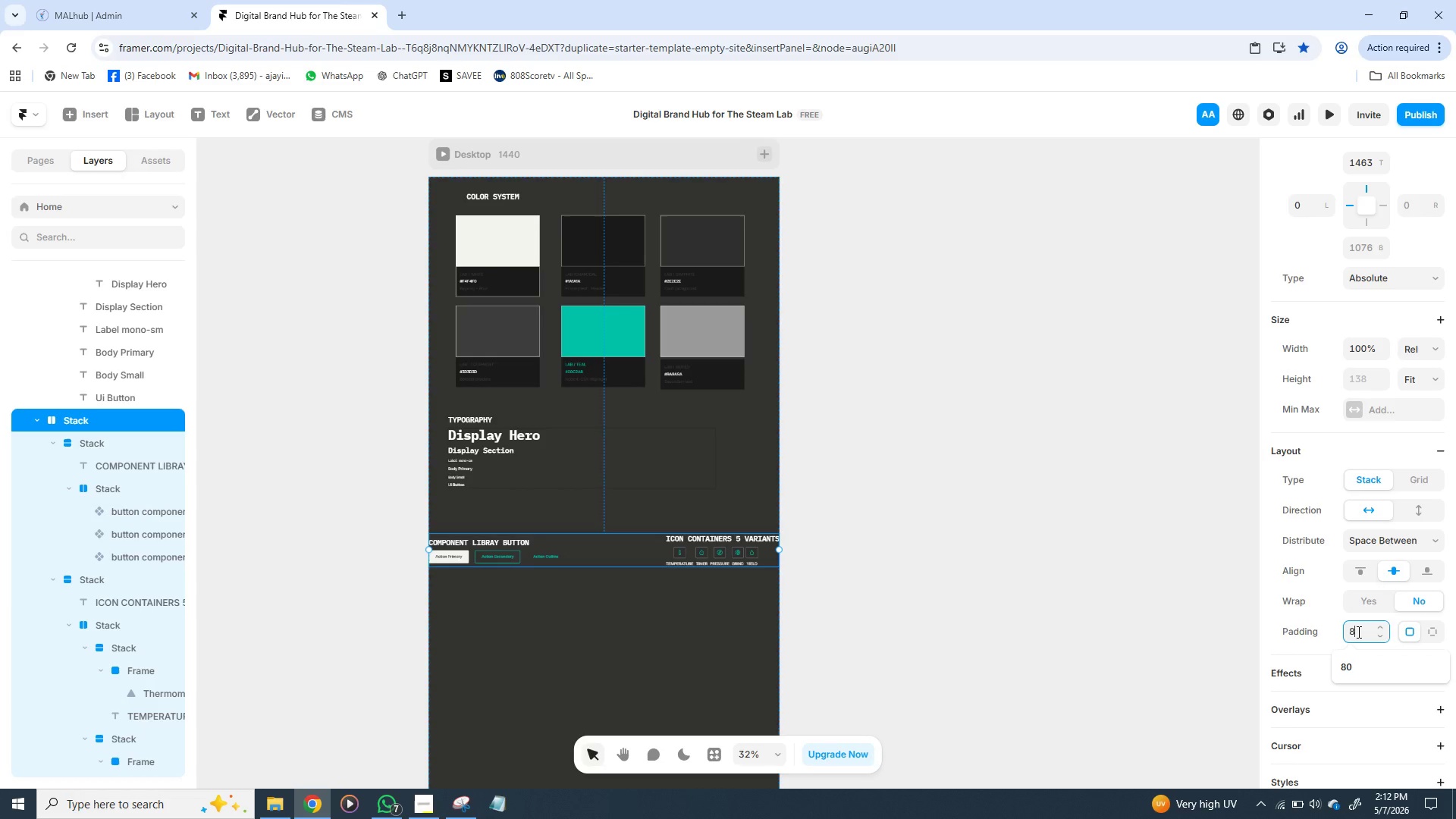 
type(80)
 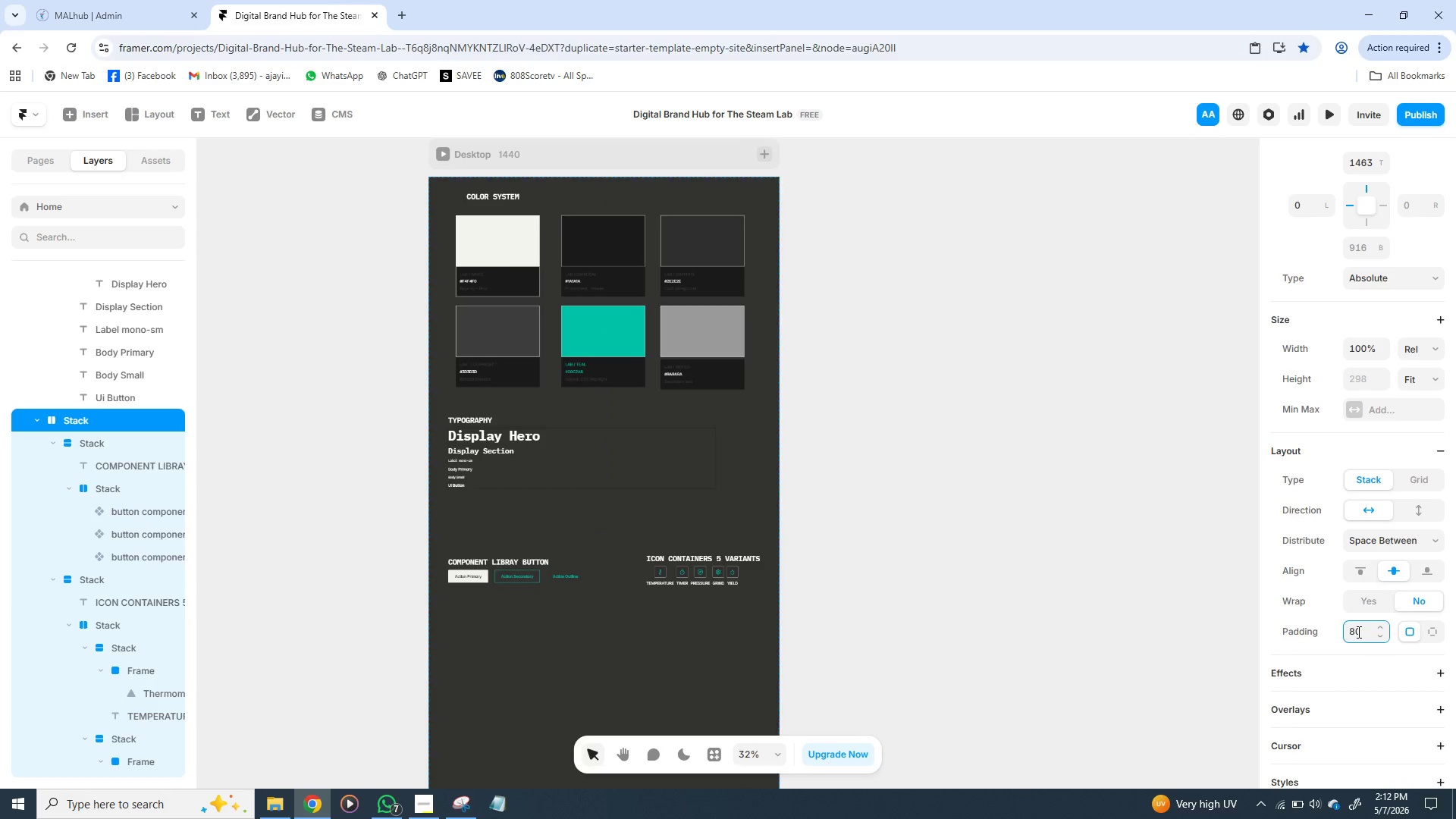 
key(Enter)
 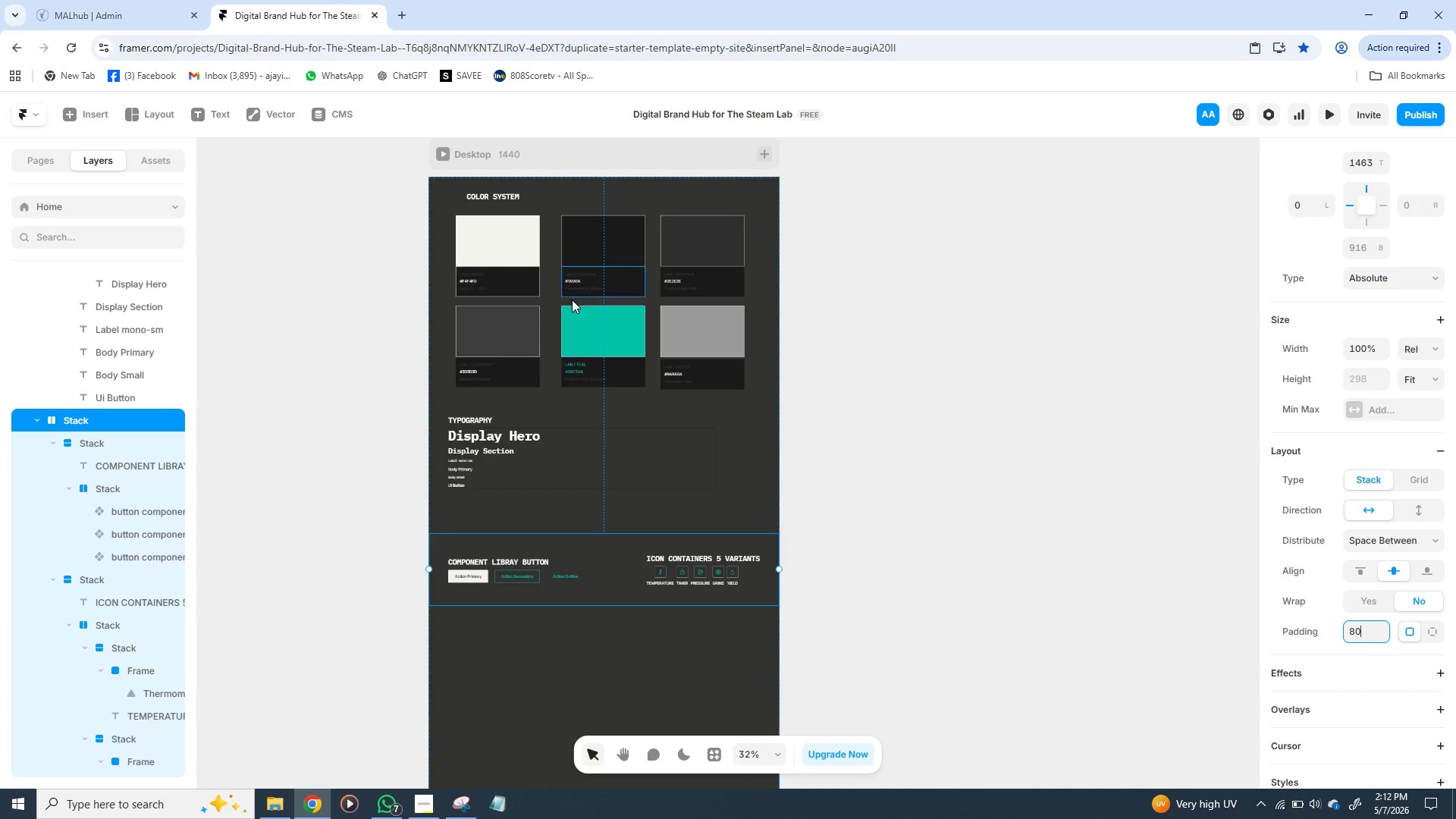 
left_click([572, 300])
 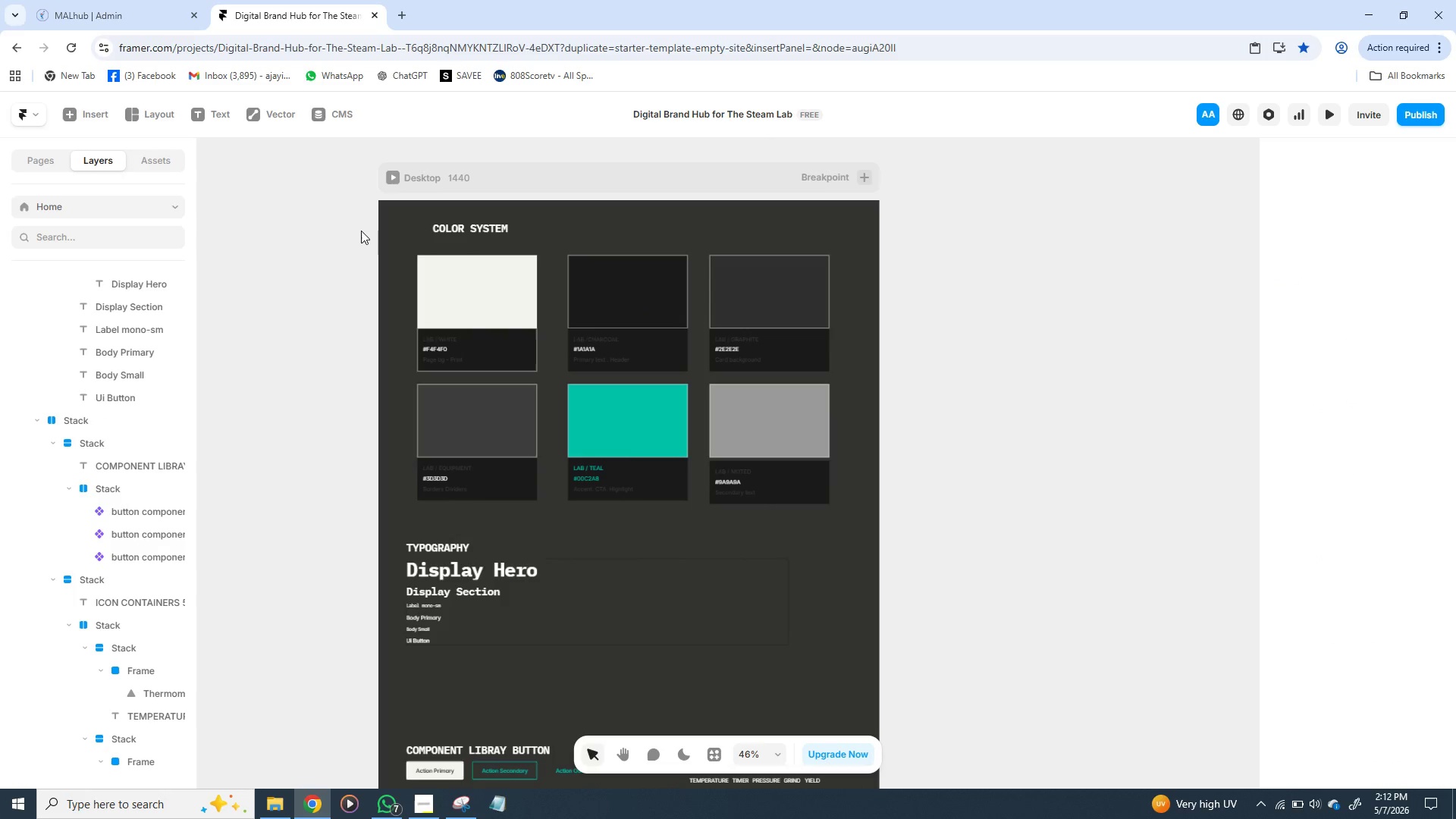 
key(F)
 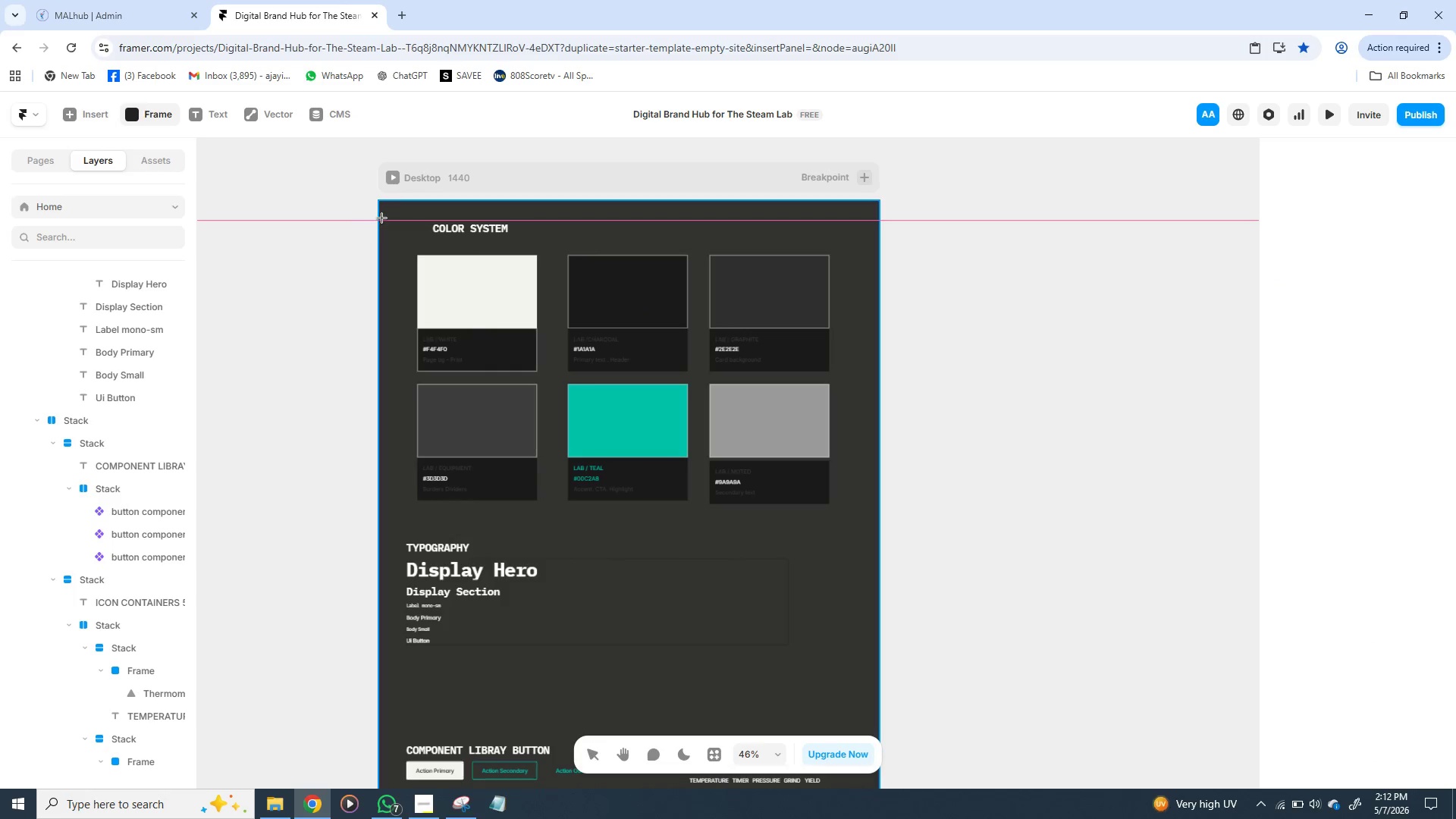 
left_click_drag(start_coordinate=[381, 218], to_coordinate=[880, 515])
 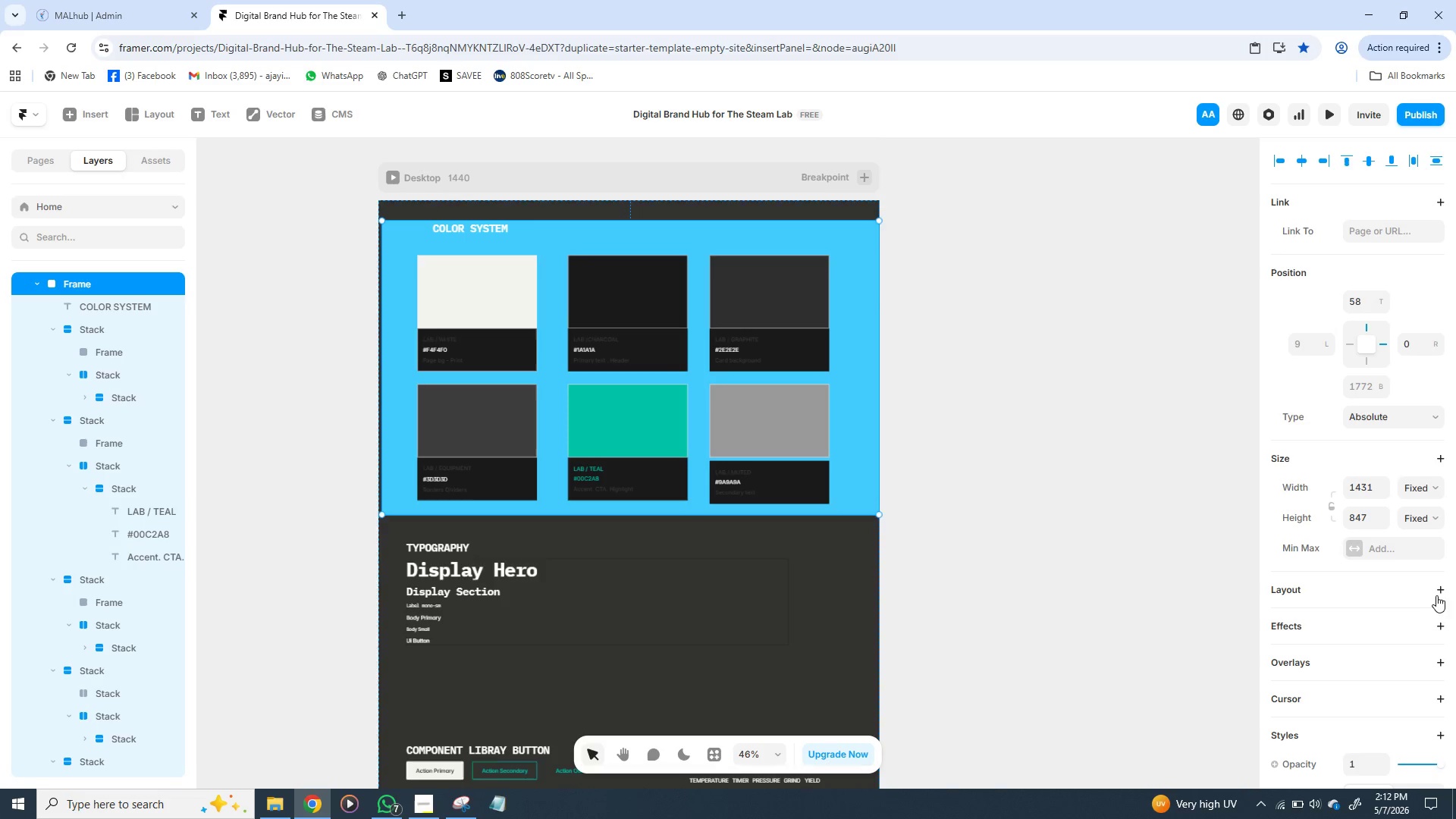 
left_click([1451, 584])
 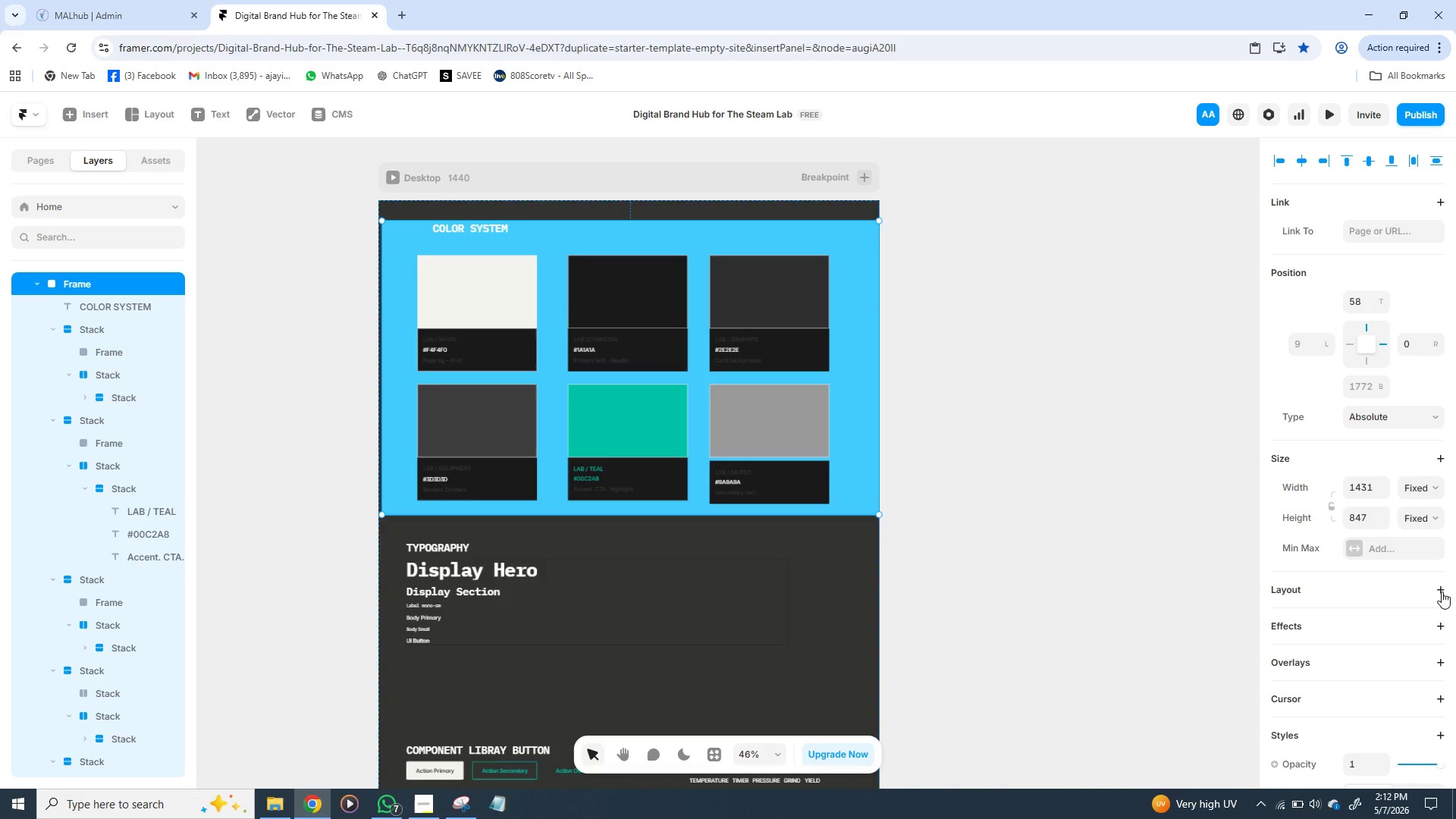 
left_click([1442, 592])
 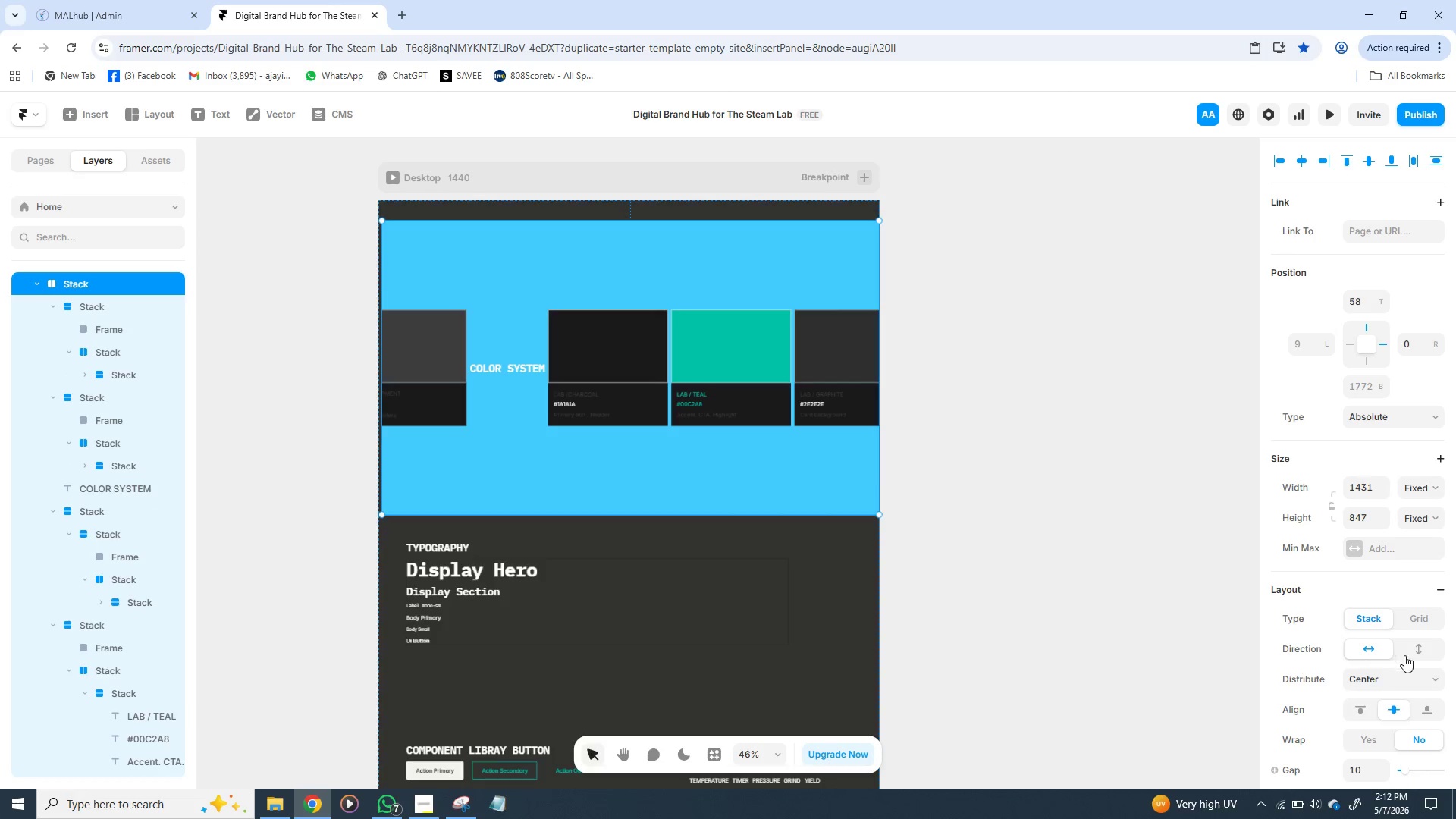 
left_click([1417, 652])
 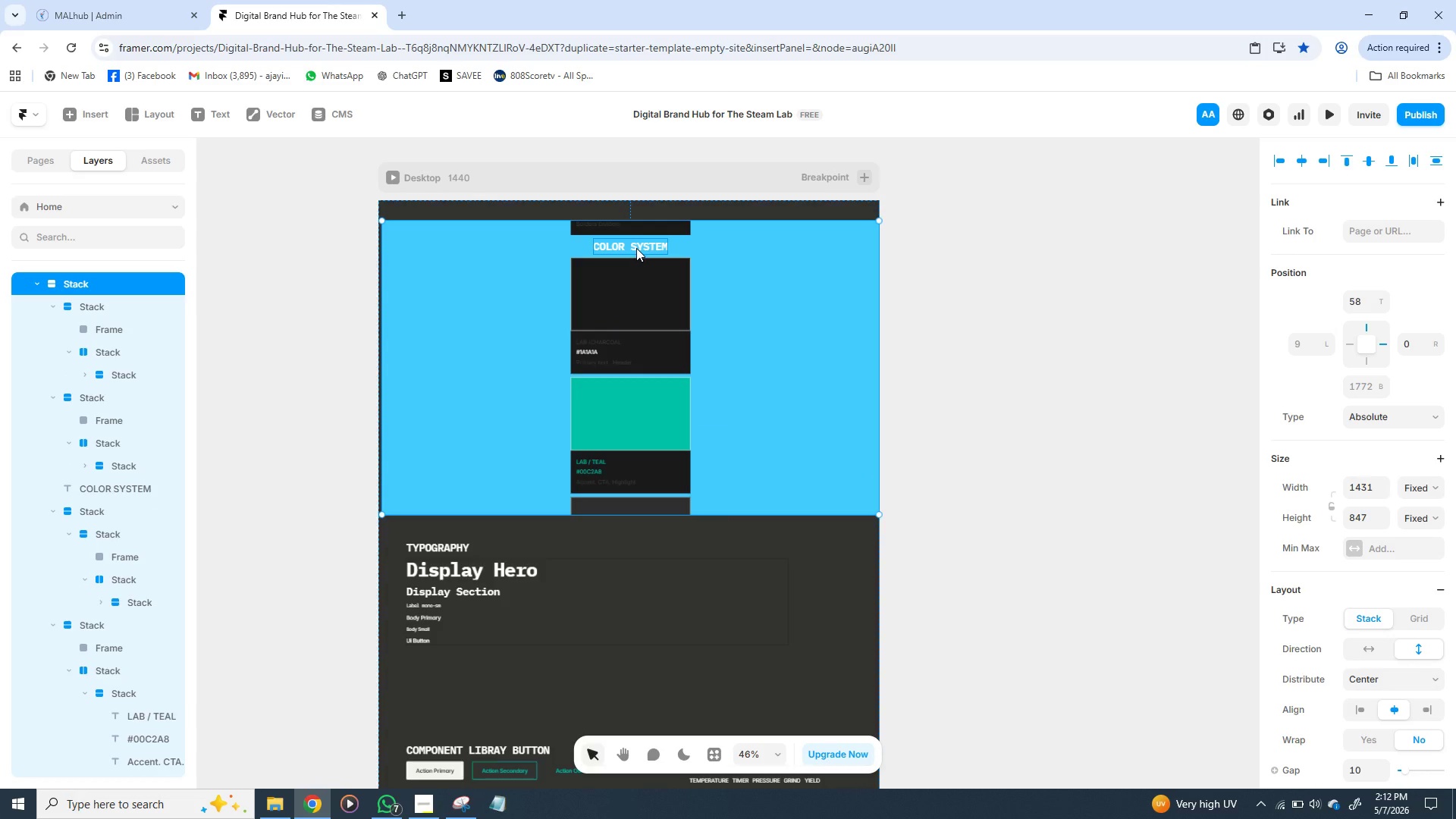 
left_click([636, 248])
 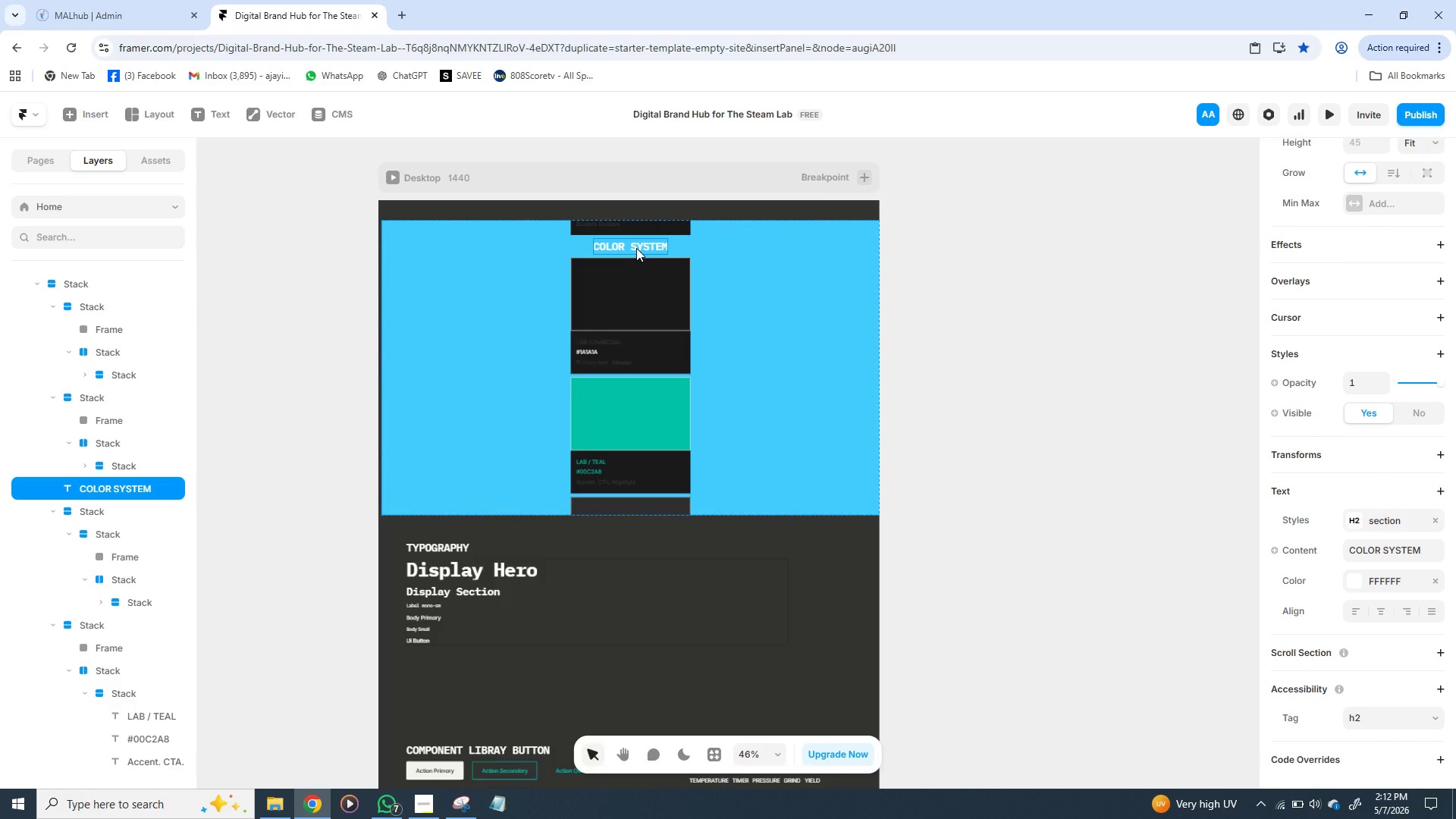 
key(Control+ControlLeft)
 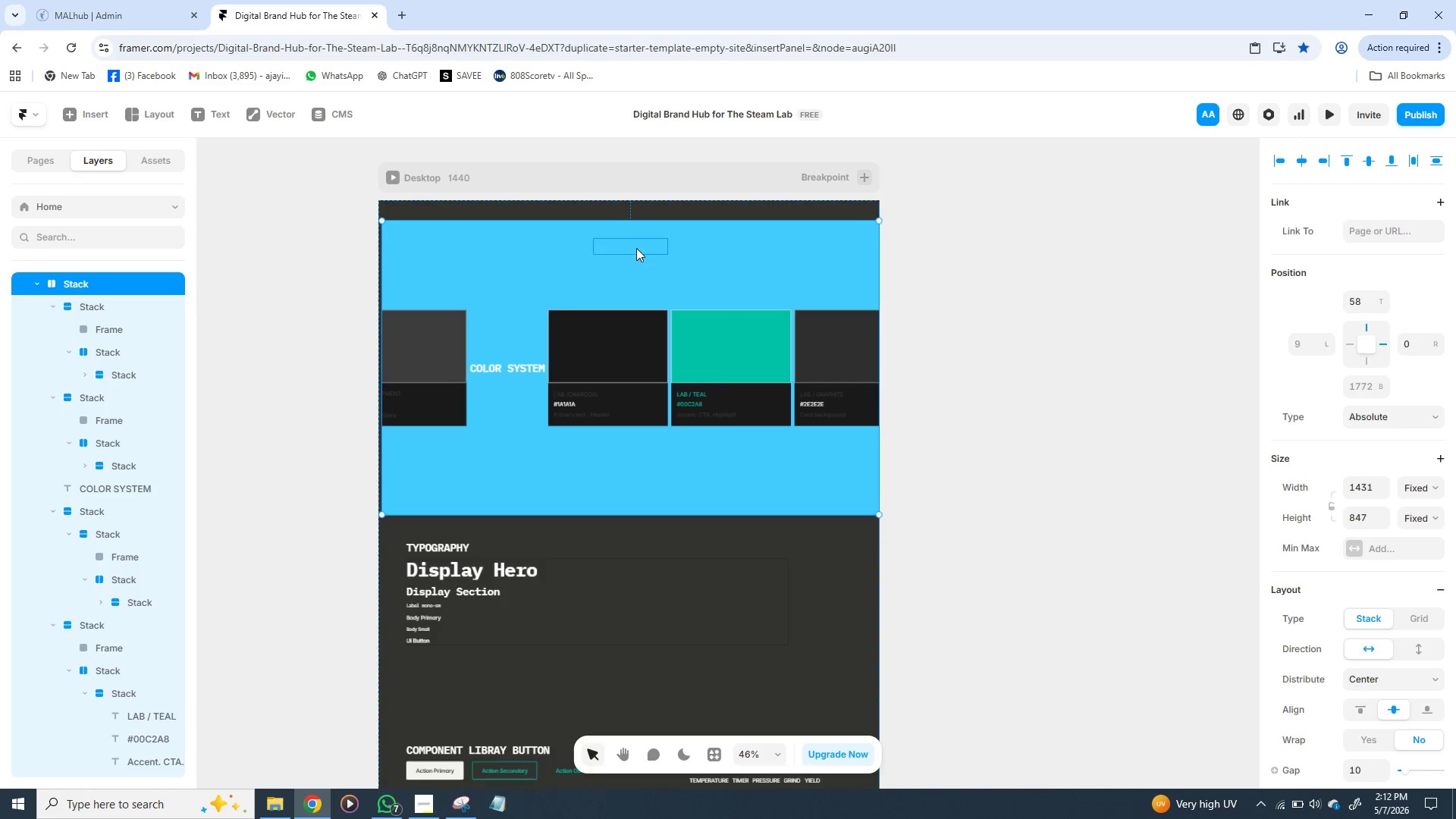 
key(Control+Z)
 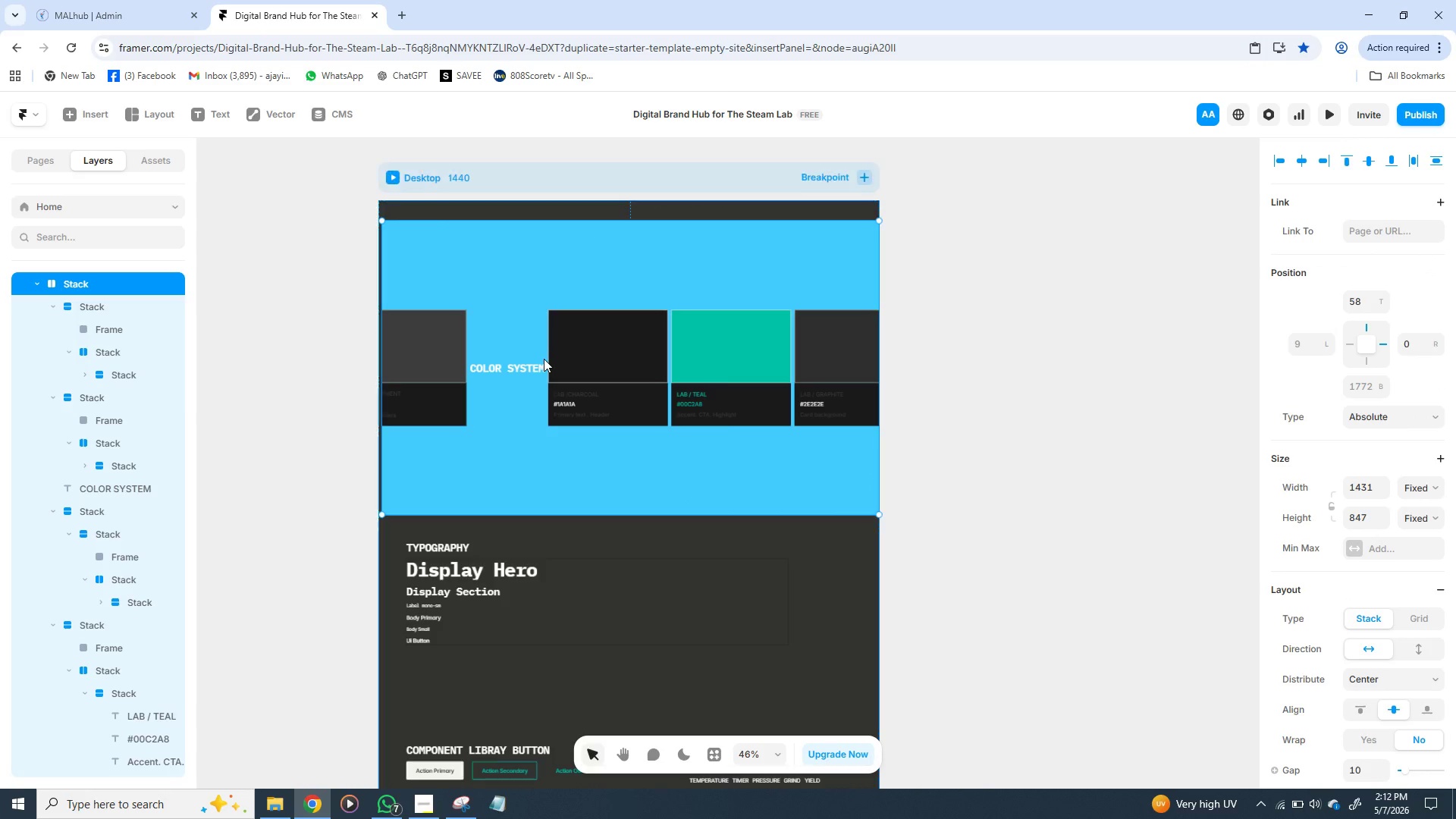 
key(Control+ControlLeft)
 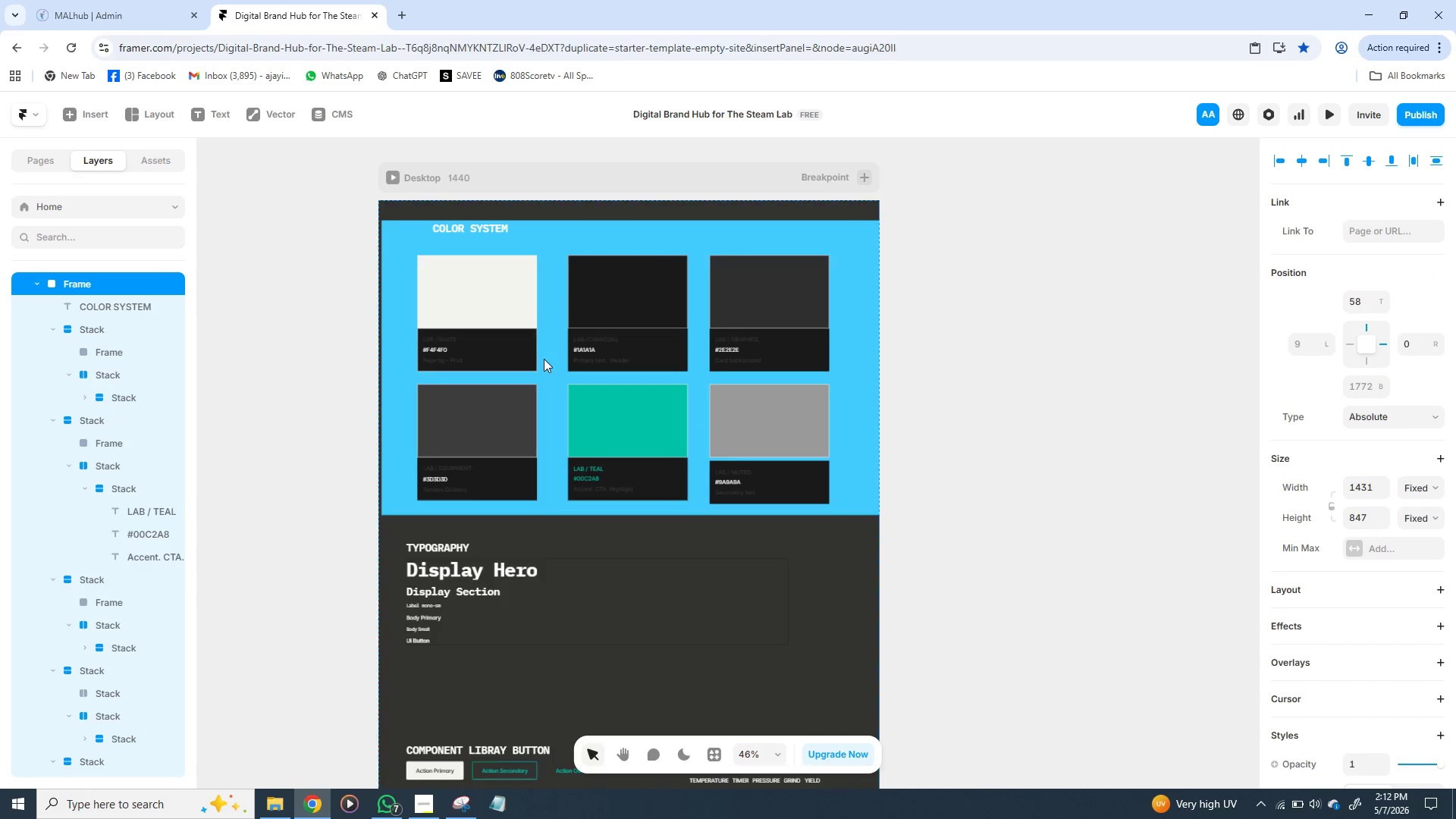 
key(Control+Z)
 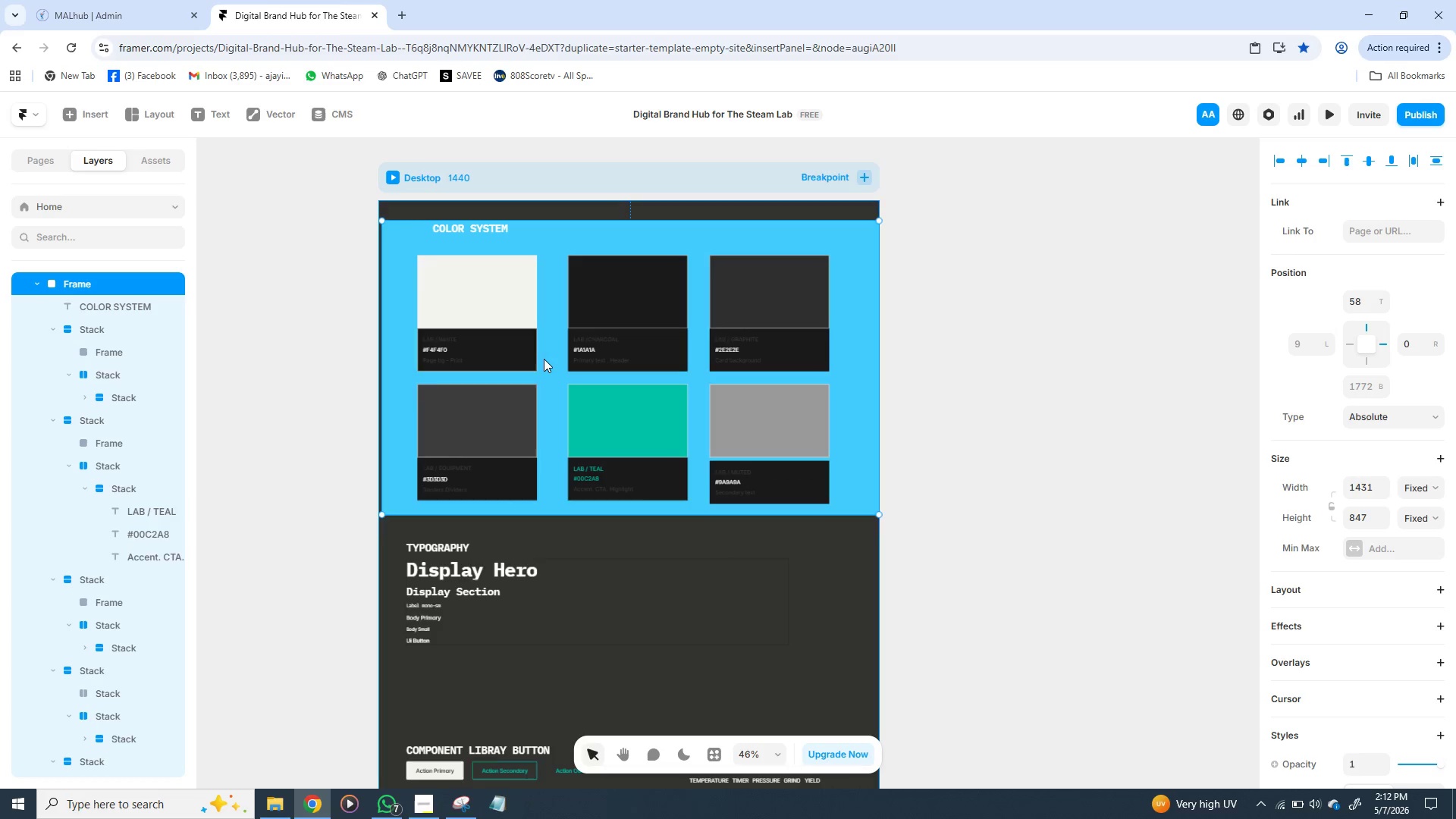 
key(Control+ControlLeft)
 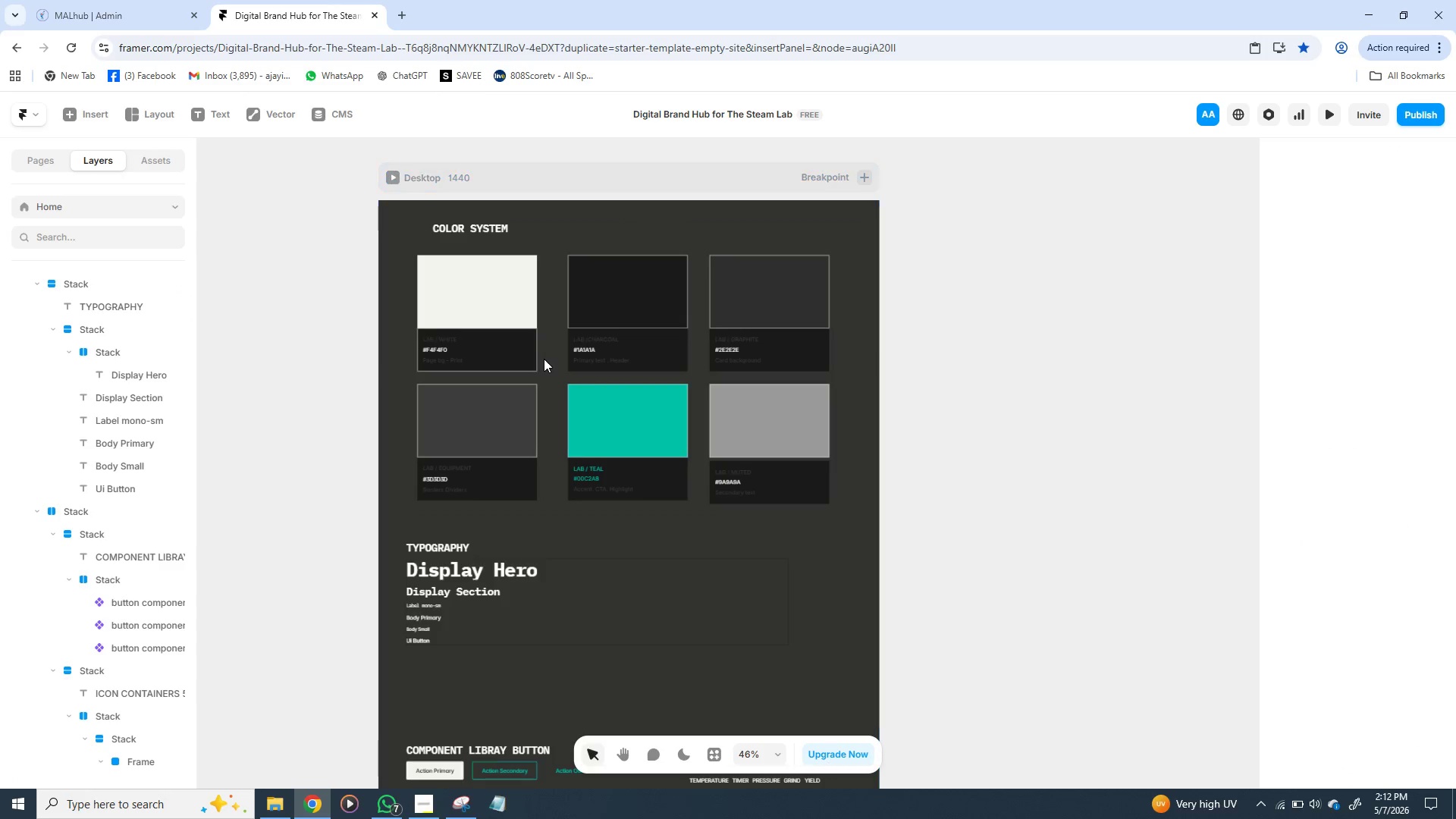 
key(Control+Z)
 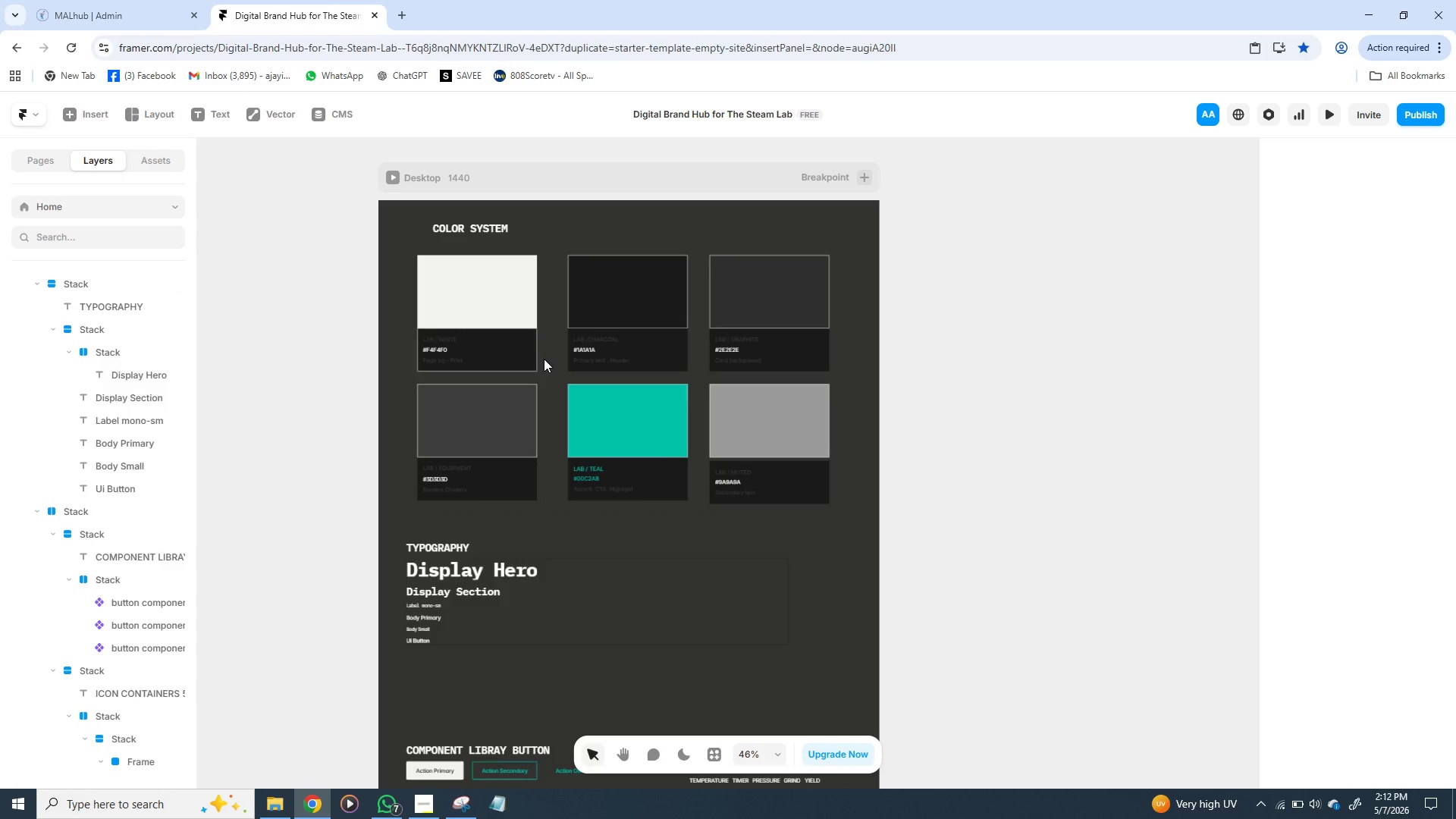 
left_click([544, 359])
 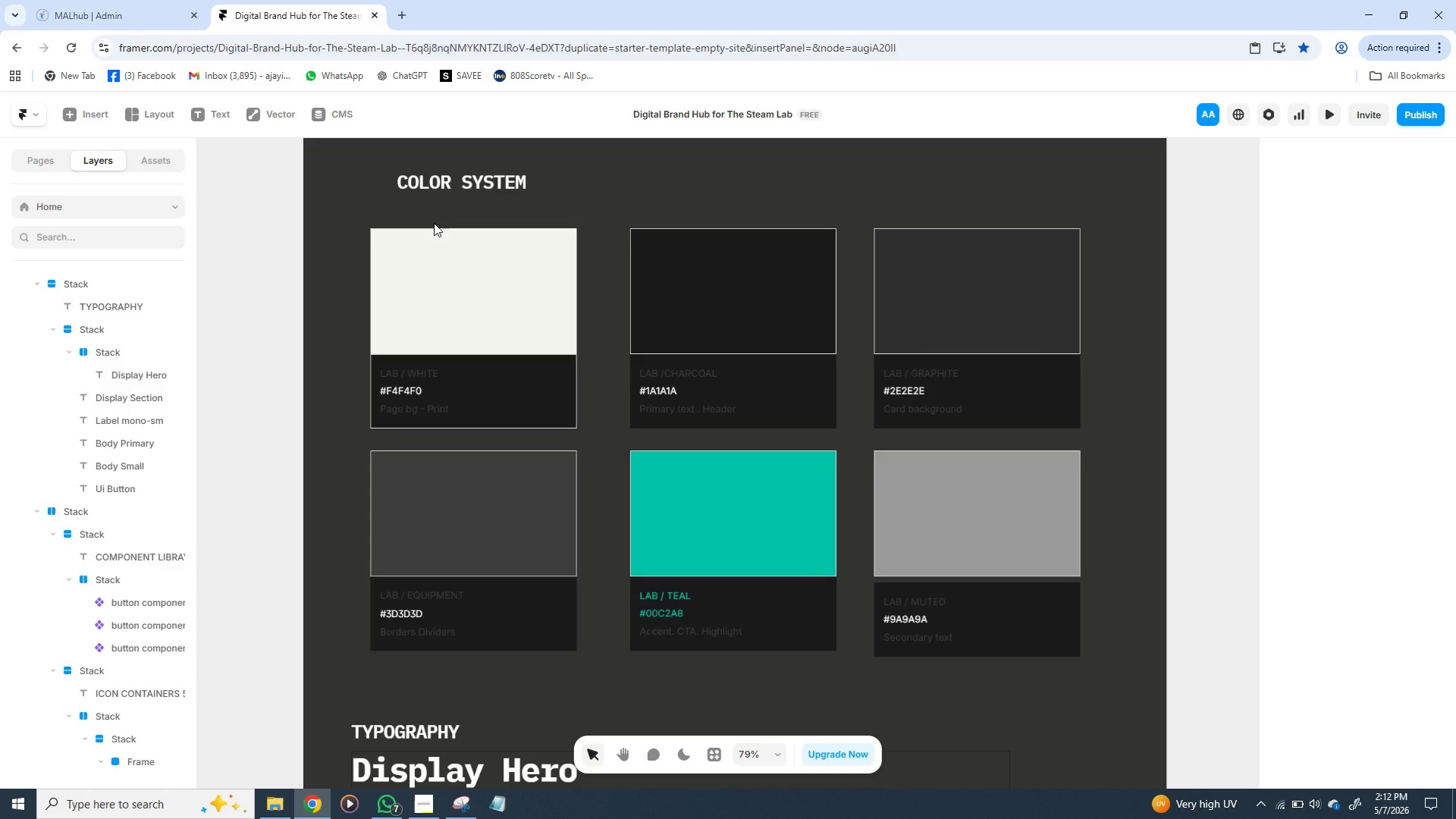 
wait(5.31)
 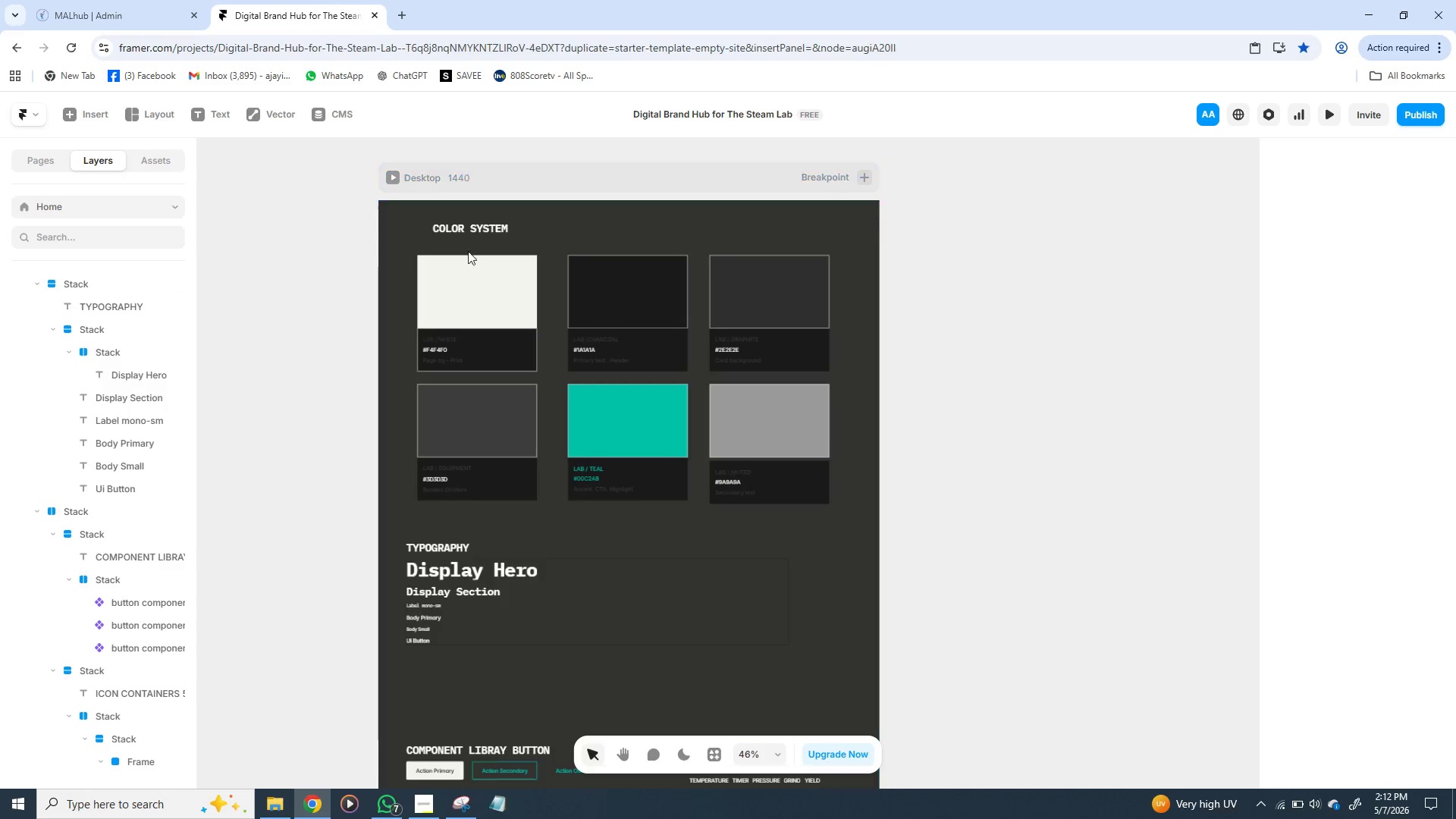 
left_click([444, 237])
 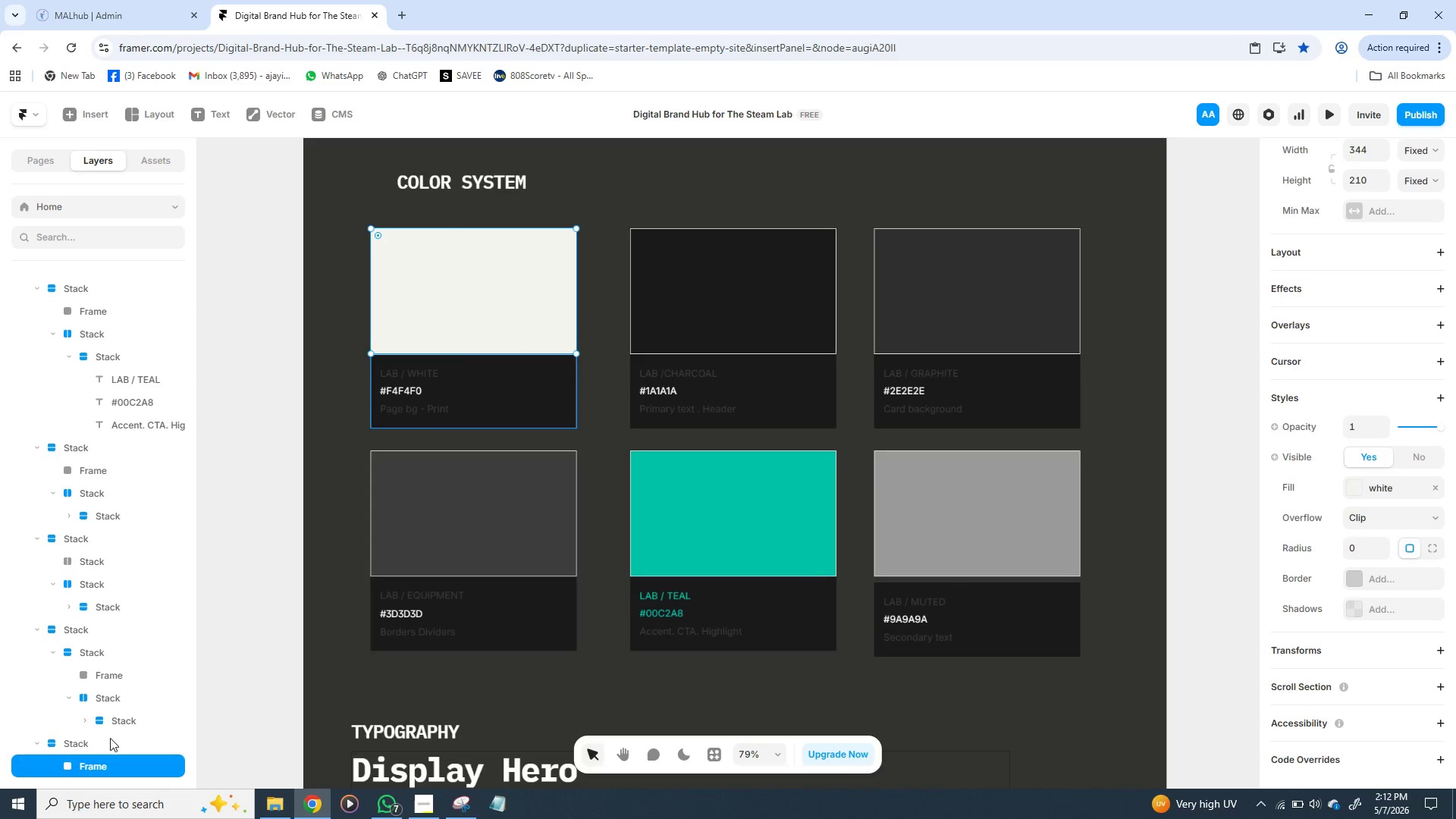 
left_click([110, 738])
 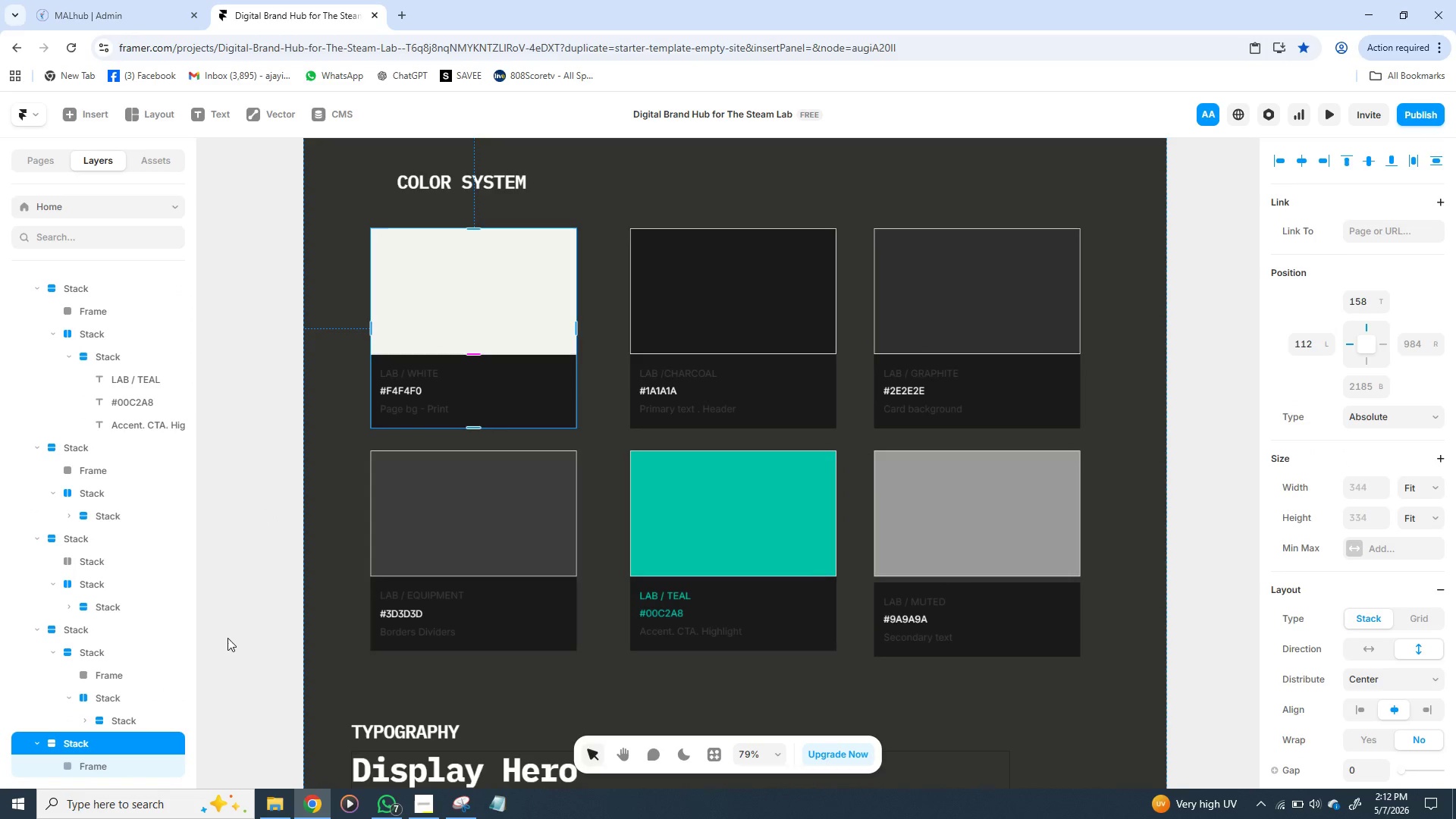 
hold_key(key=CapsLock, duration=1.55)
 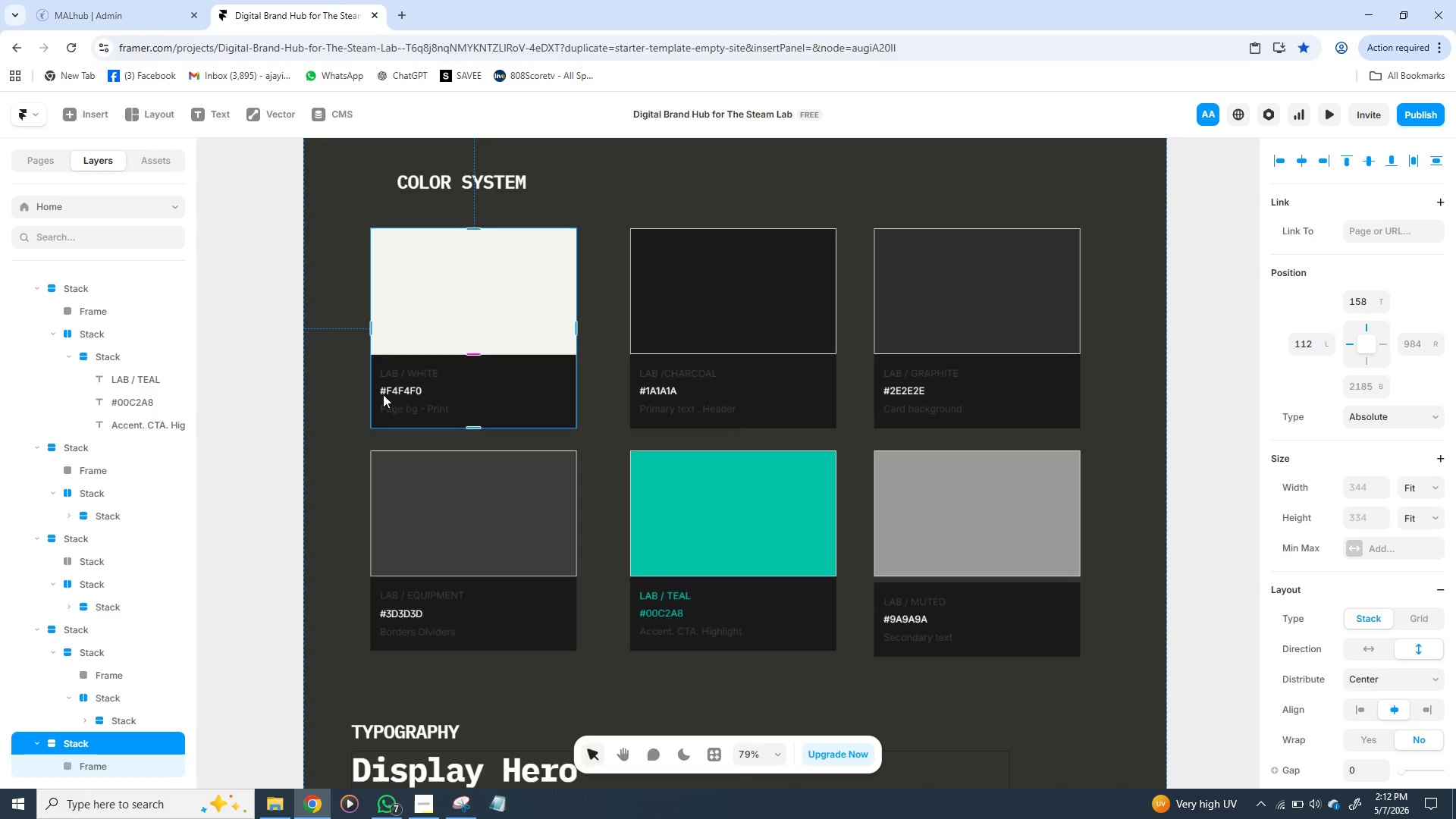 
wait(7.52)
 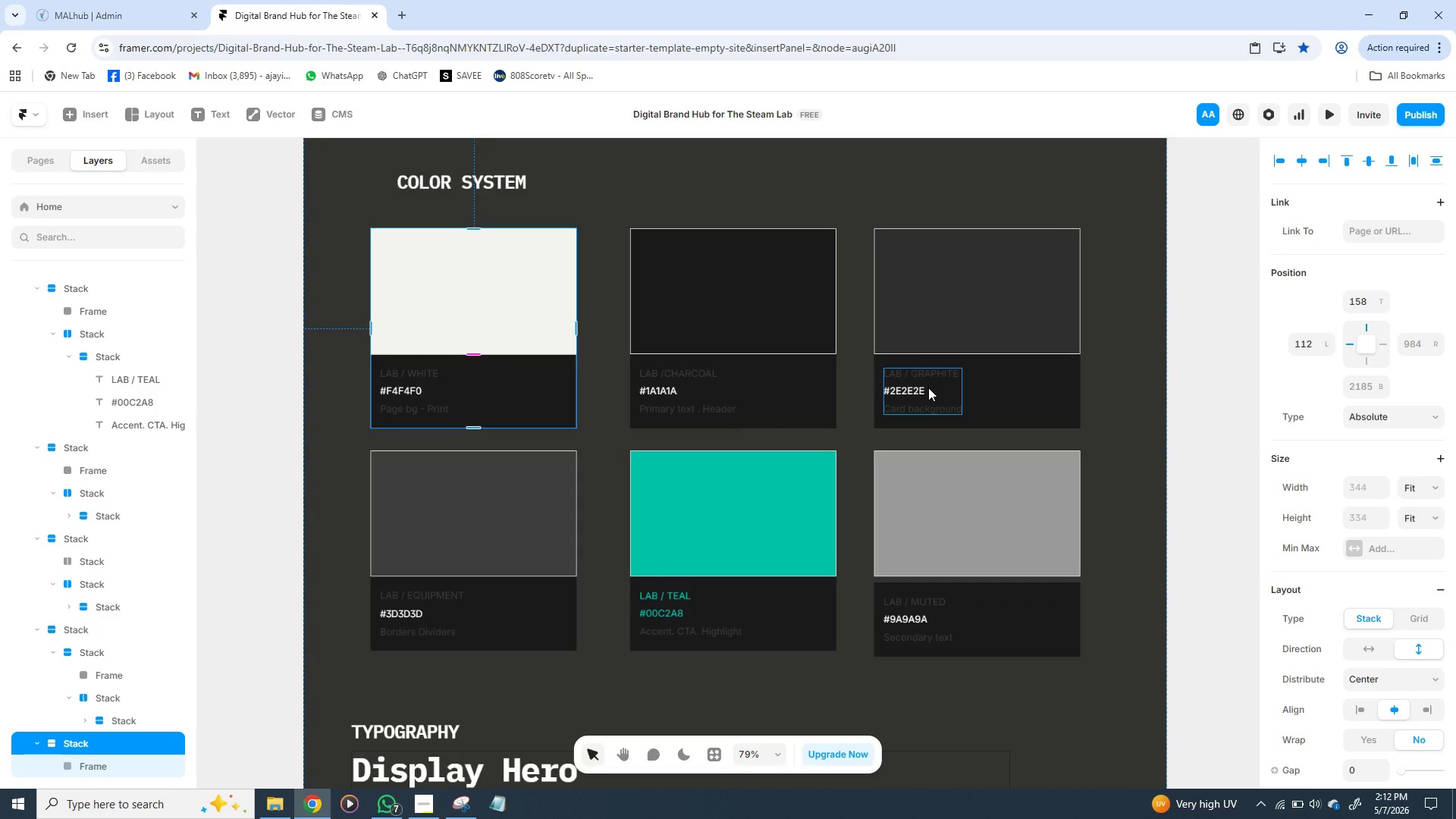 
hold_key(key=ShiftLeft, duration=1.52)
left_click([75, 629])
 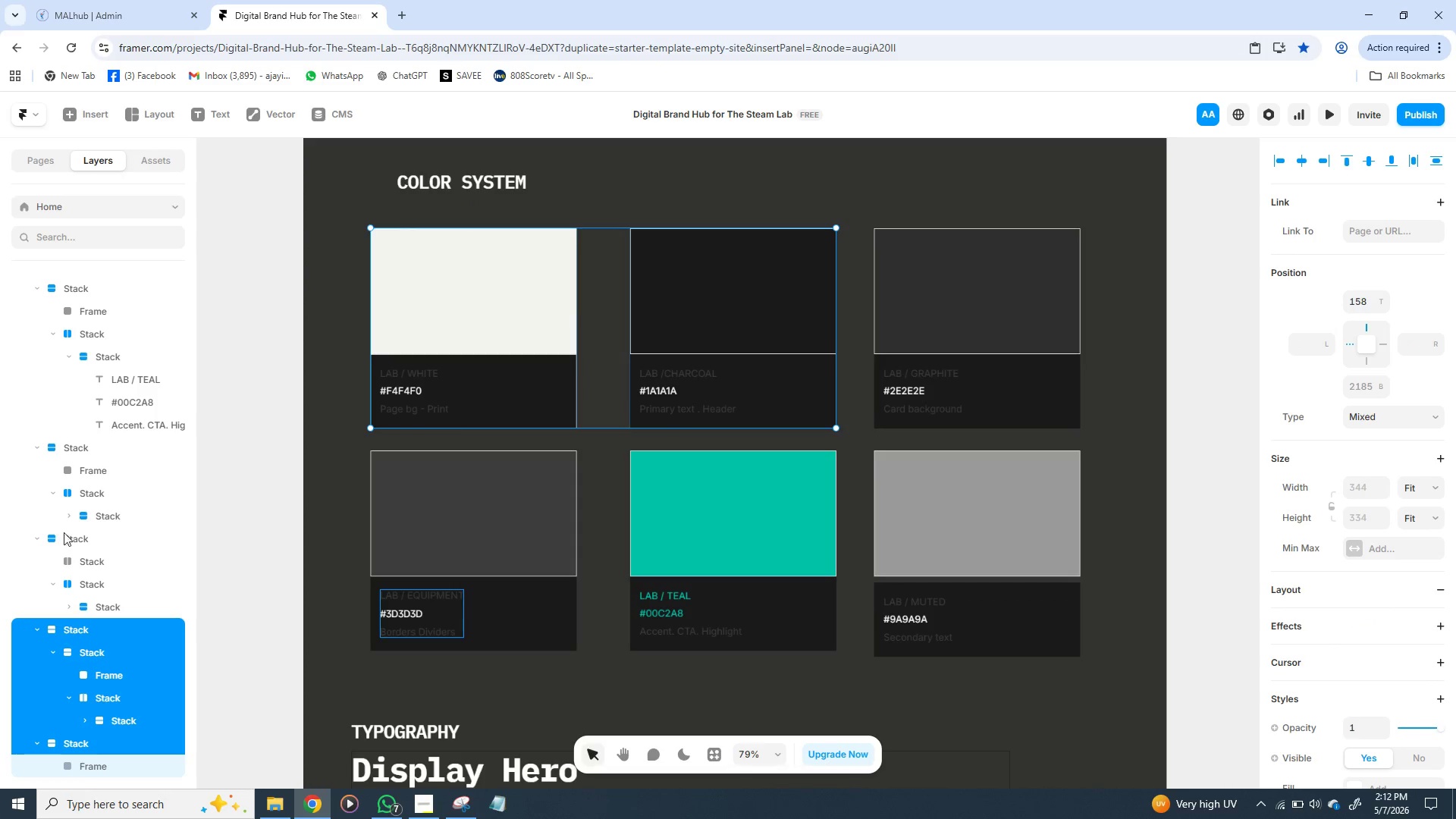 
hold_key(key=ShiftLeft, duration=1.06)
left_click([64, 537])
 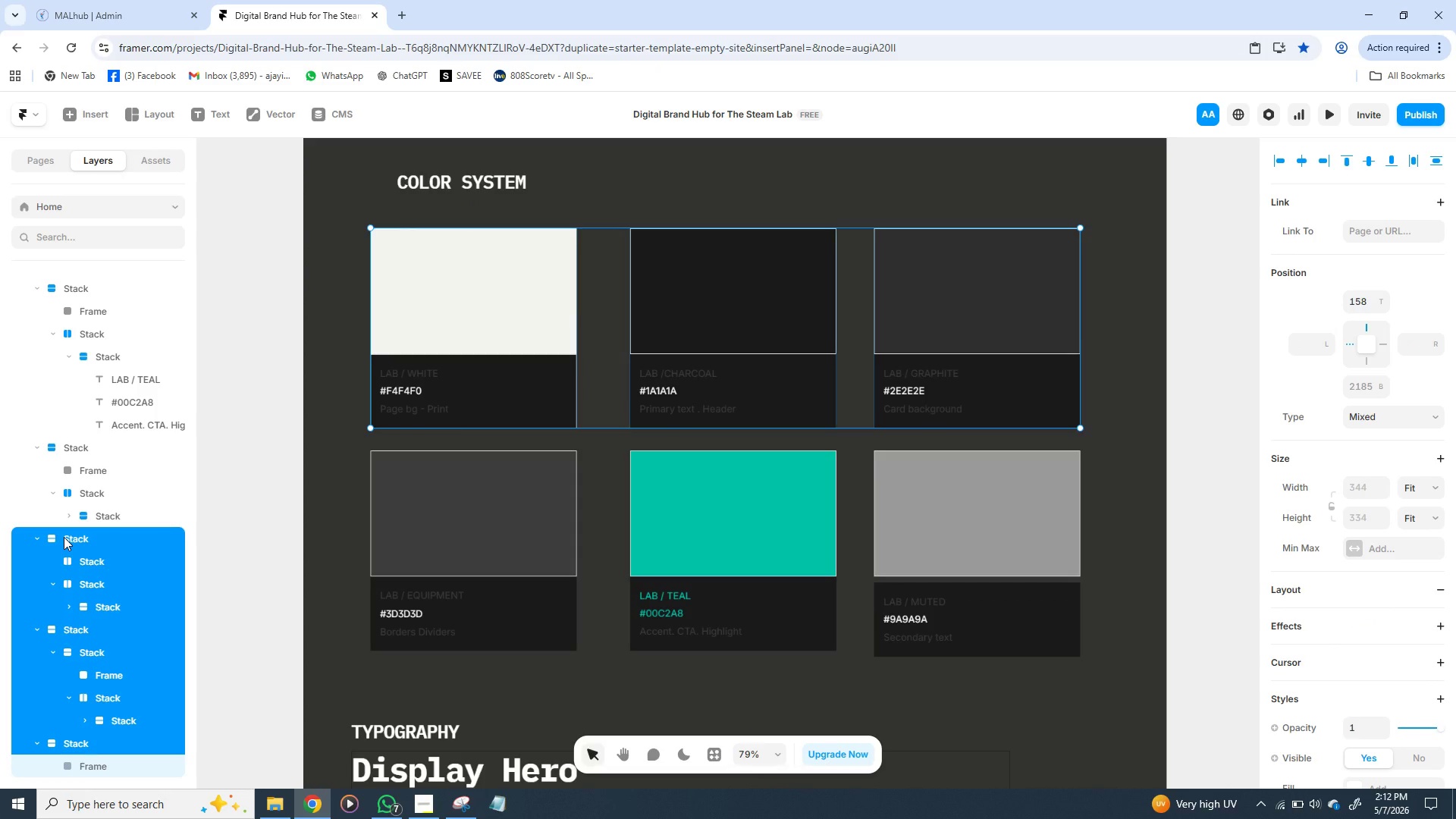 
right_click([64, 537])
 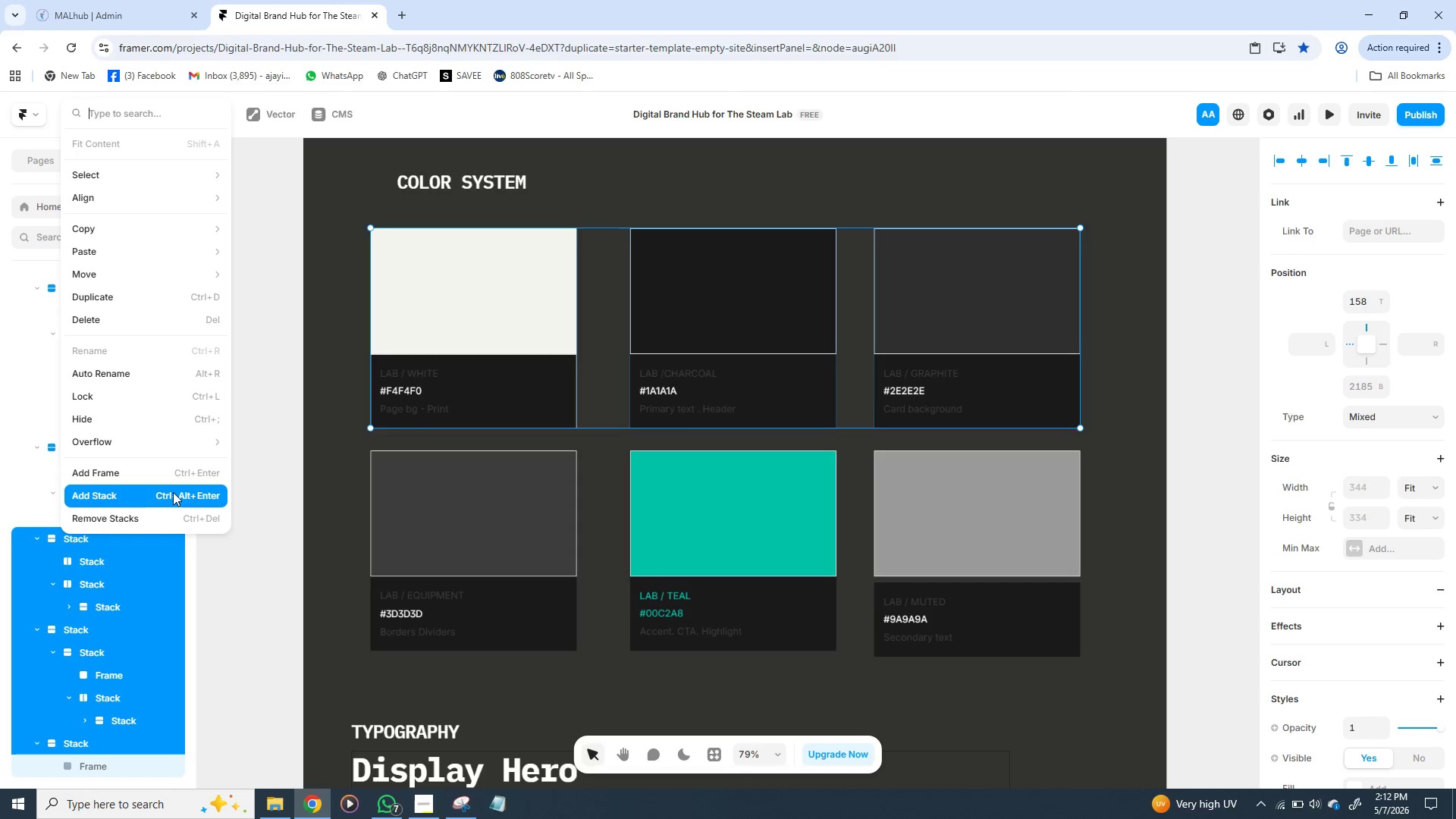 
left_click([173, 492])
 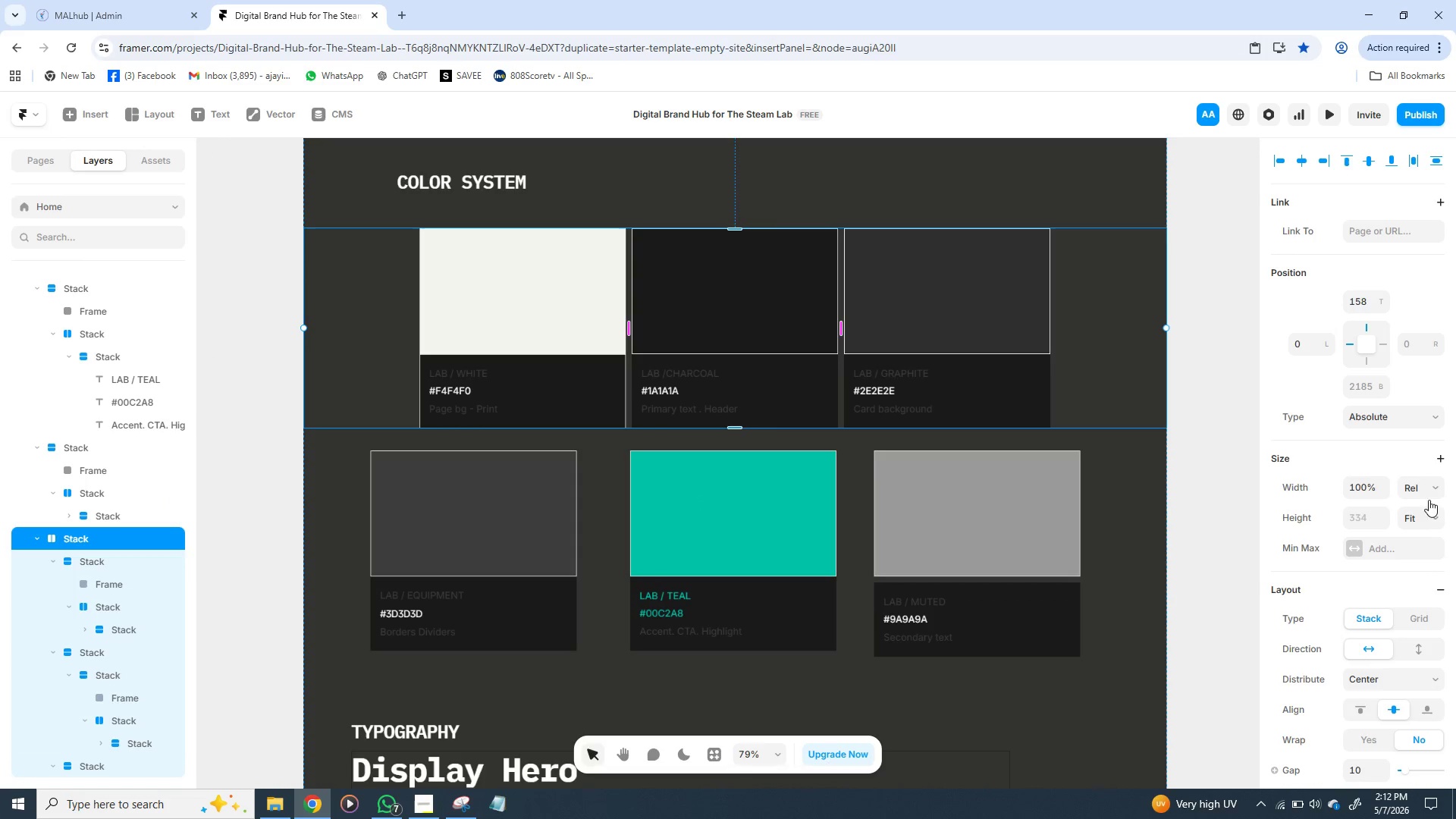 
left_click([1429, 479])
 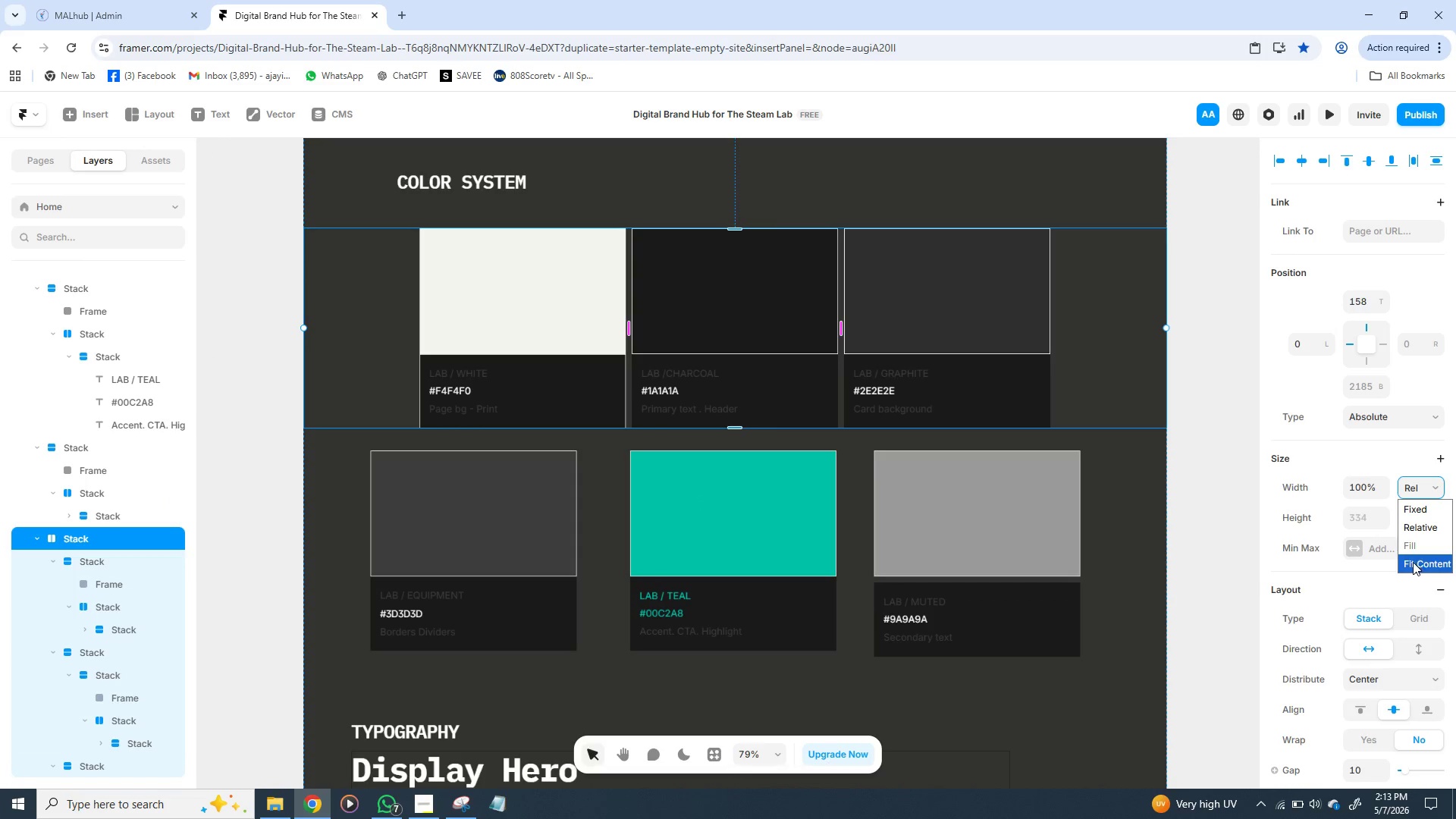 
left_click([1413, 562])
 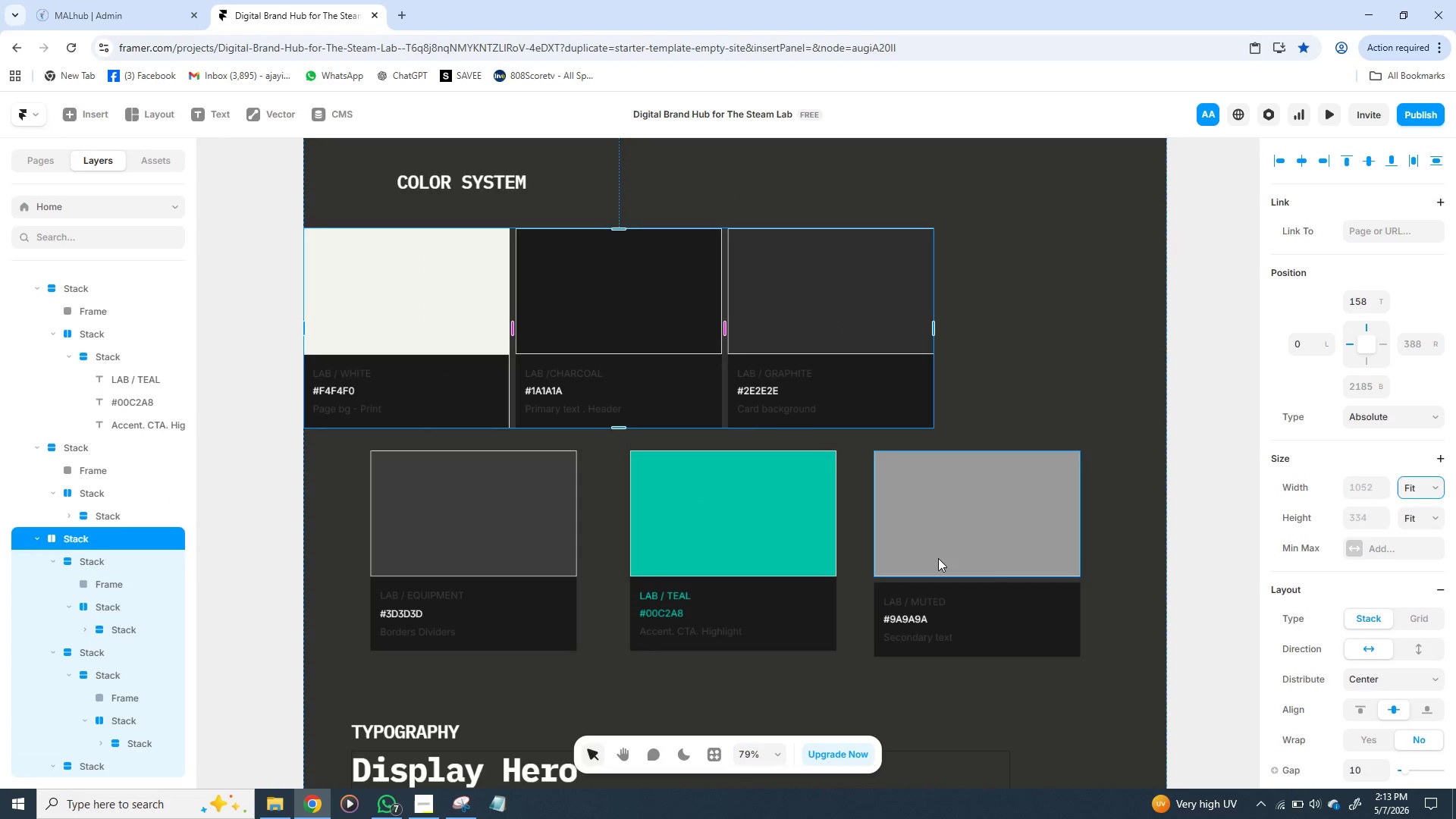 
left_click([938, 558])
 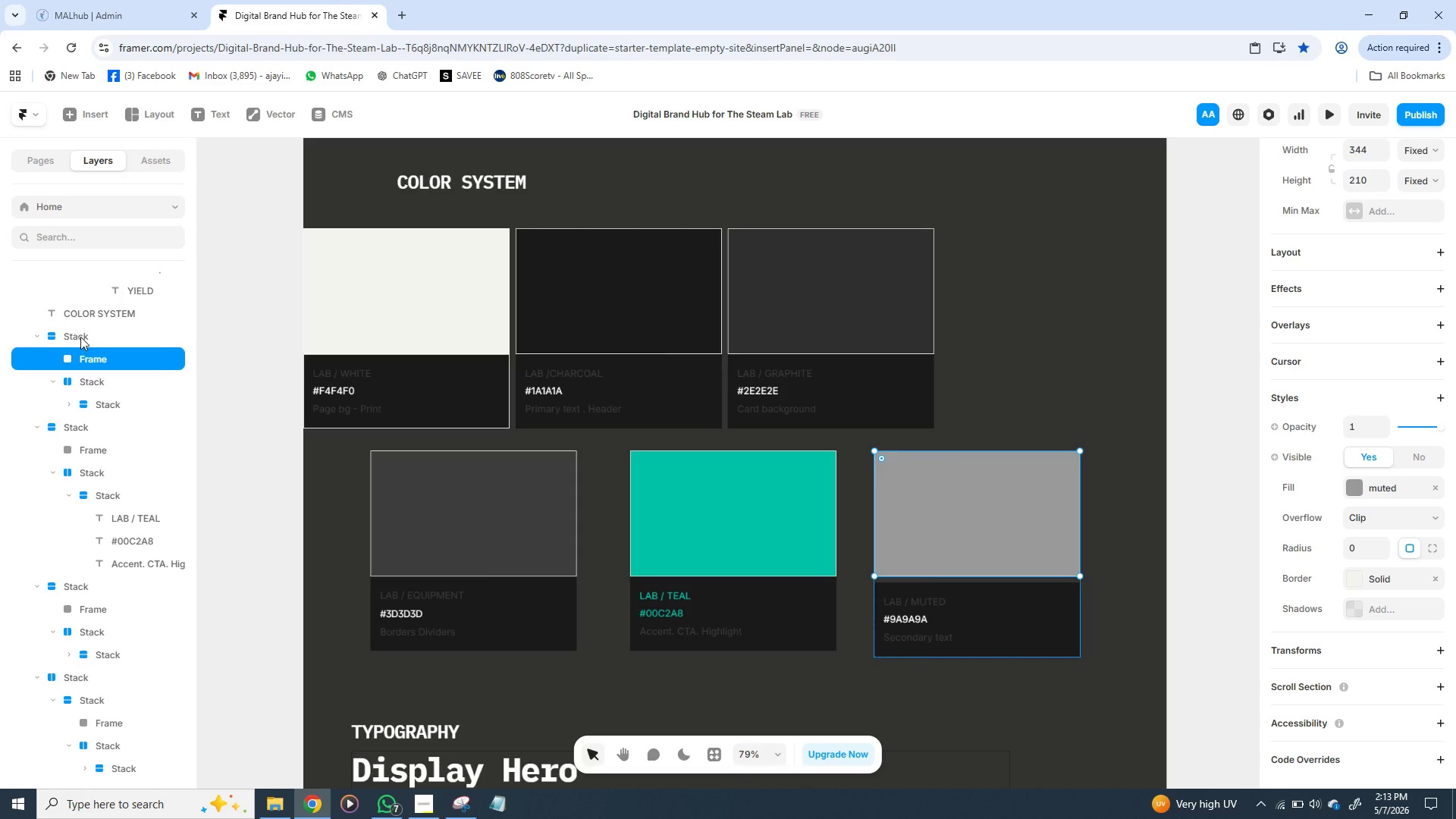 
left_click([80, 337])
 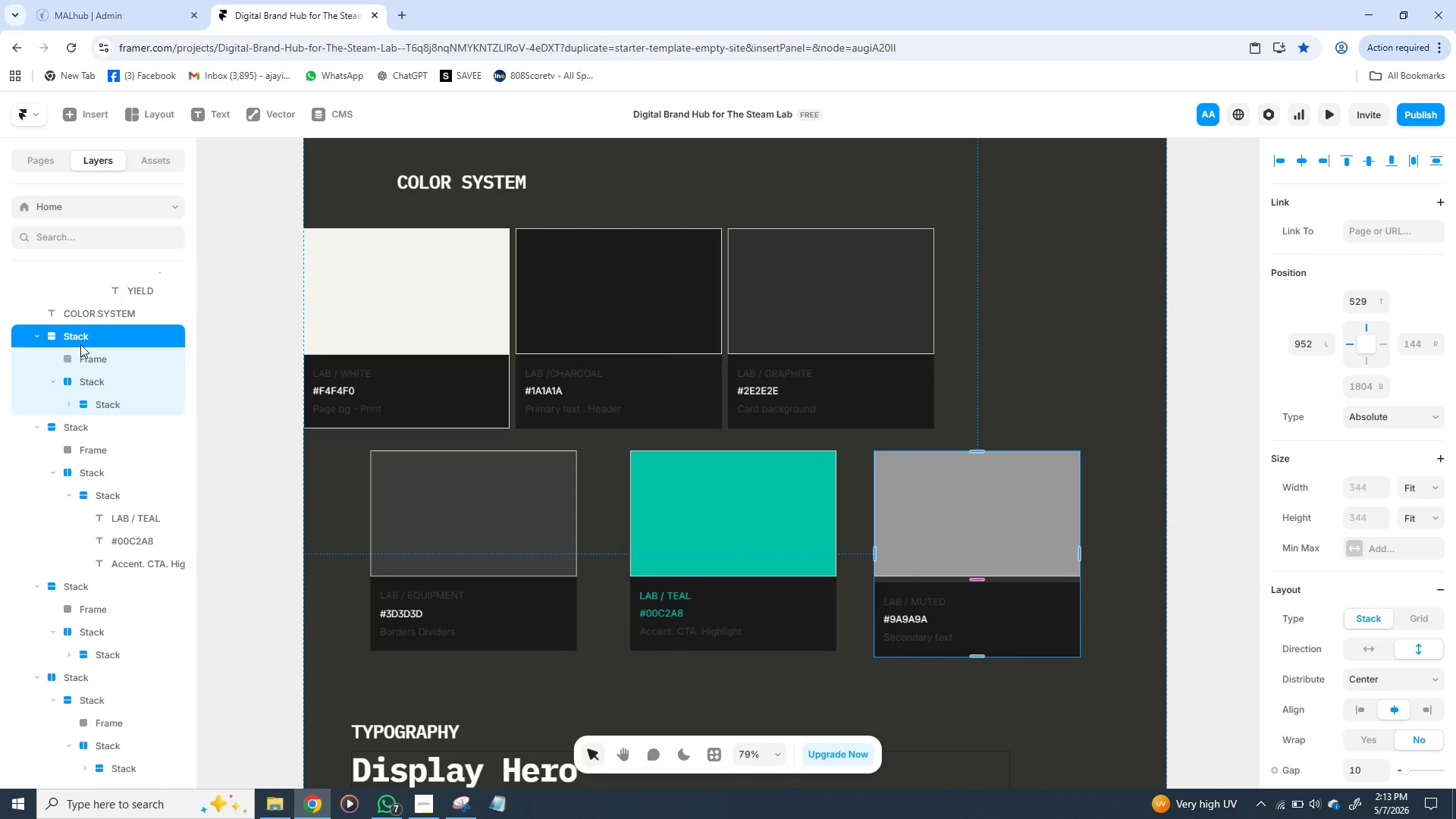 
hold_key(key=ShiftLeft, duration=1.51)
left_click([79, 426])
 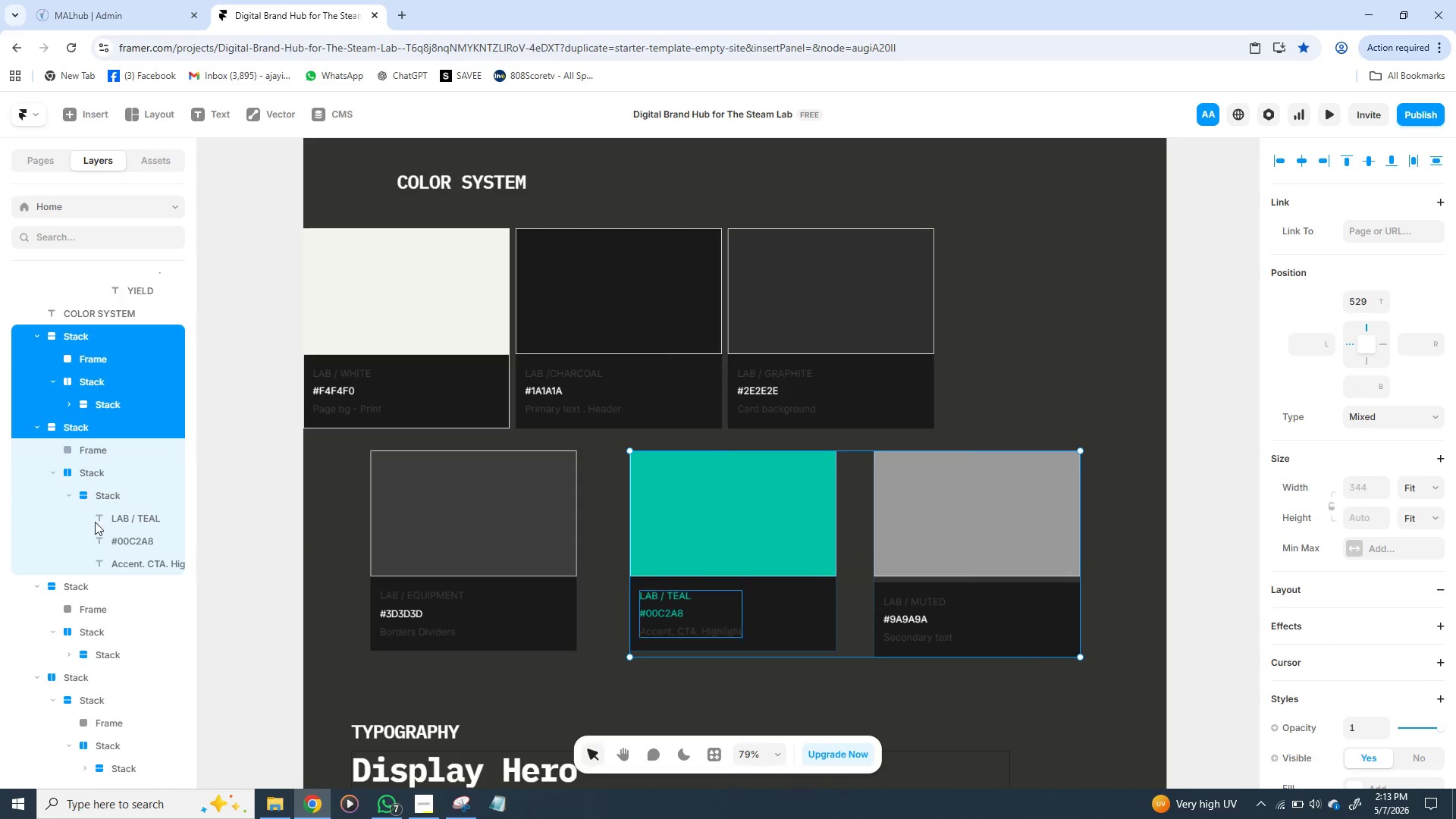 
hold_key(key=ShiftLeft, duration=1.41)
left_click([104, 590])
 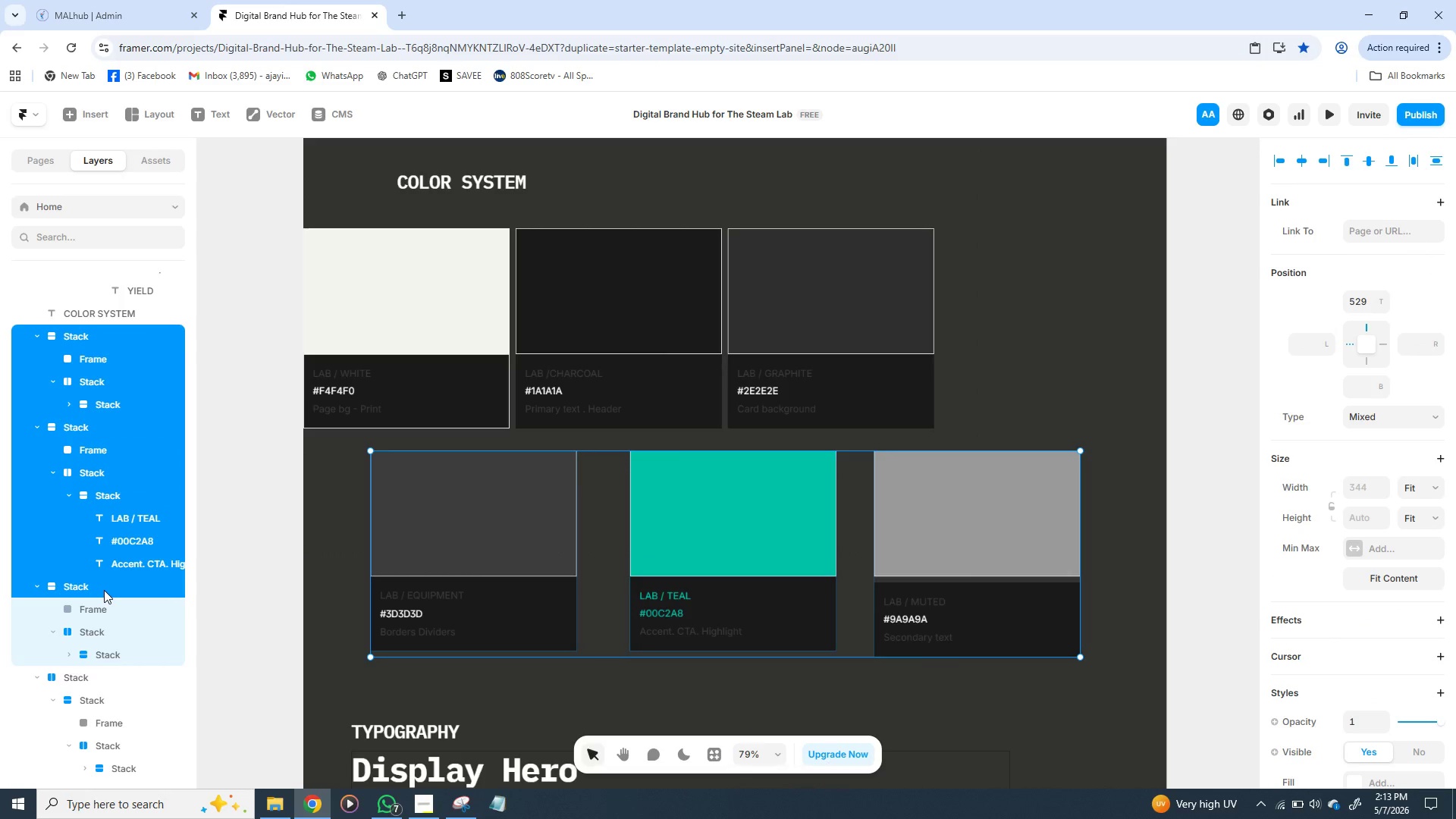 
right_click([104, 590])
 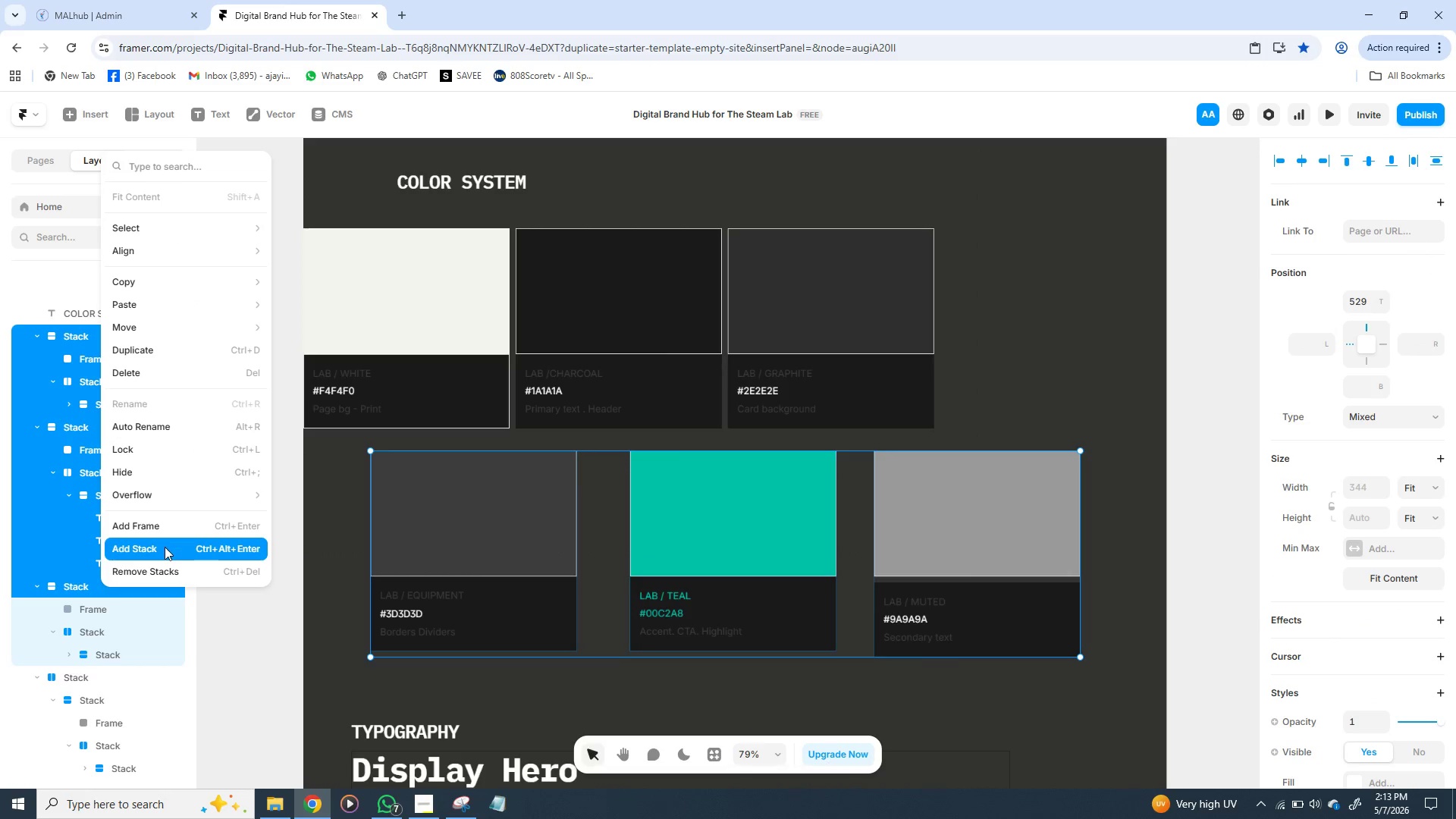 
left_click([165, 547])
 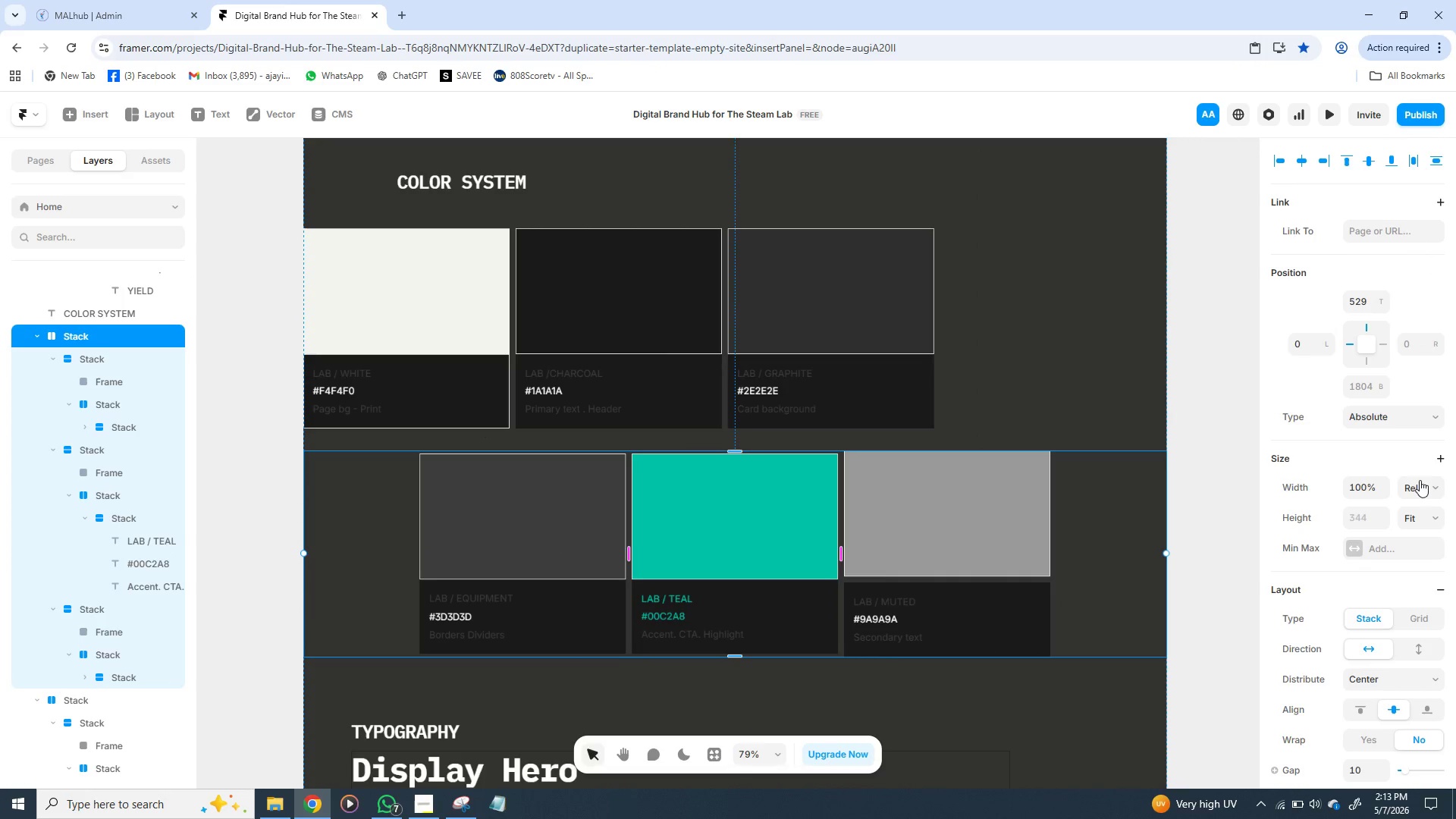 
left_click([1420, 479])
 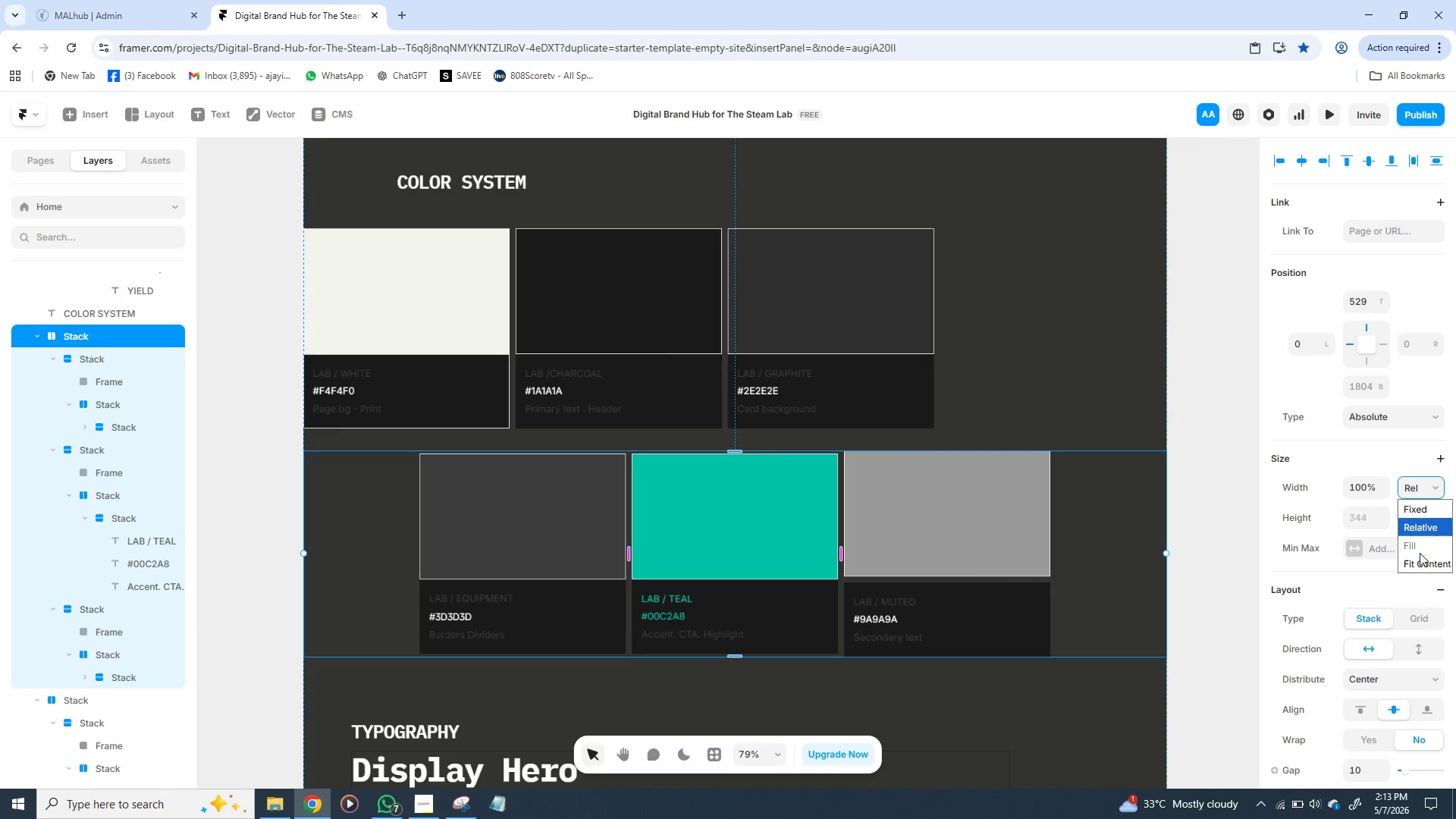 
left_click([1420, 553])
 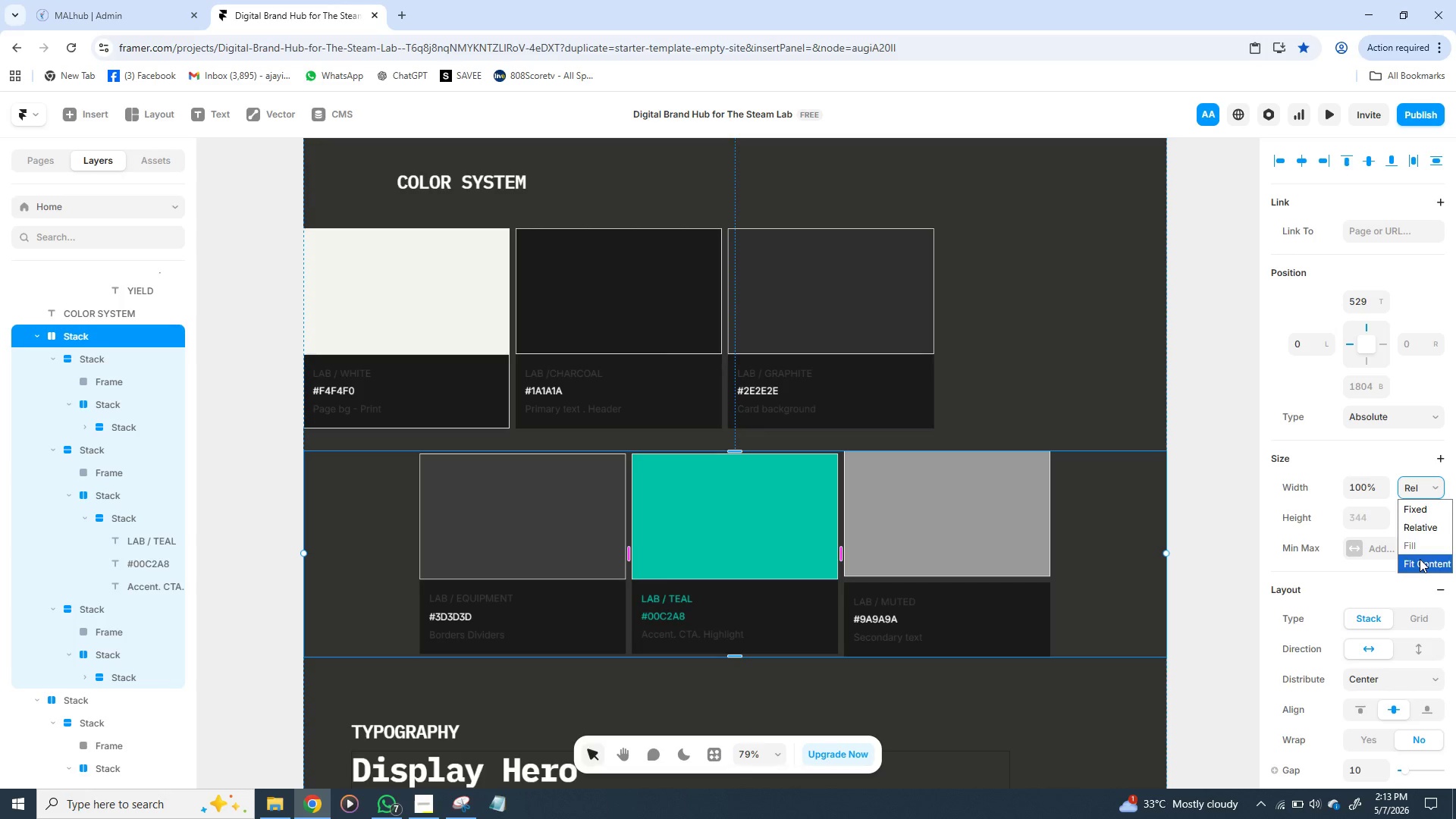 
left_click([1420, 559])
 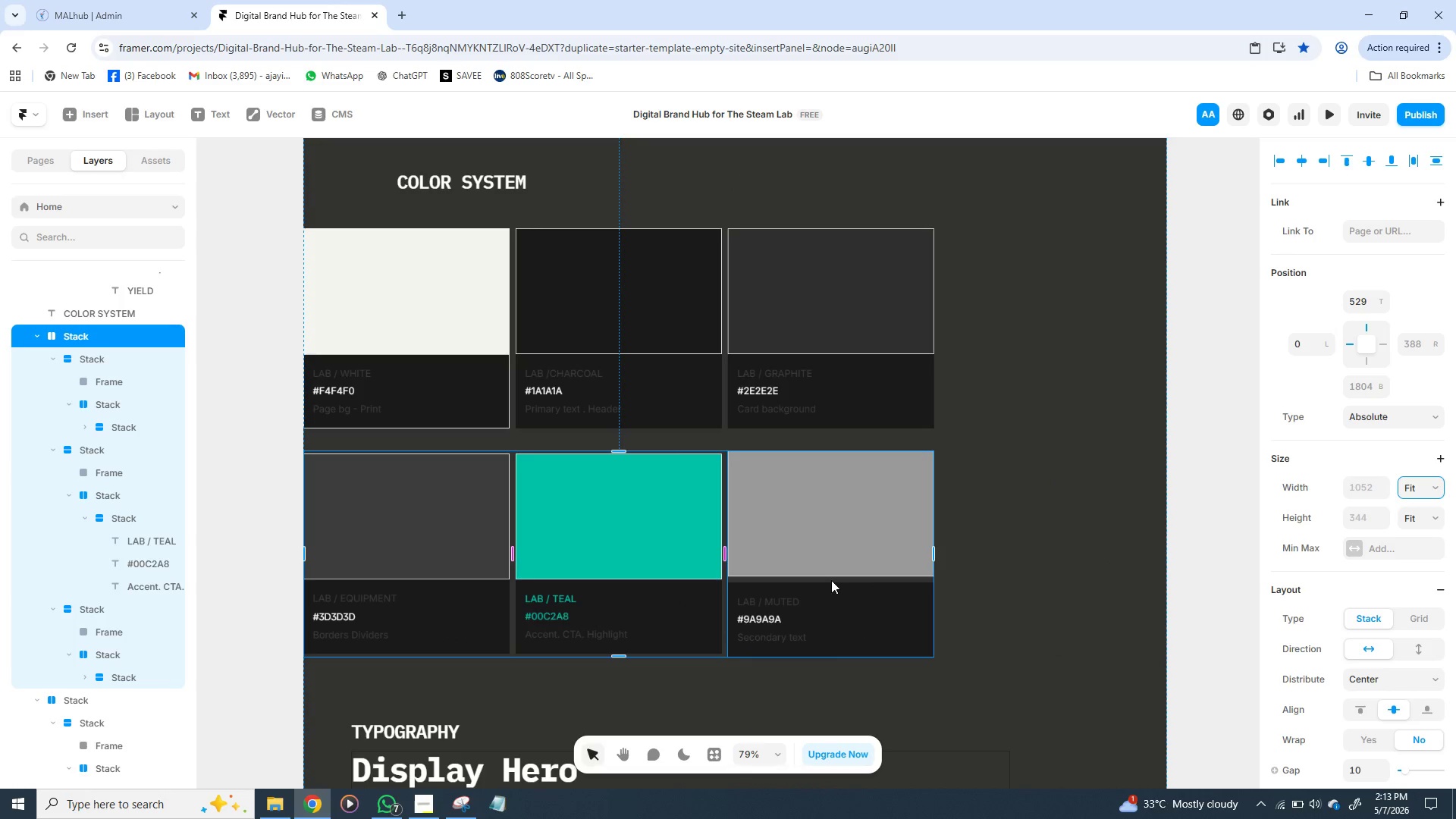 
left_click([831, 580])
 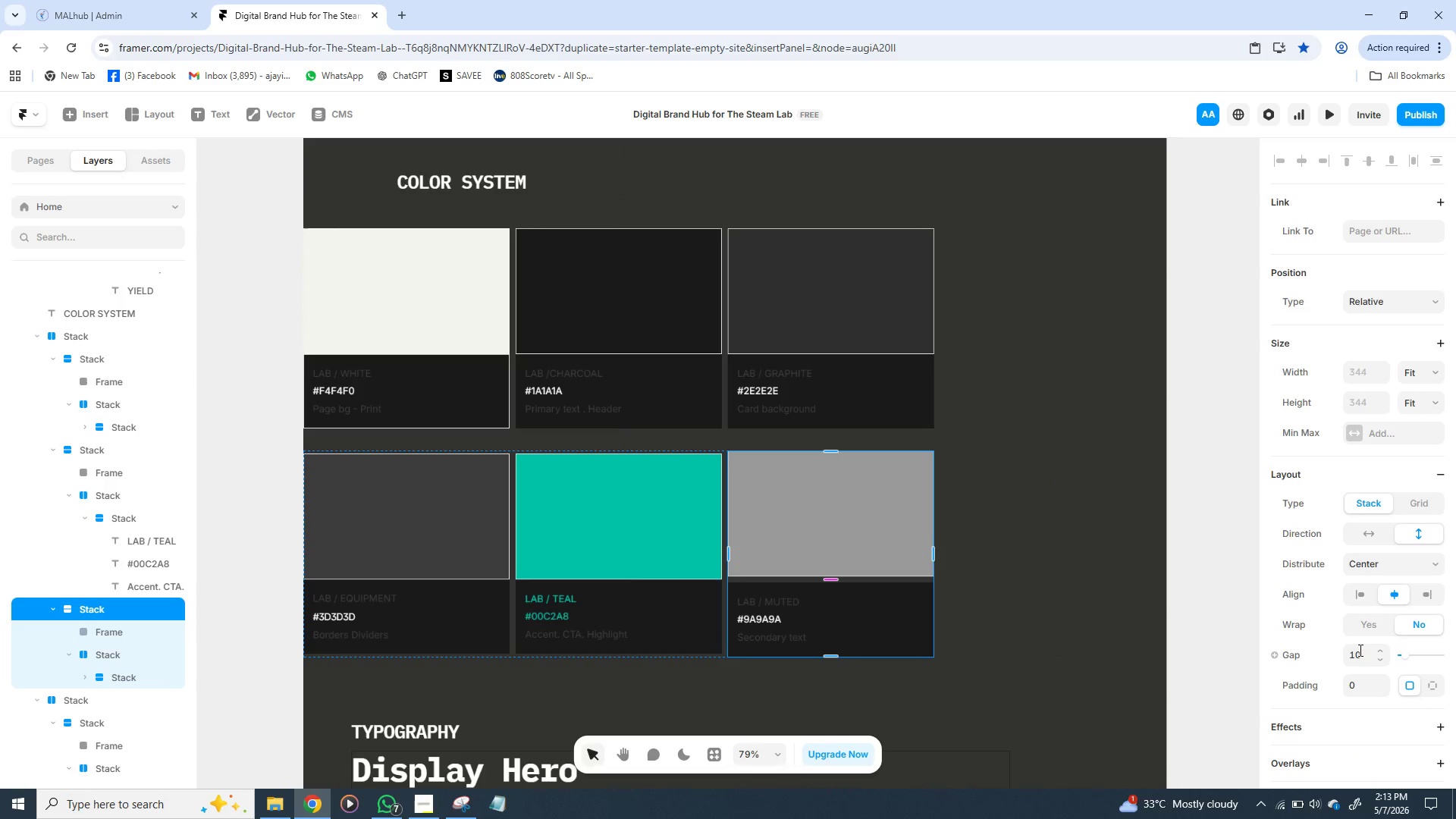 
left_click([1361, 650])
 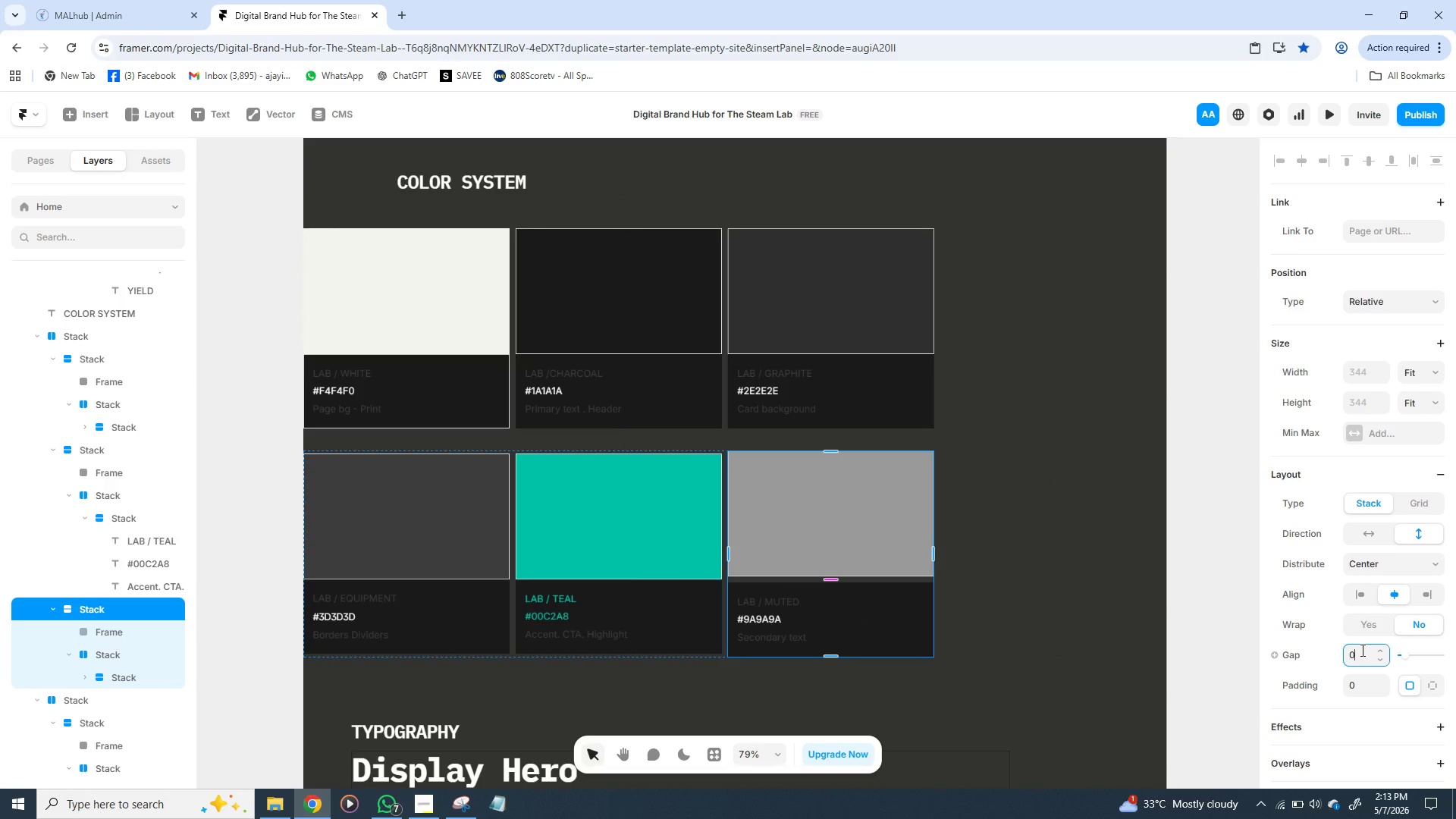 
key(0)
 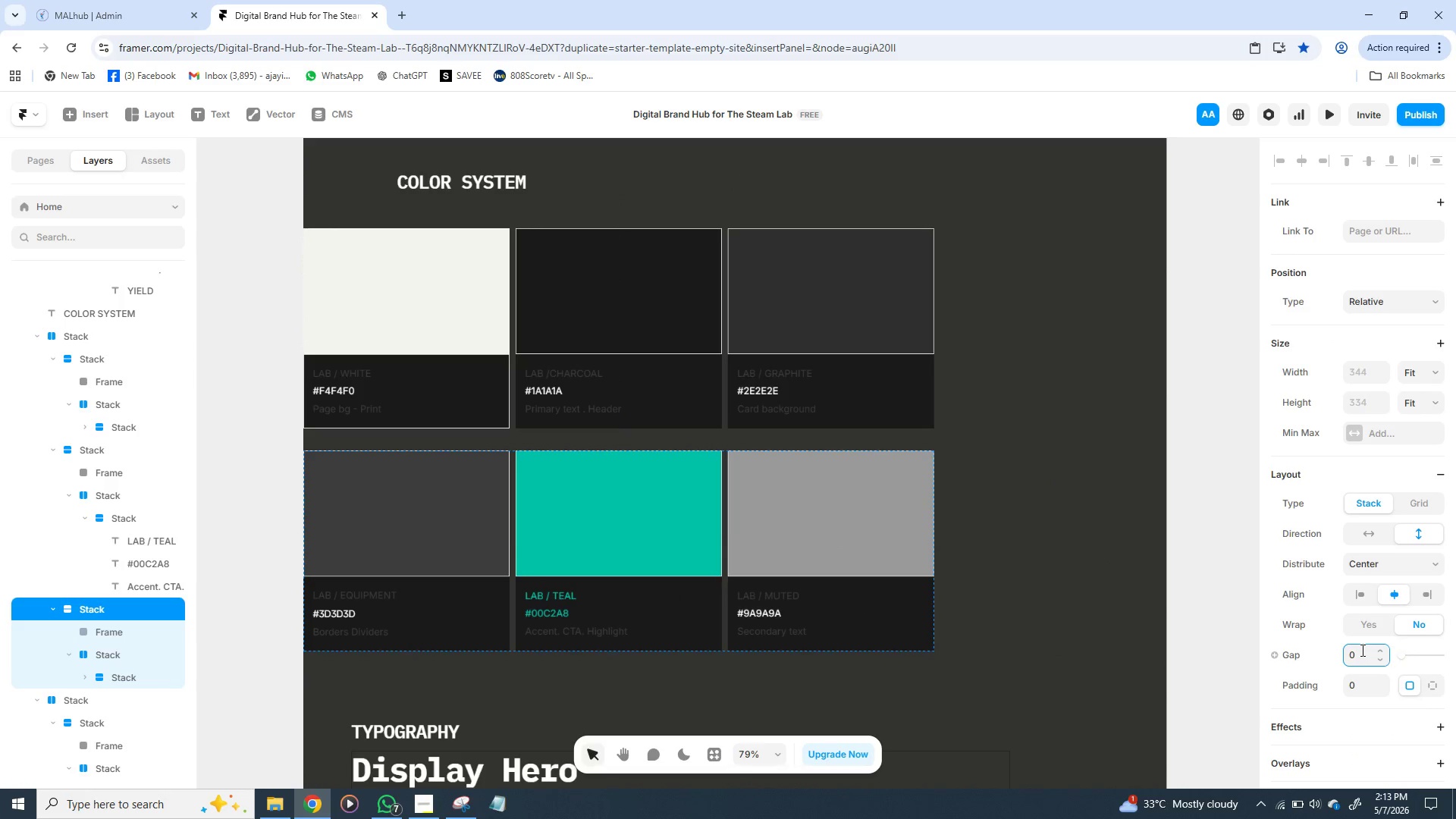 
key(Enter)
 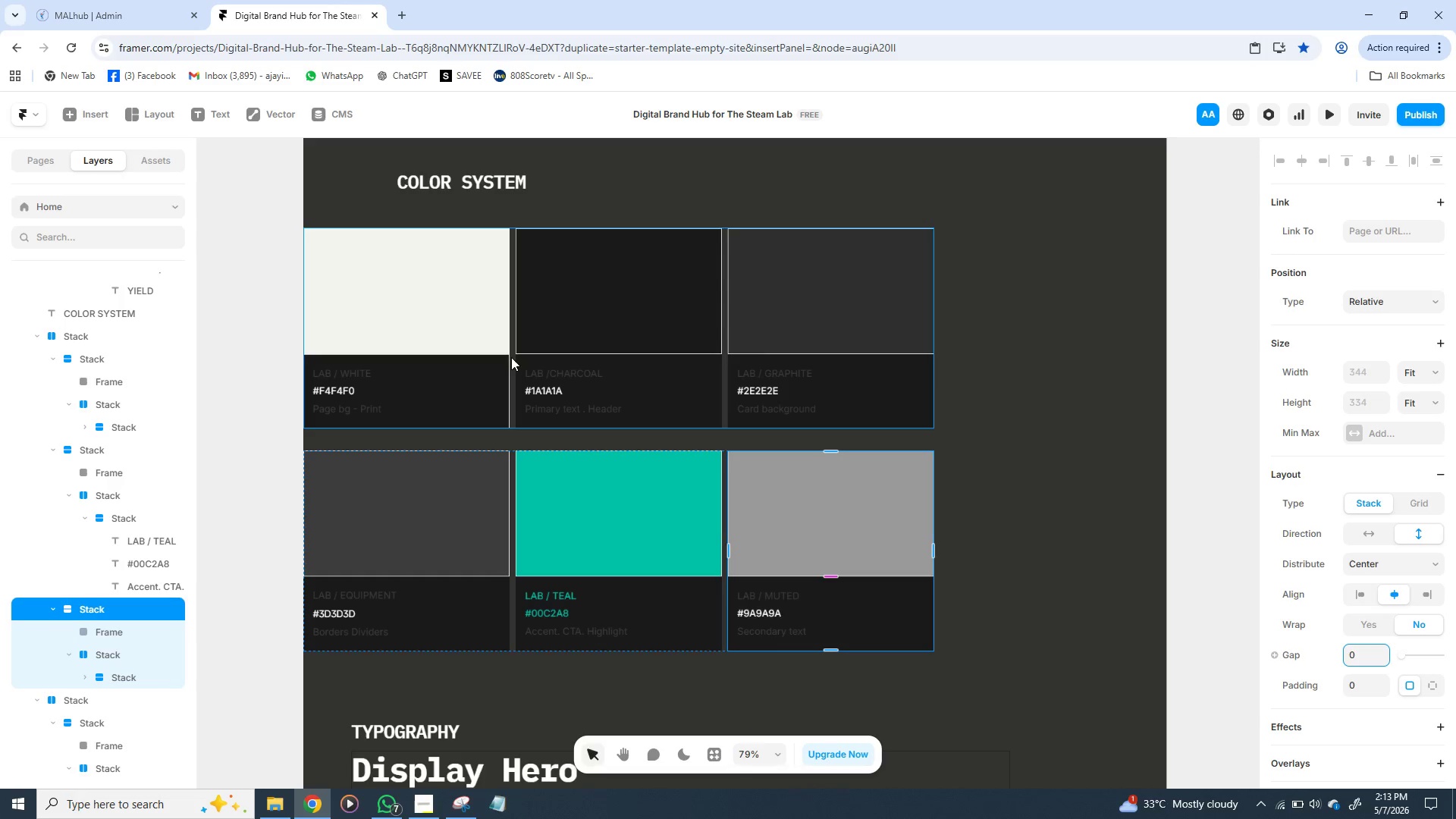 
left_click([511, 357])
 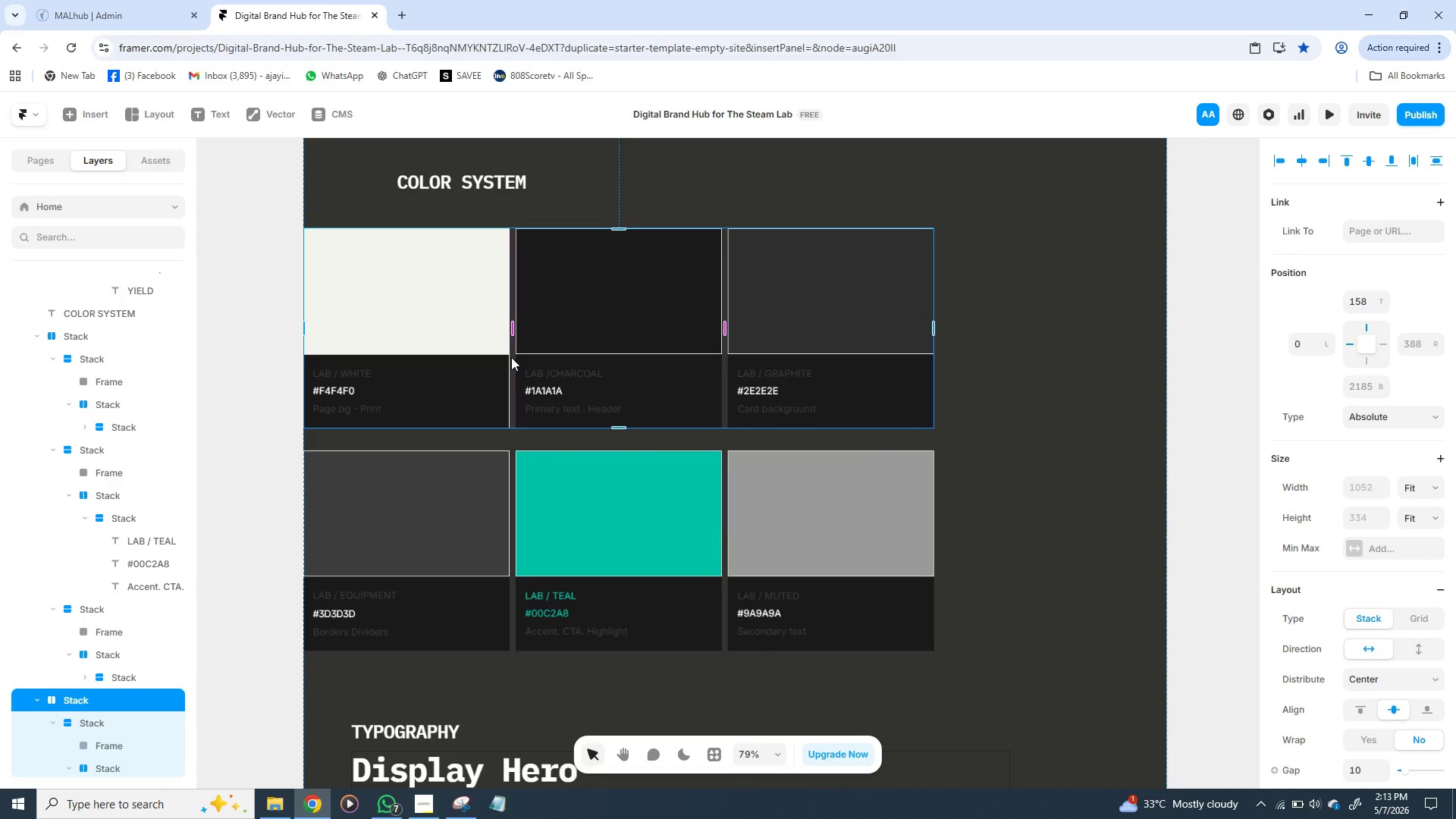 
hold_key(key=ShiftLeft, duration=1.53)
 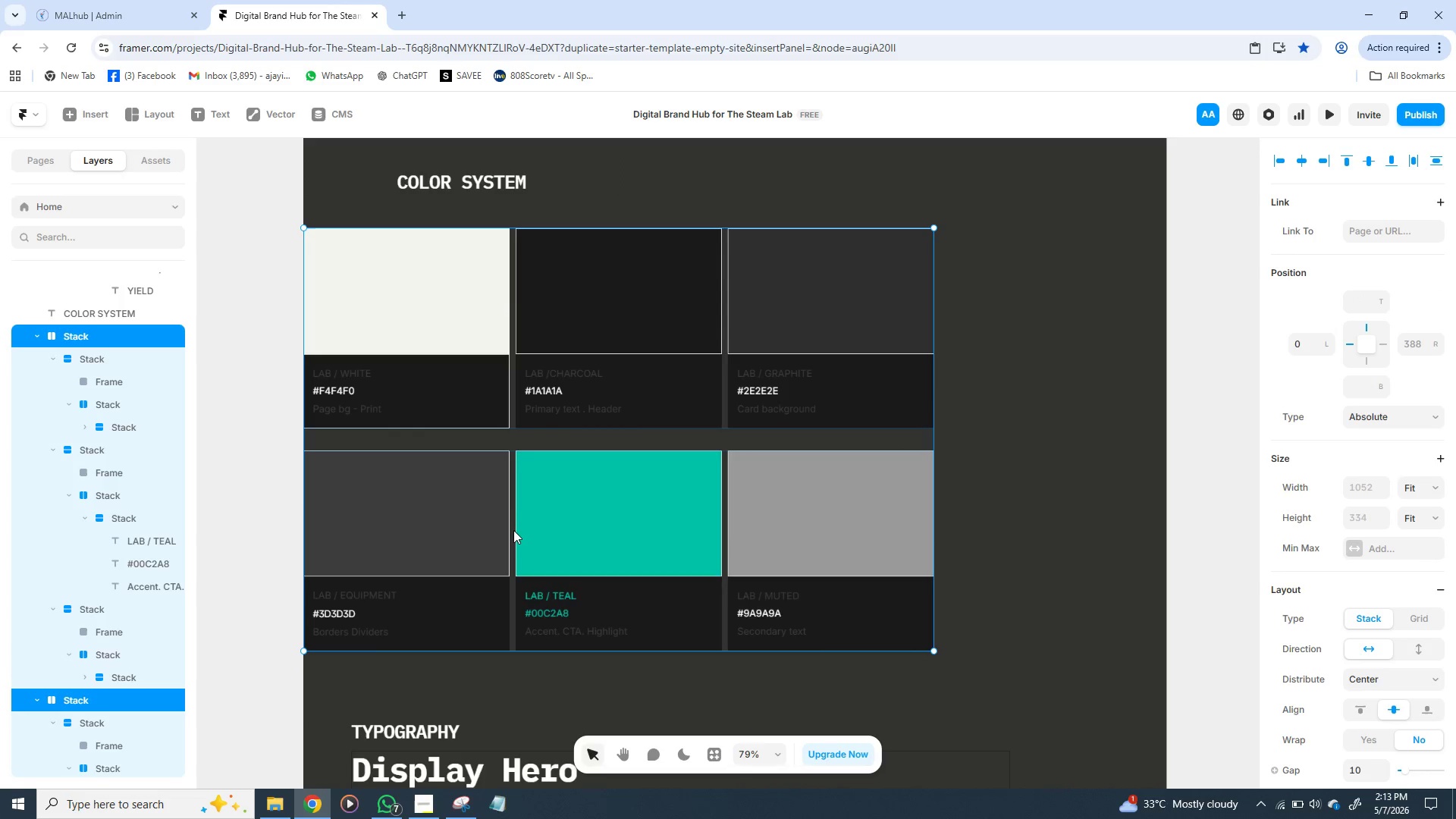 
hold_key(key=ShiftLeft, duration=1.03)
left_click([513, 530])
 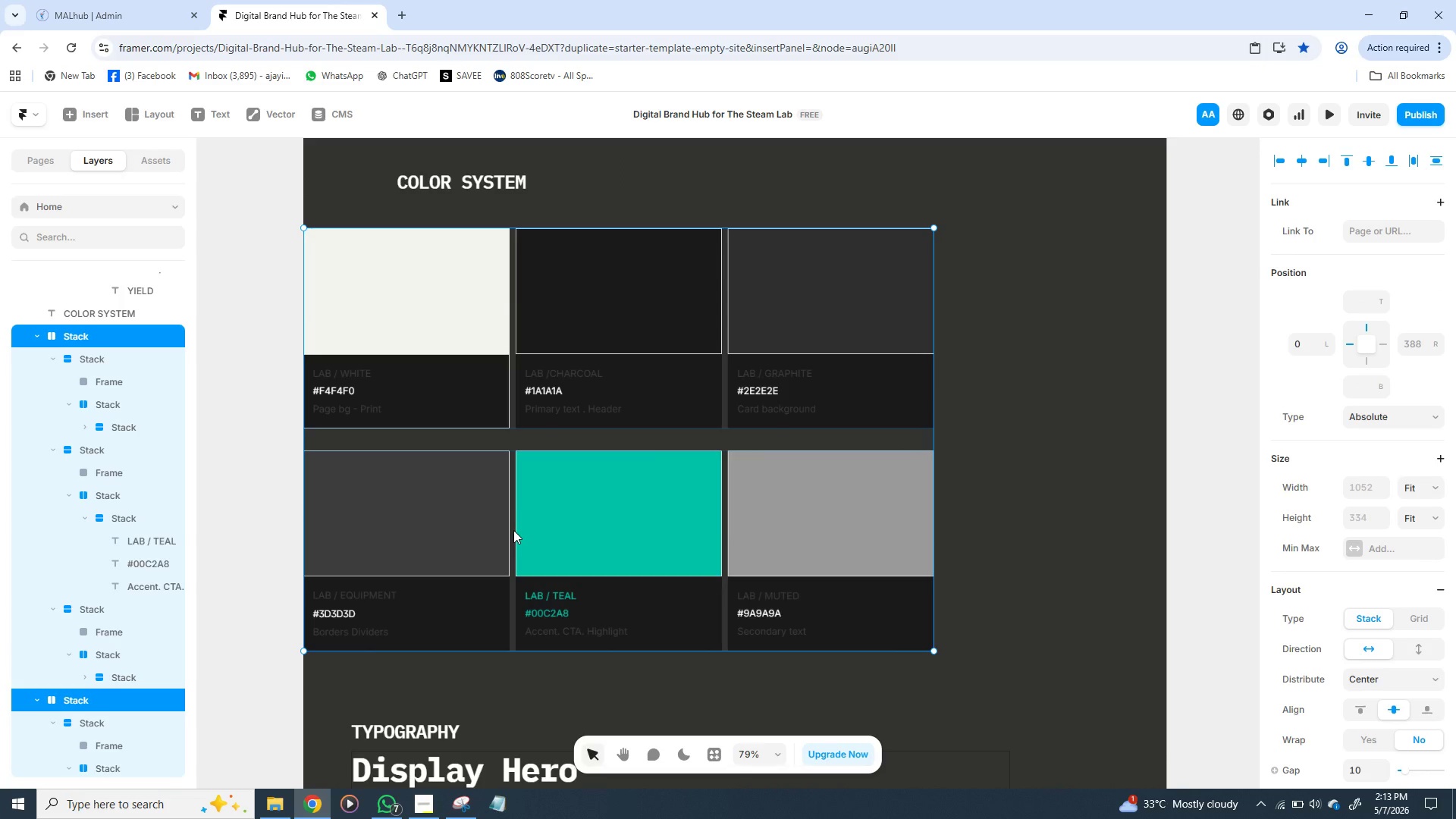 
right_click([513, 530])
 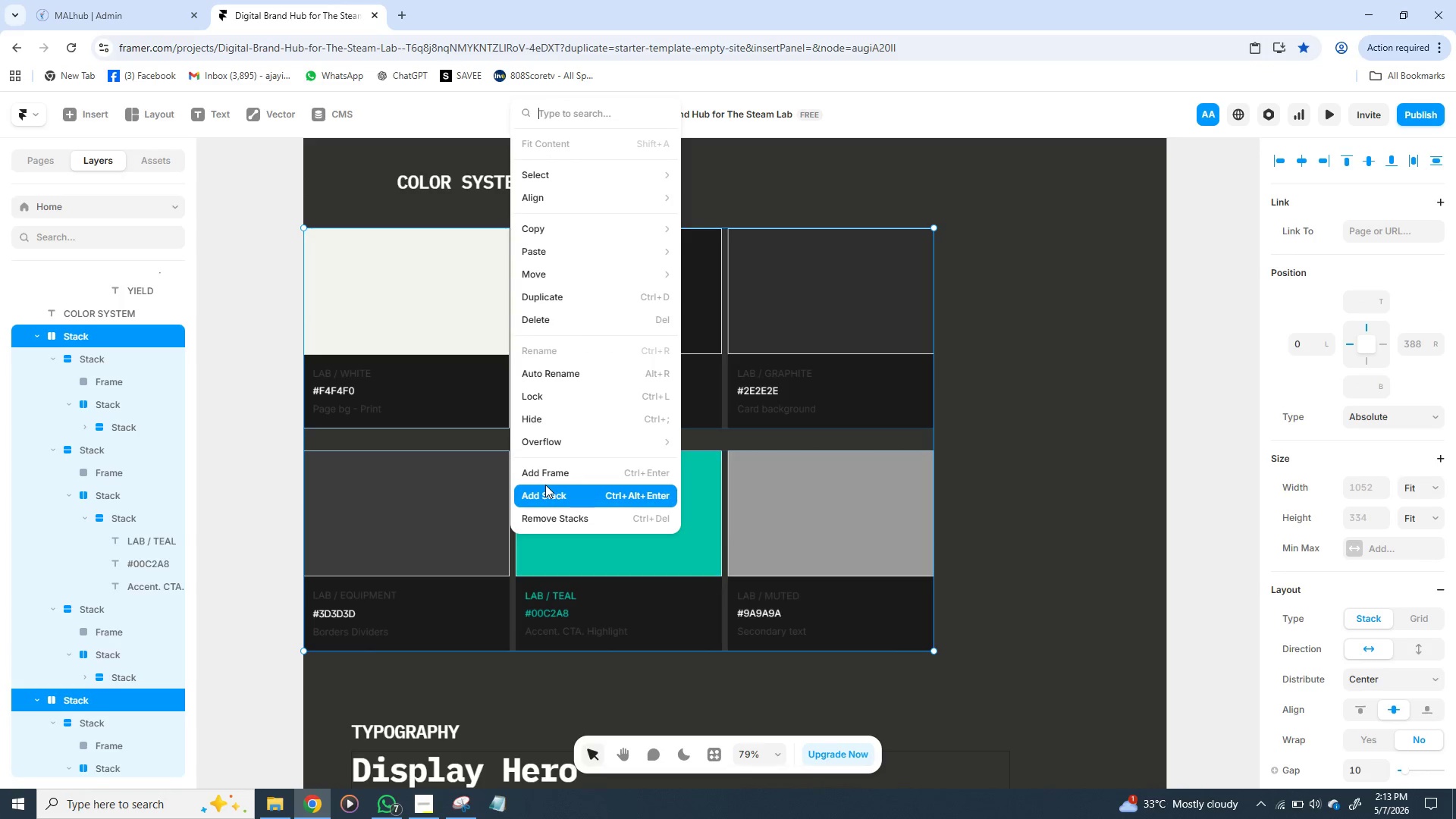 
left_click([545, 485])
 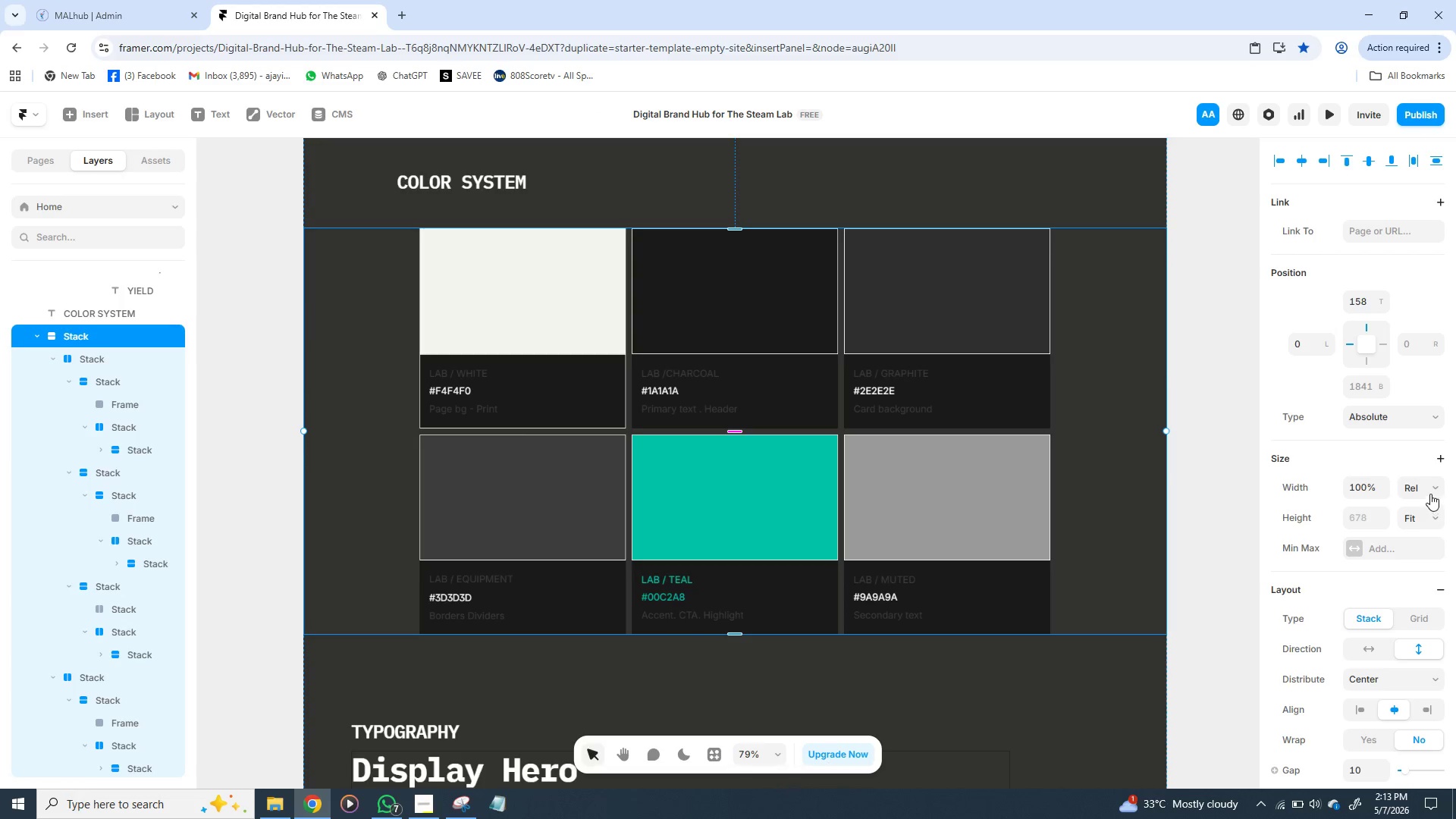 
left_click([1430, 486])
 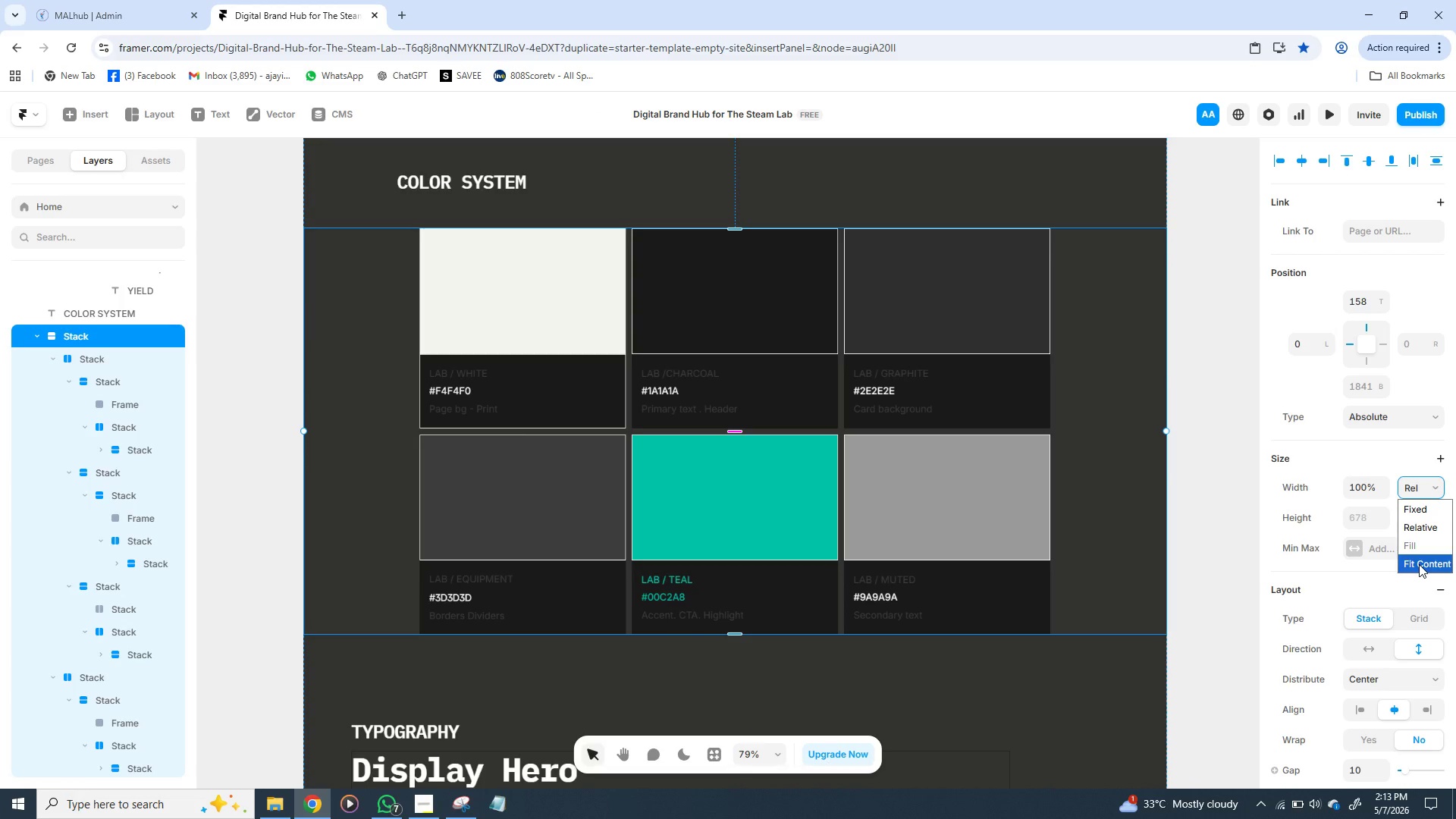 
left_click([1419, 564])
 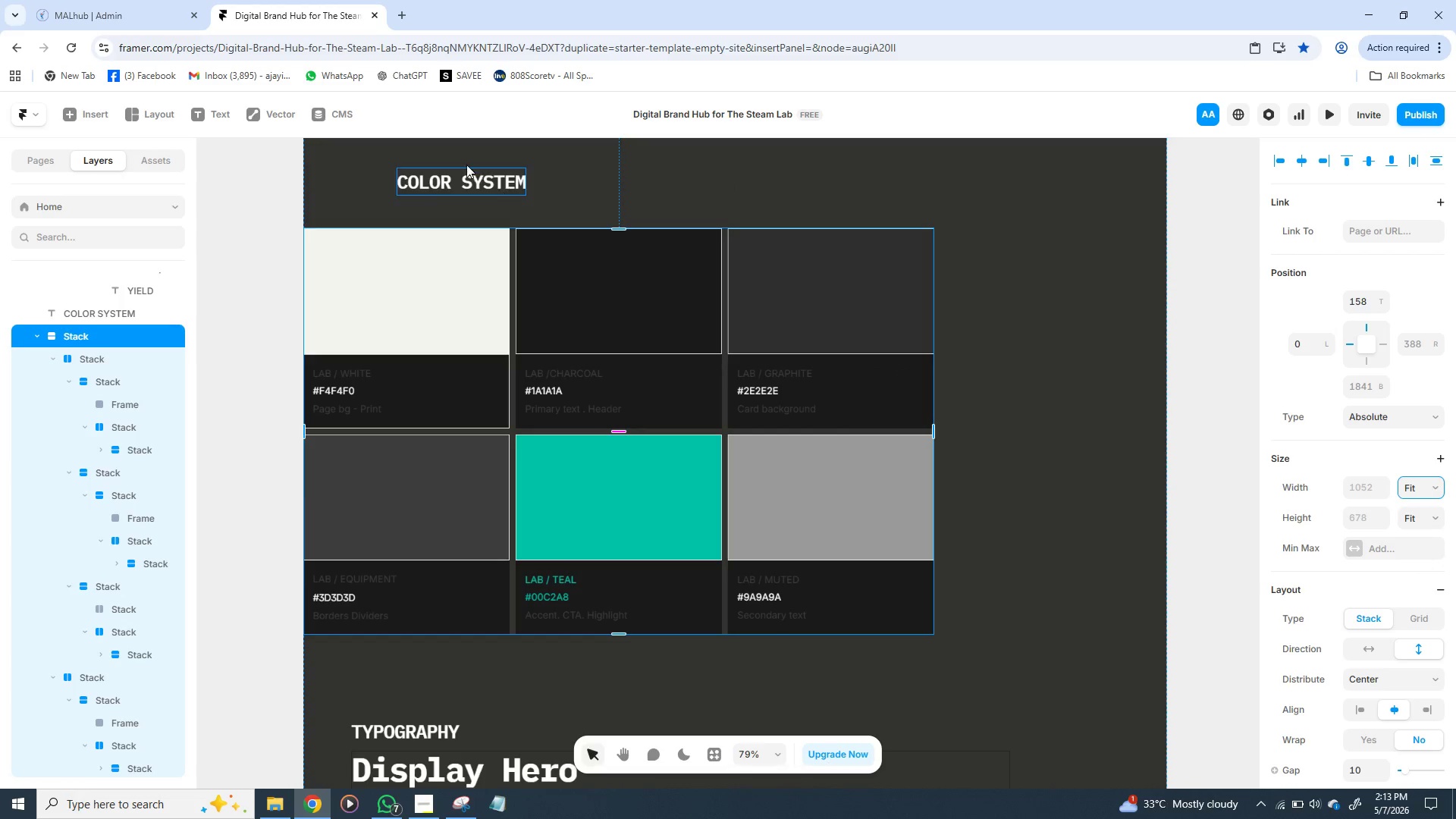 
hold_key(key=ShiftLeft, duration=1.53)
left_click([464, 174])
 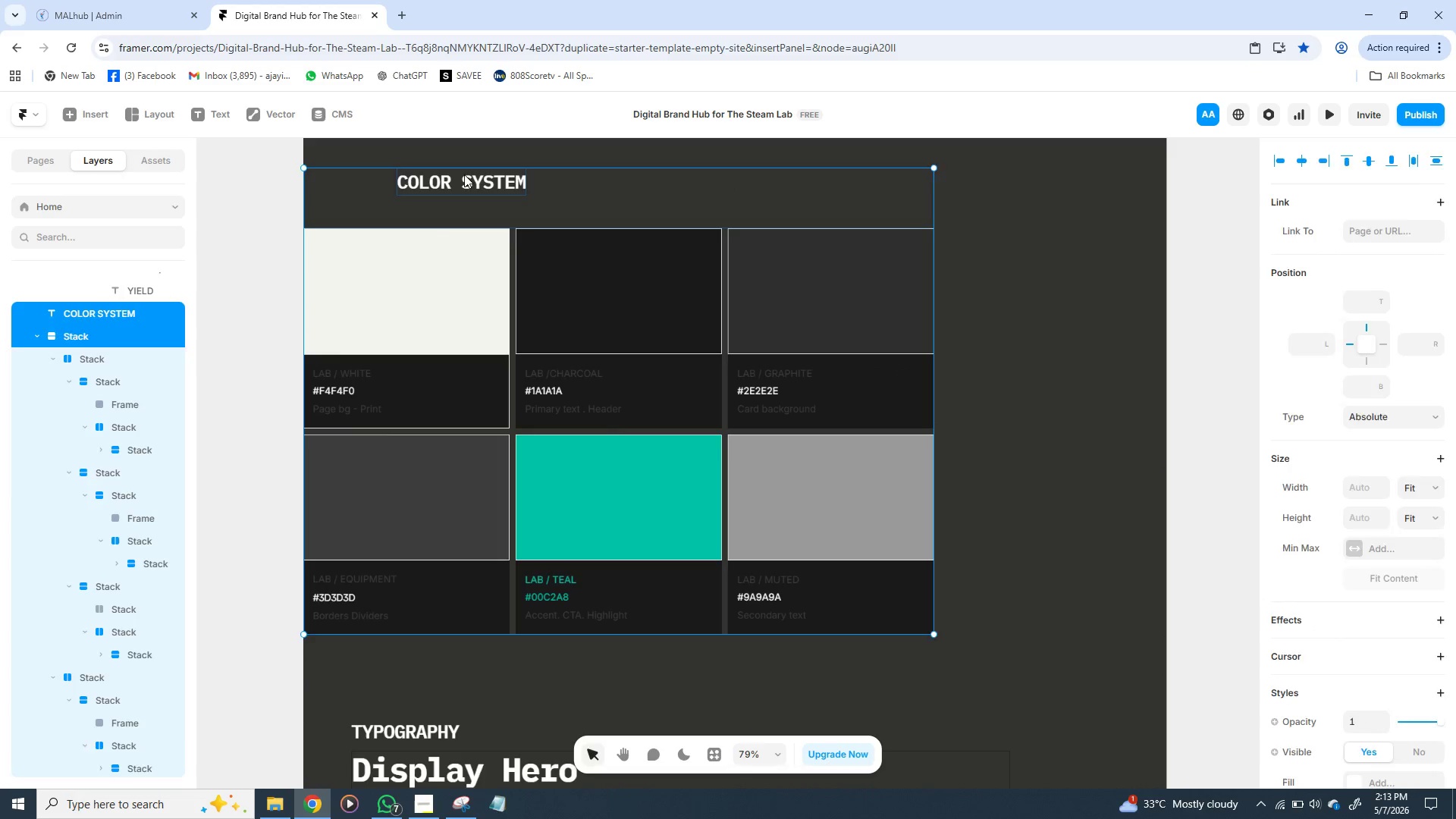 
double_click([464, 174])
 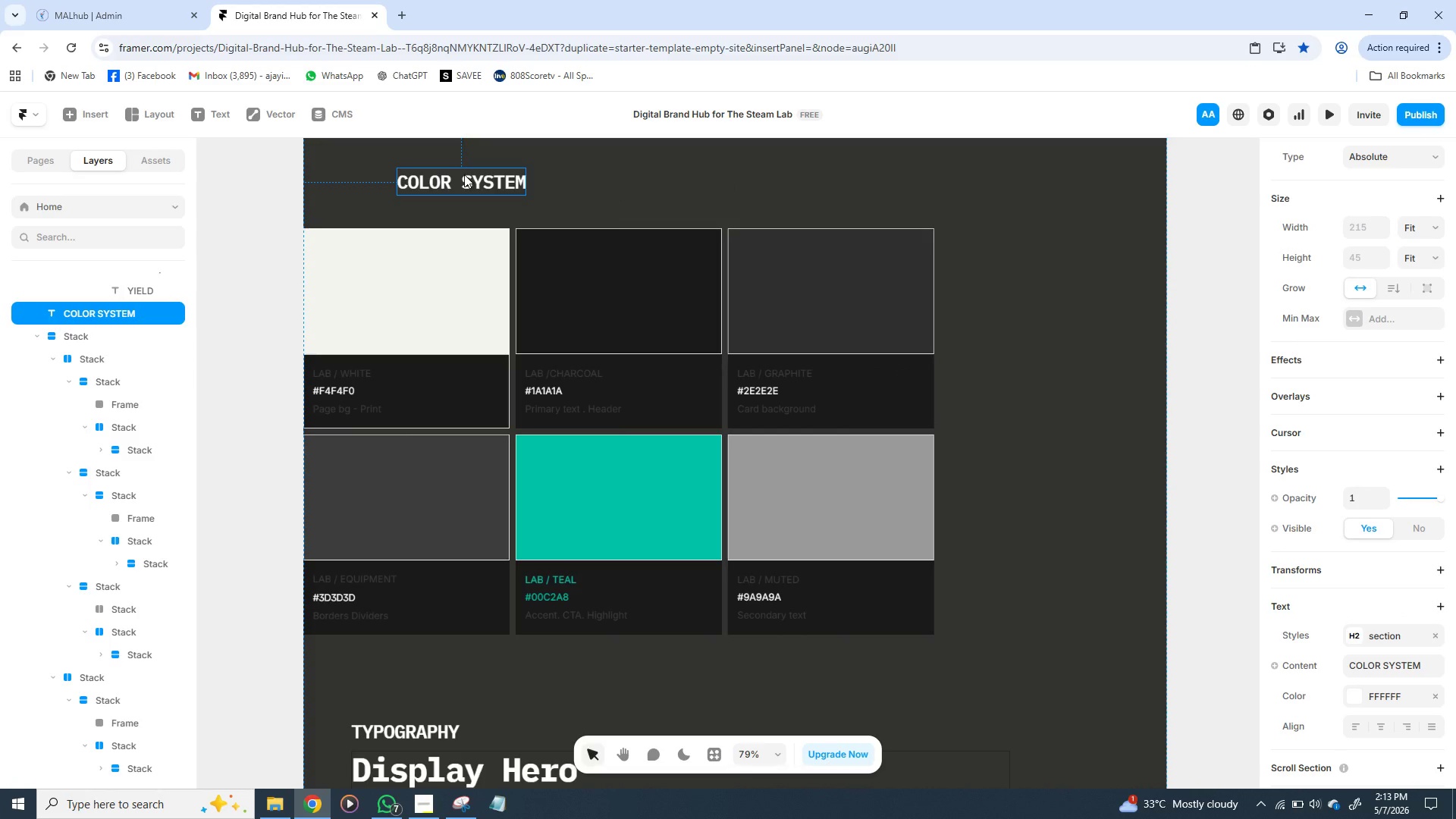 
hold_key(key=ShiftLeft, duration=1.5)
left_click([464, 174])
 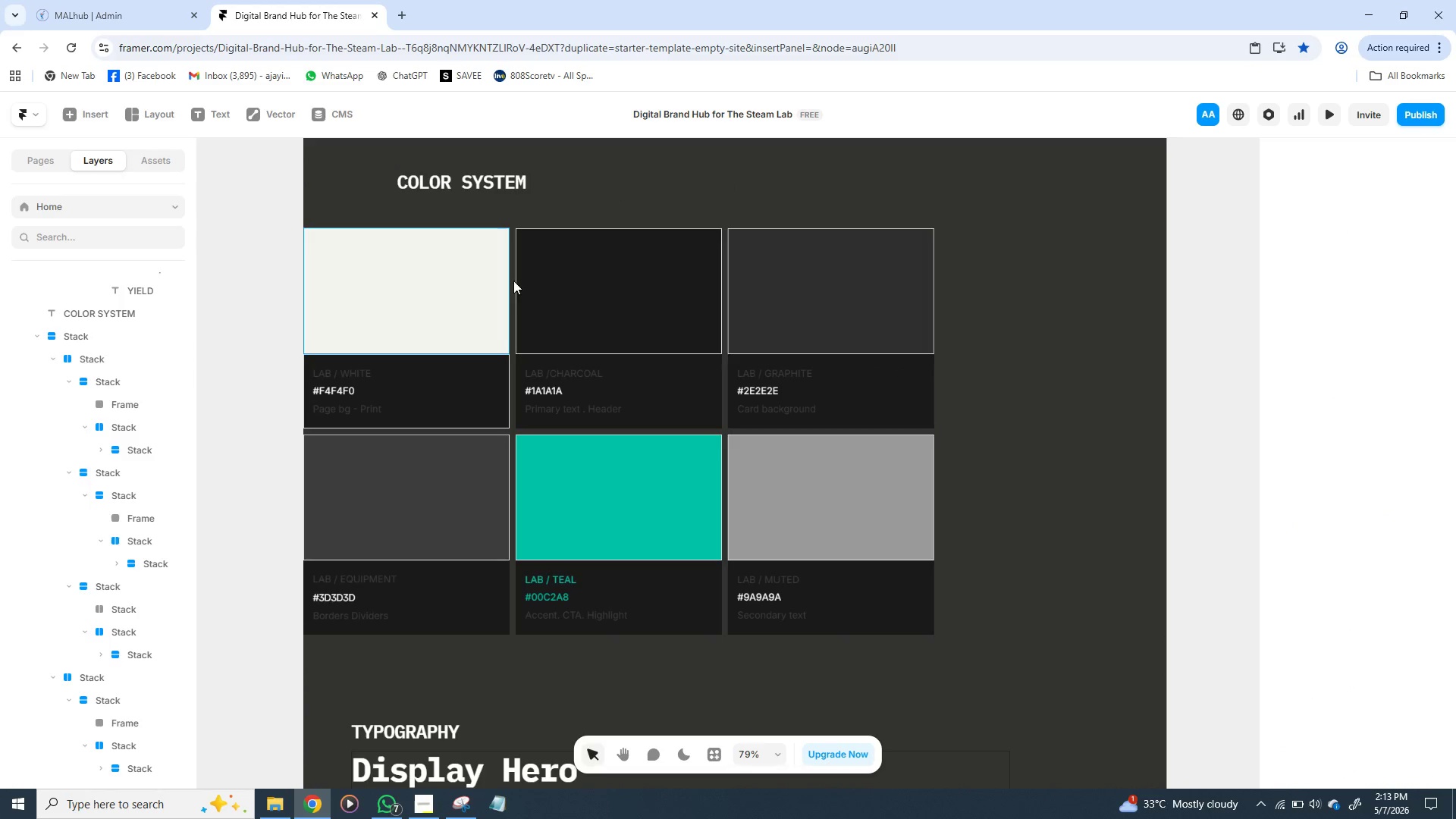 
hold_key(key=ShiftLeft, duration=1.5)
 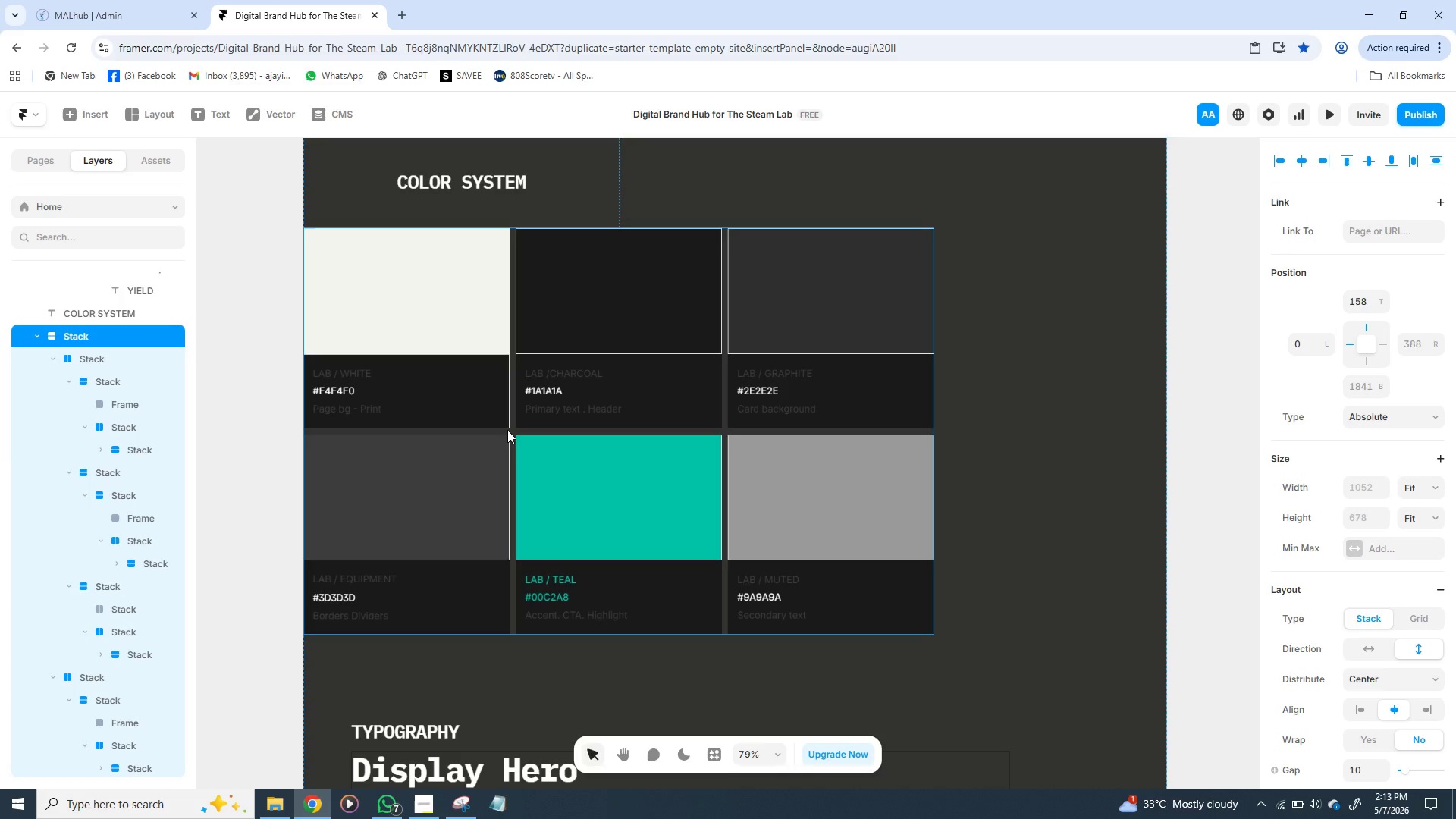 
hold_key(key=ShiftLeft, duration=1.52)
left_click([507, 430])
 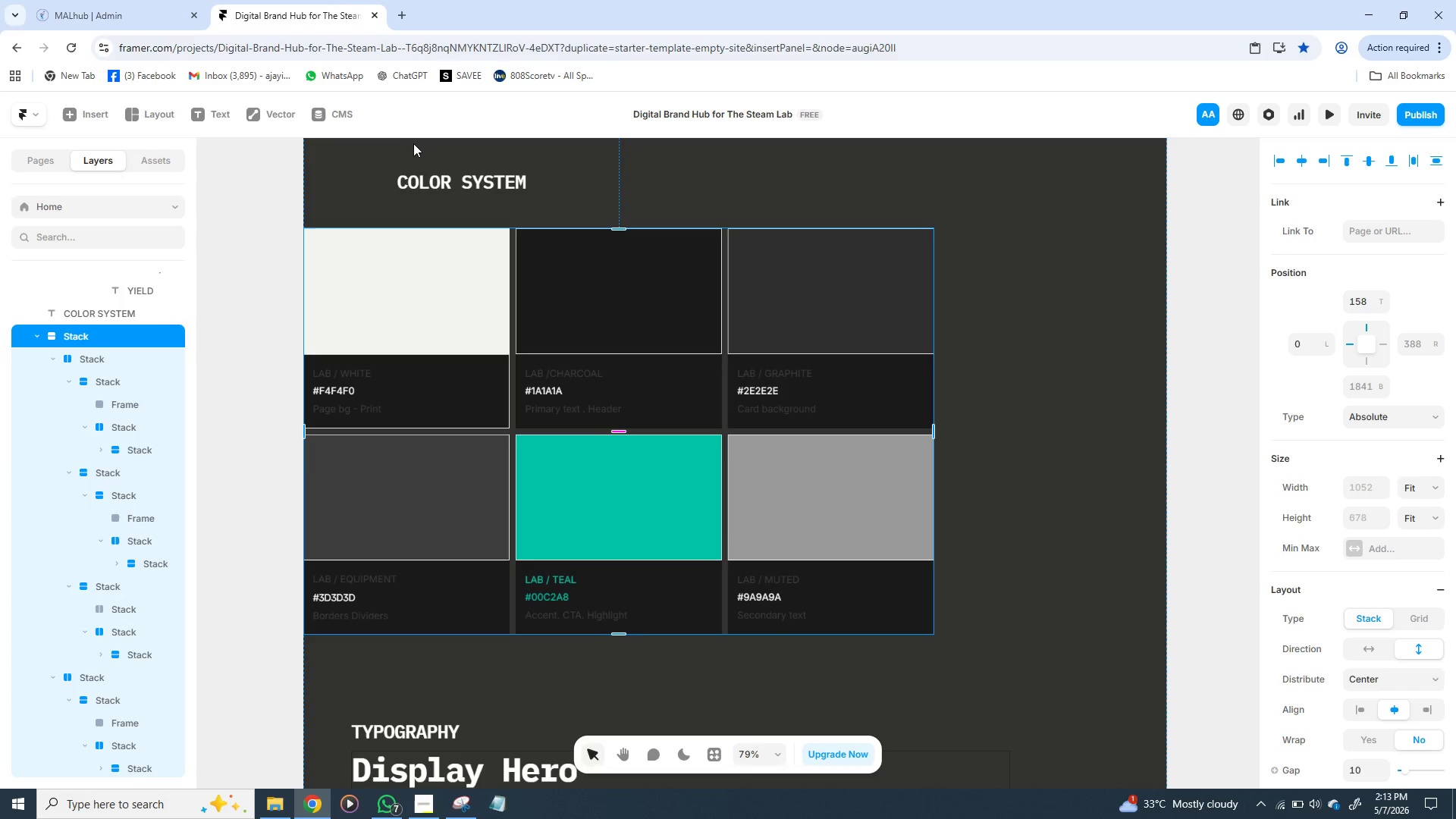 
hold_key(key=ShiftLeft, duration=1.5)
left_click([429, 171])
 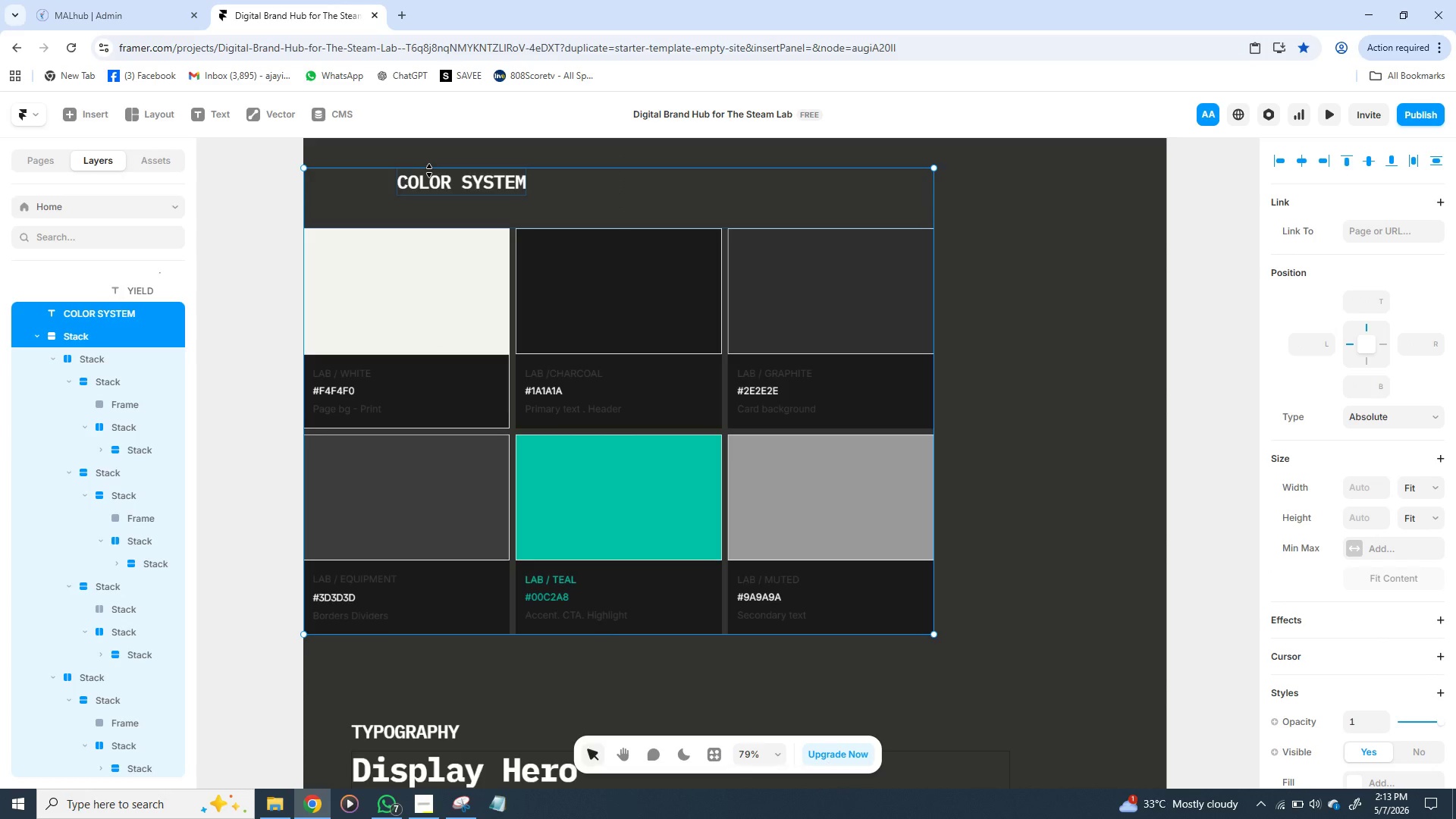 
key(Shift+ShiftLeft)
 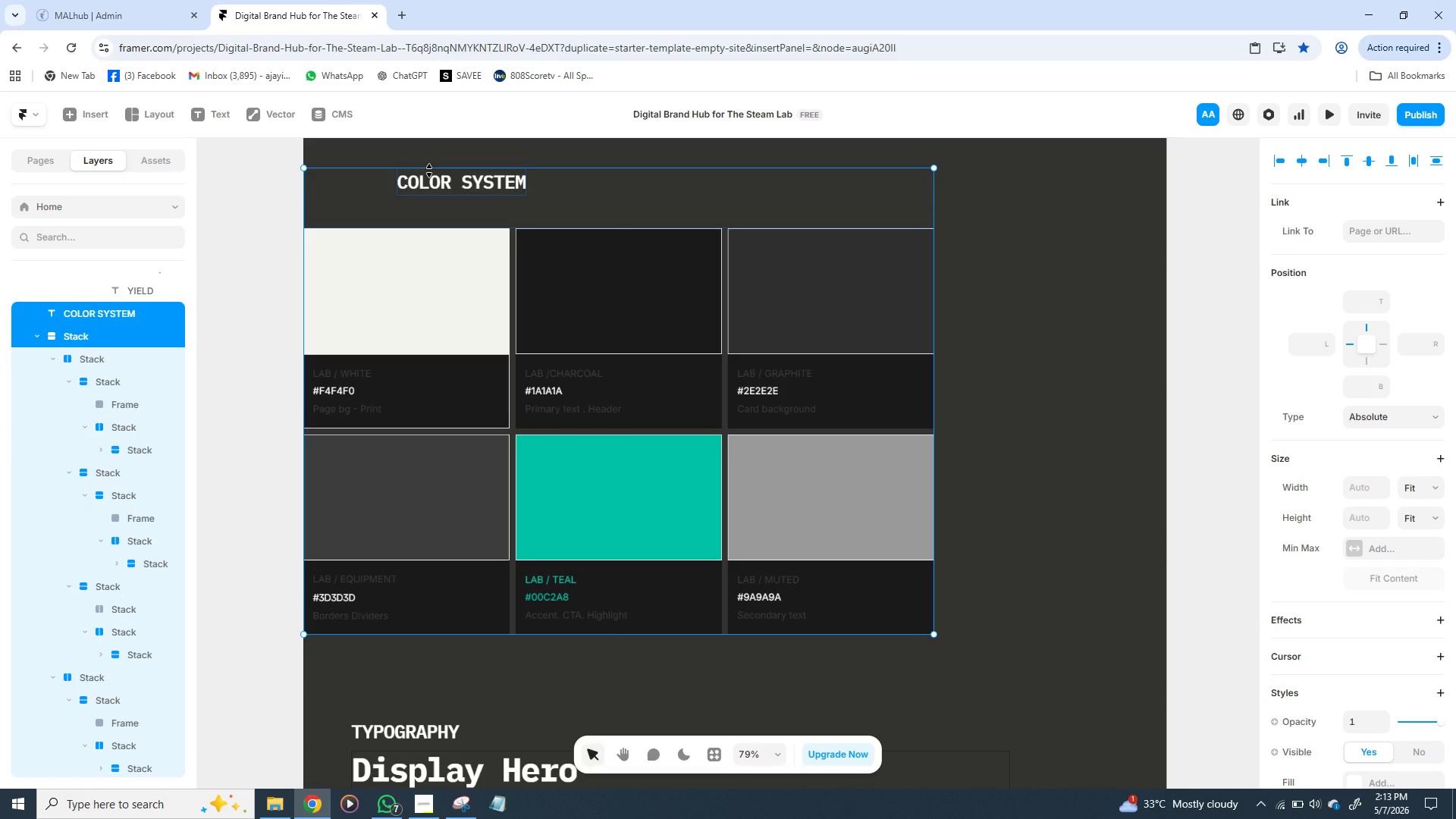 
key(Shift+ShiftLeft)
 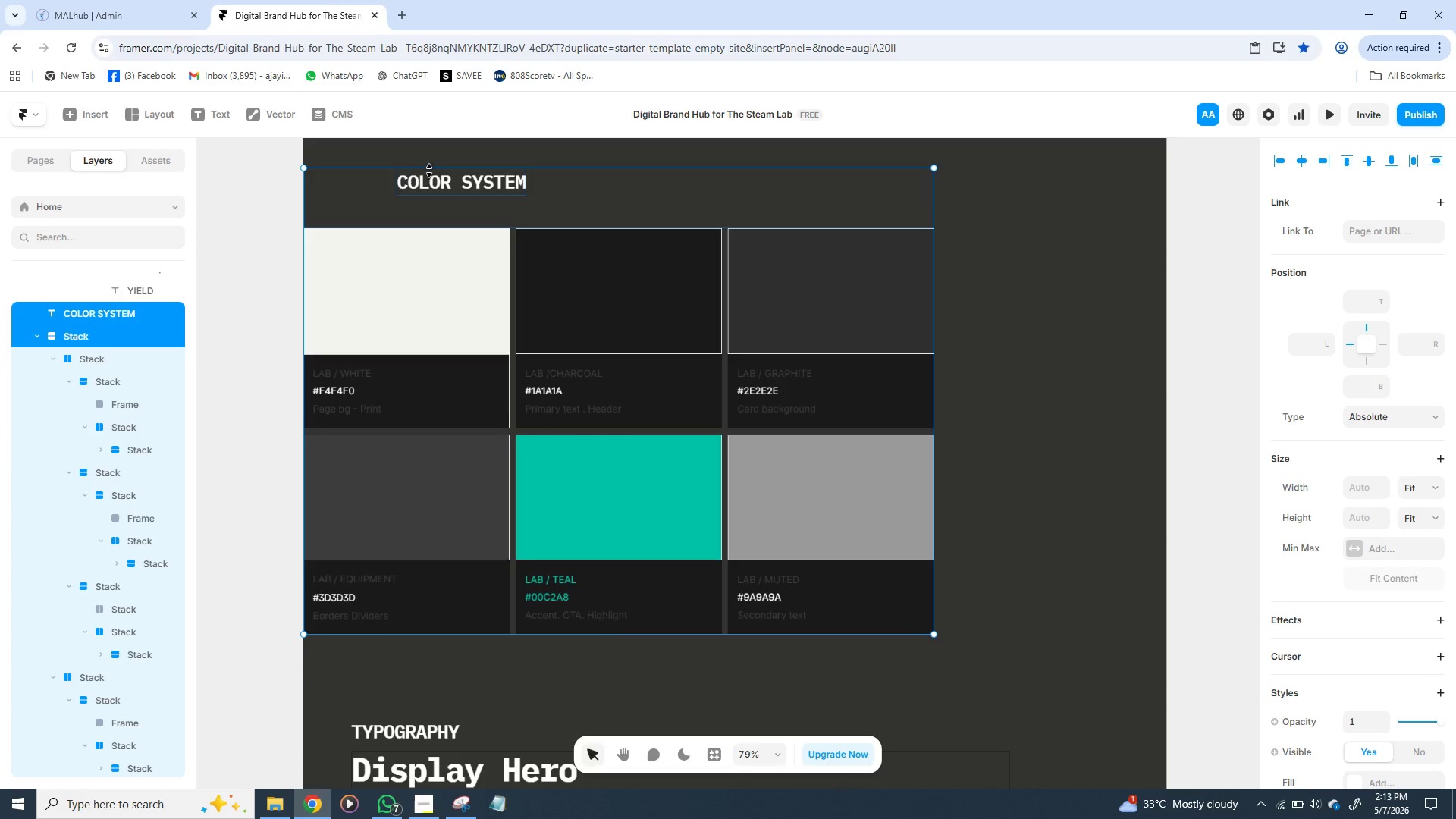 
key(Shift+ShiftLeft)
 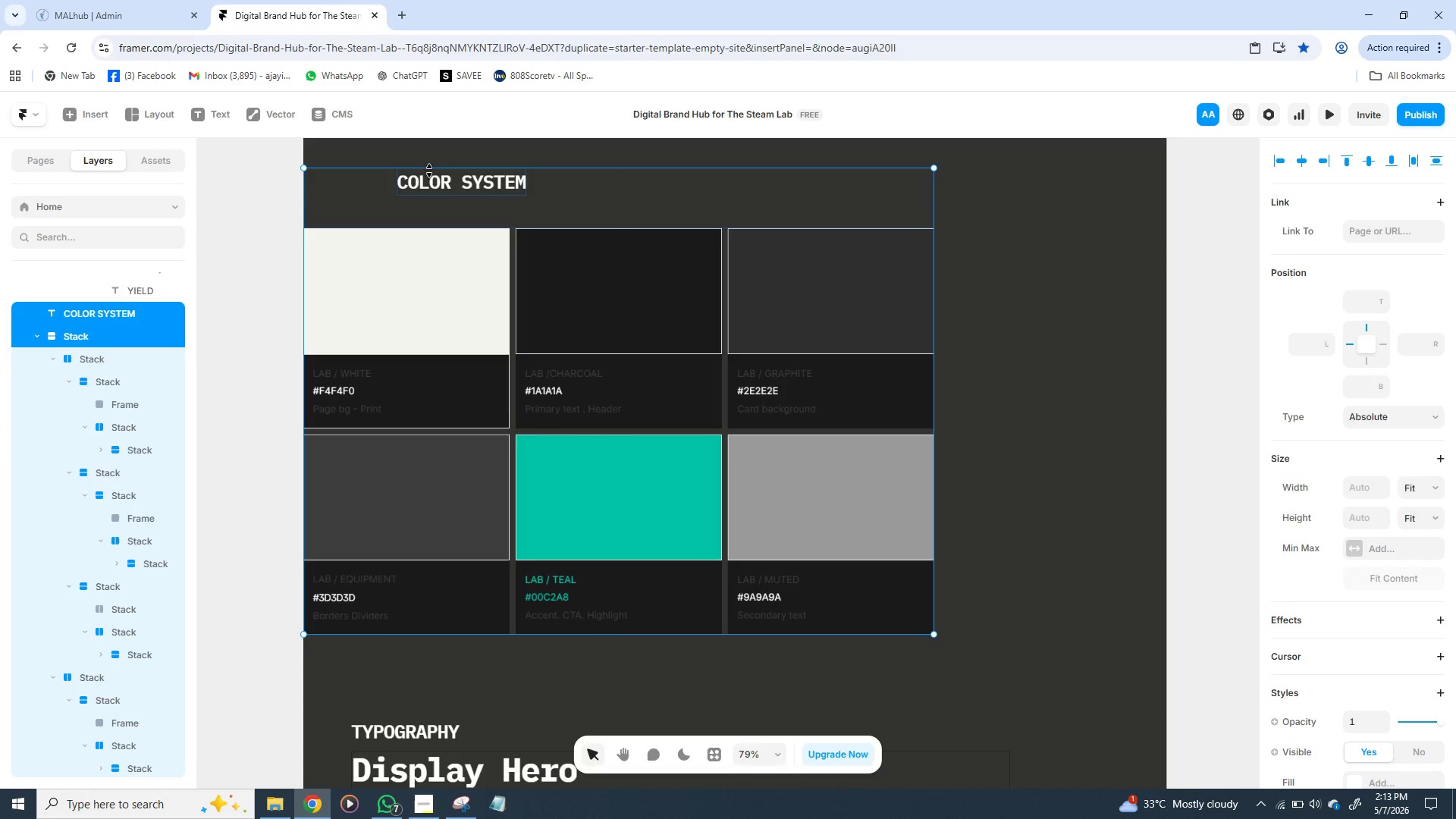 
key(Shift+ShiftLeft)
 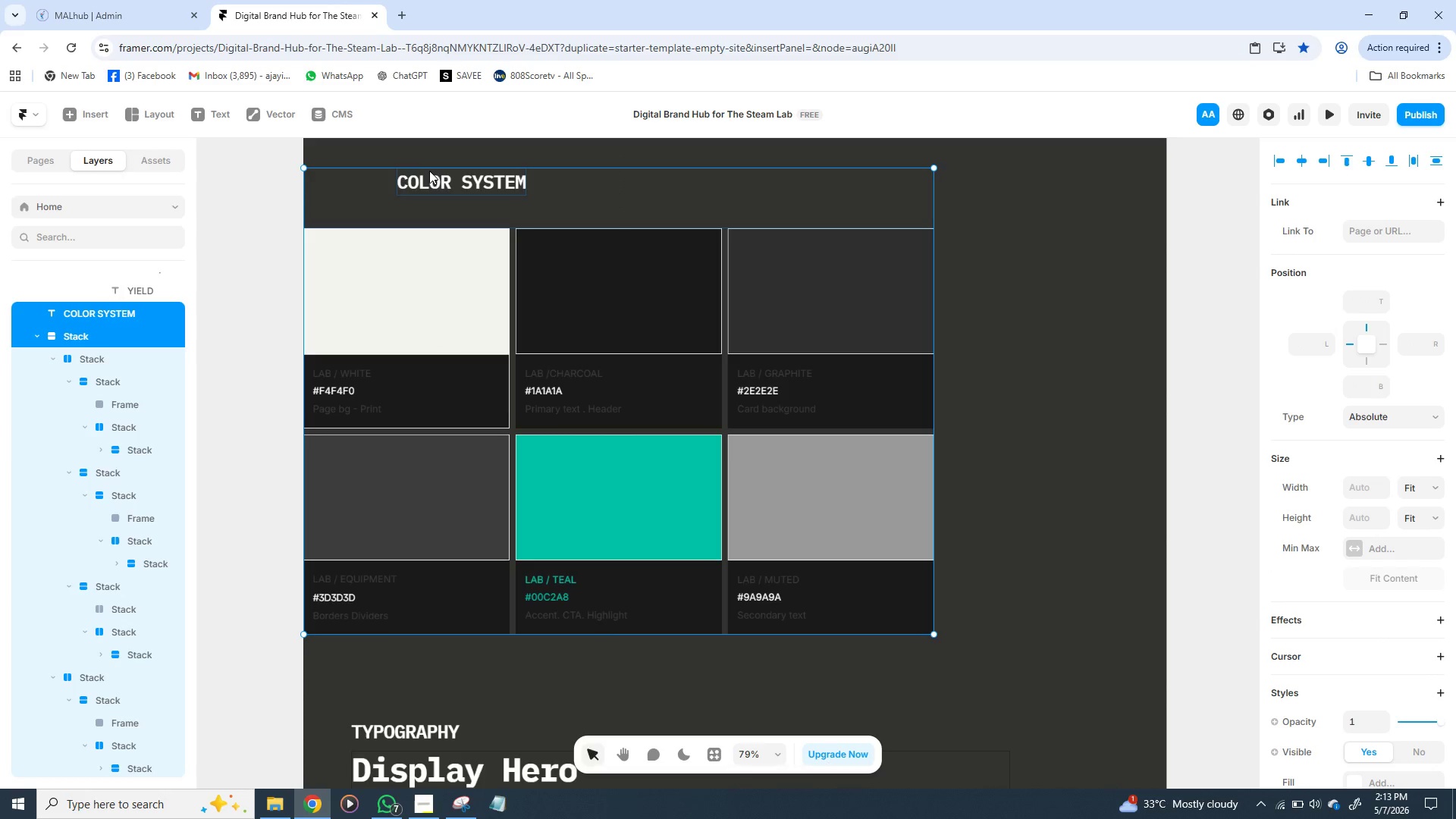 
right_click([429, 171])
 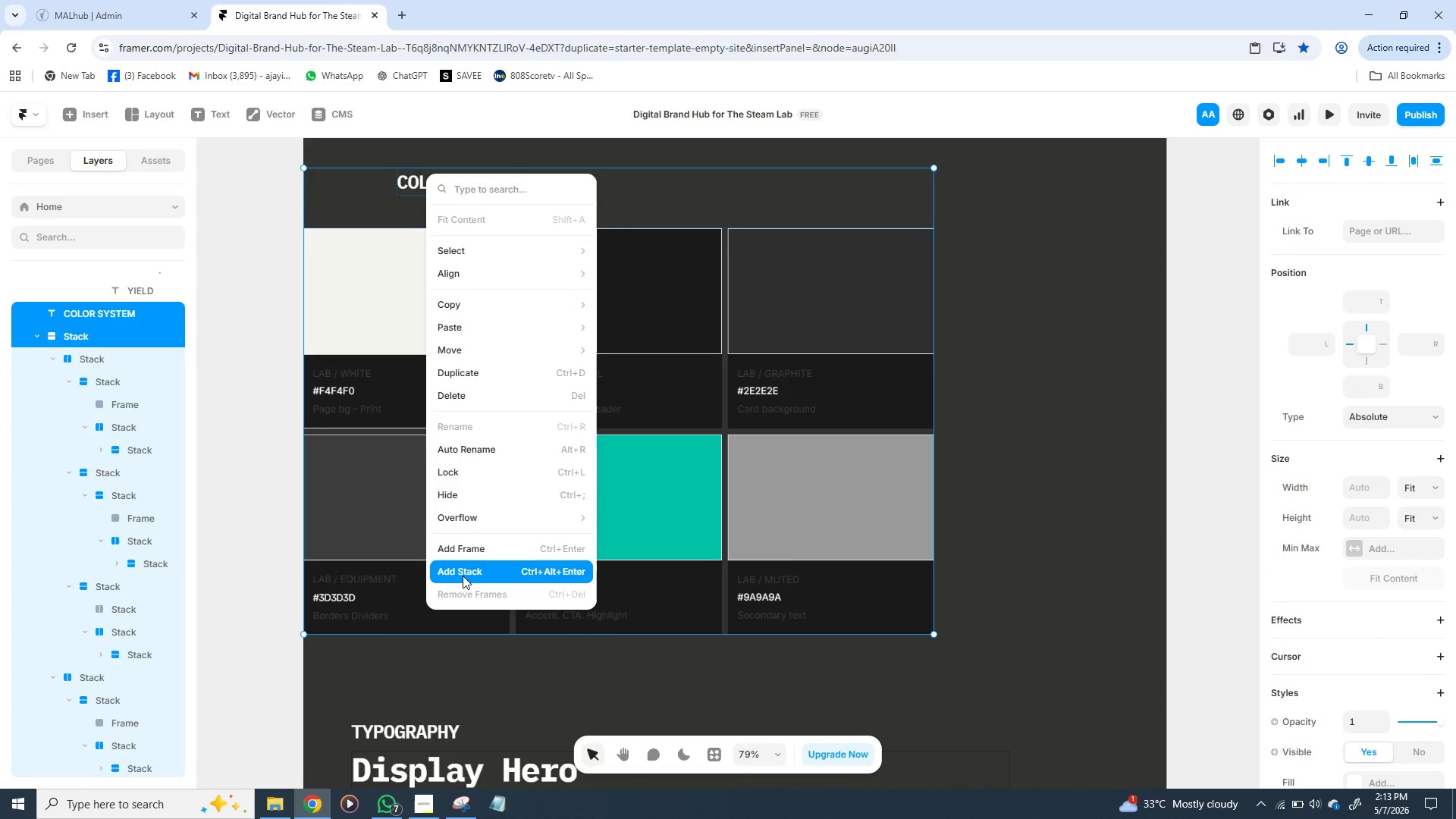 
left_click([463, 576])
 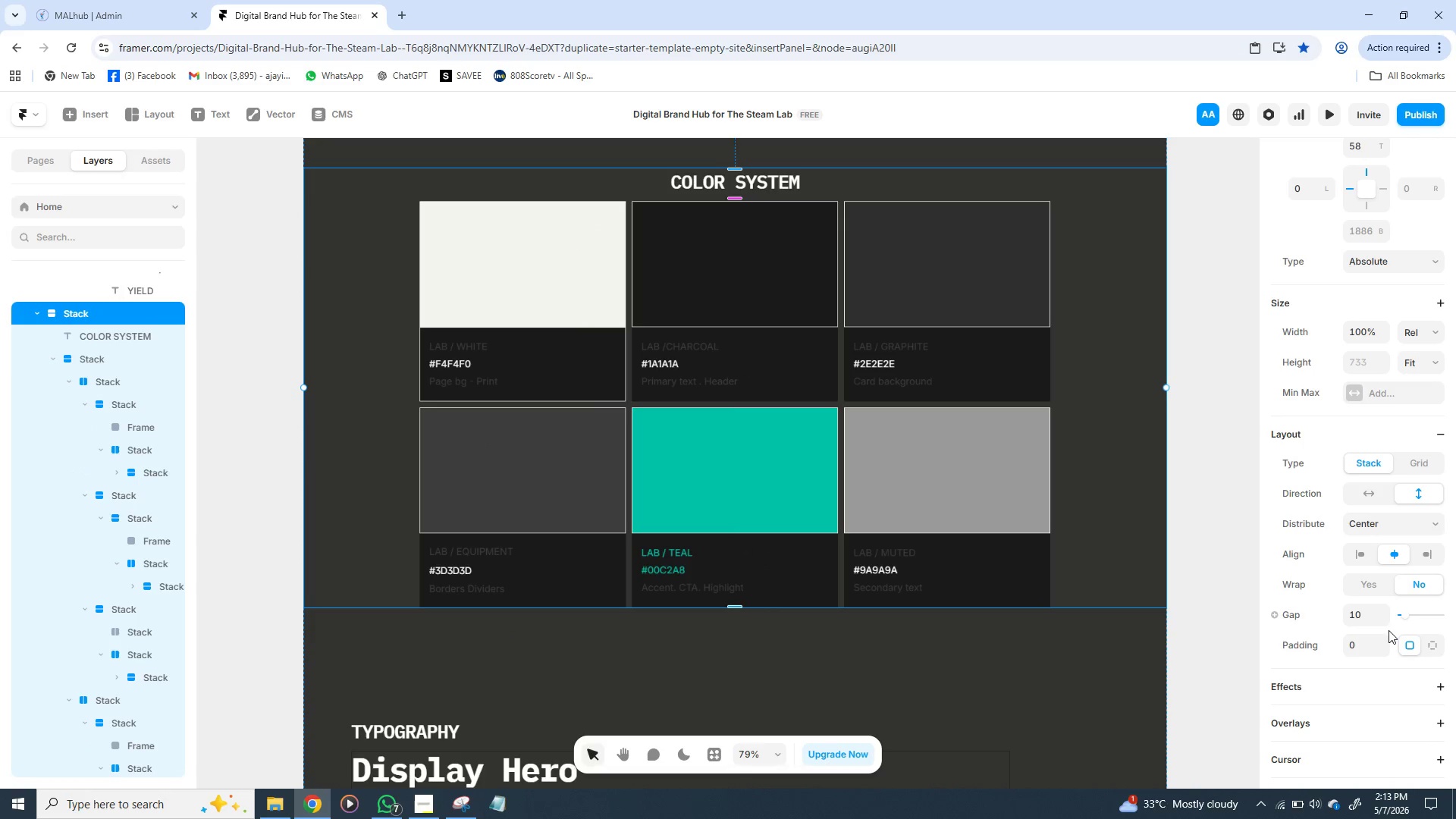 
left_click([1366, 637])
 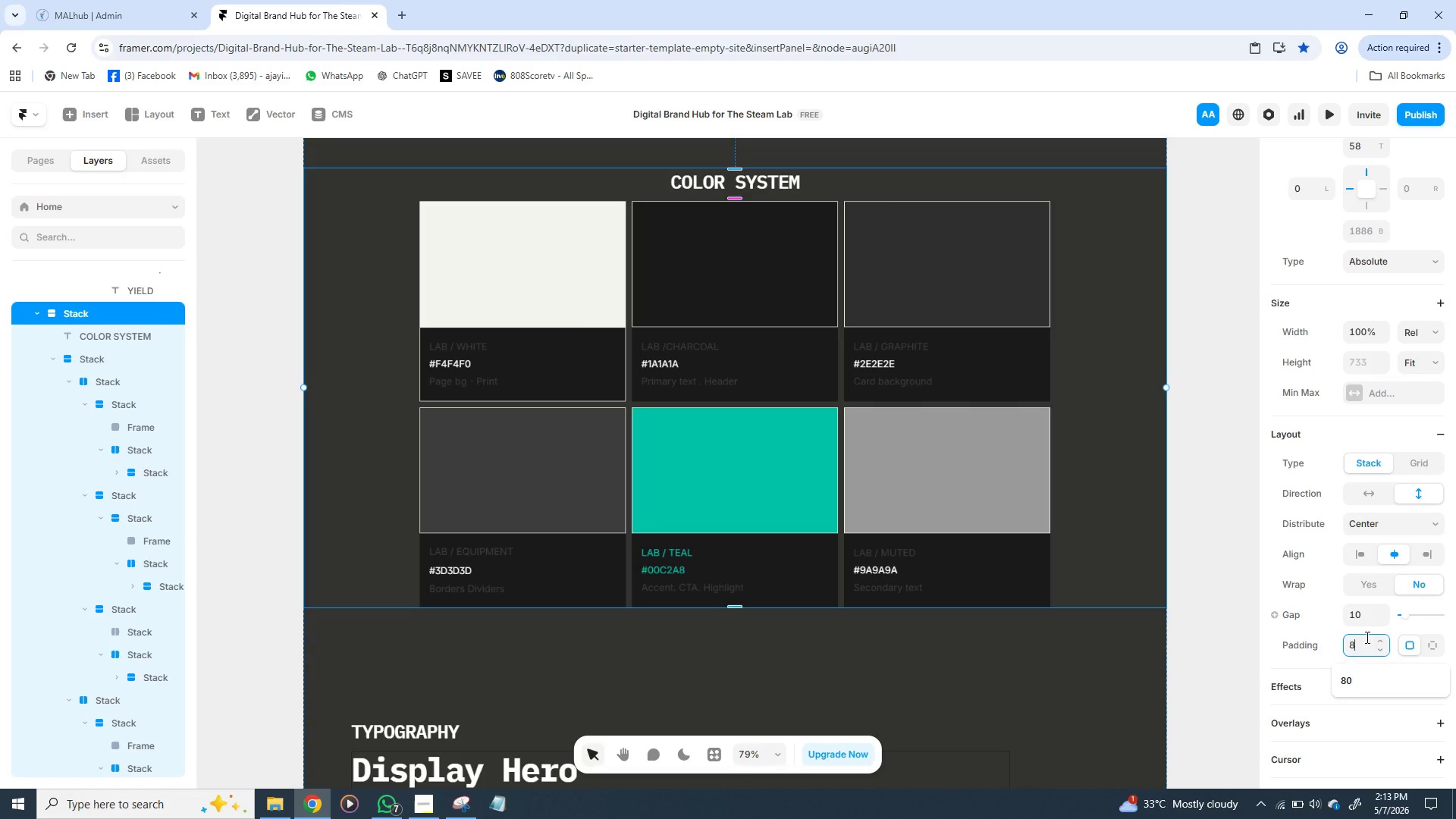 
type(80)
 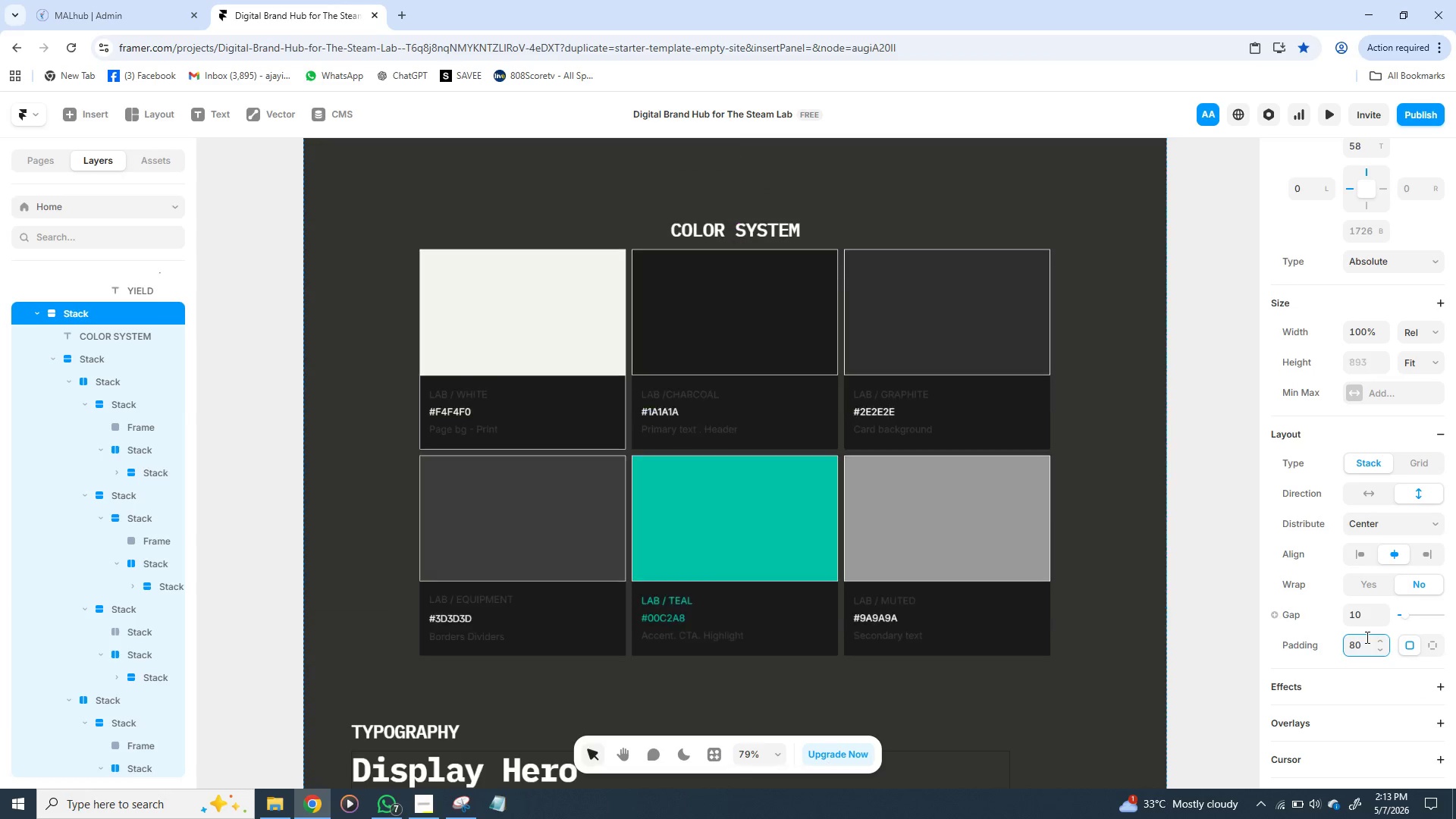 
key(Enter)
 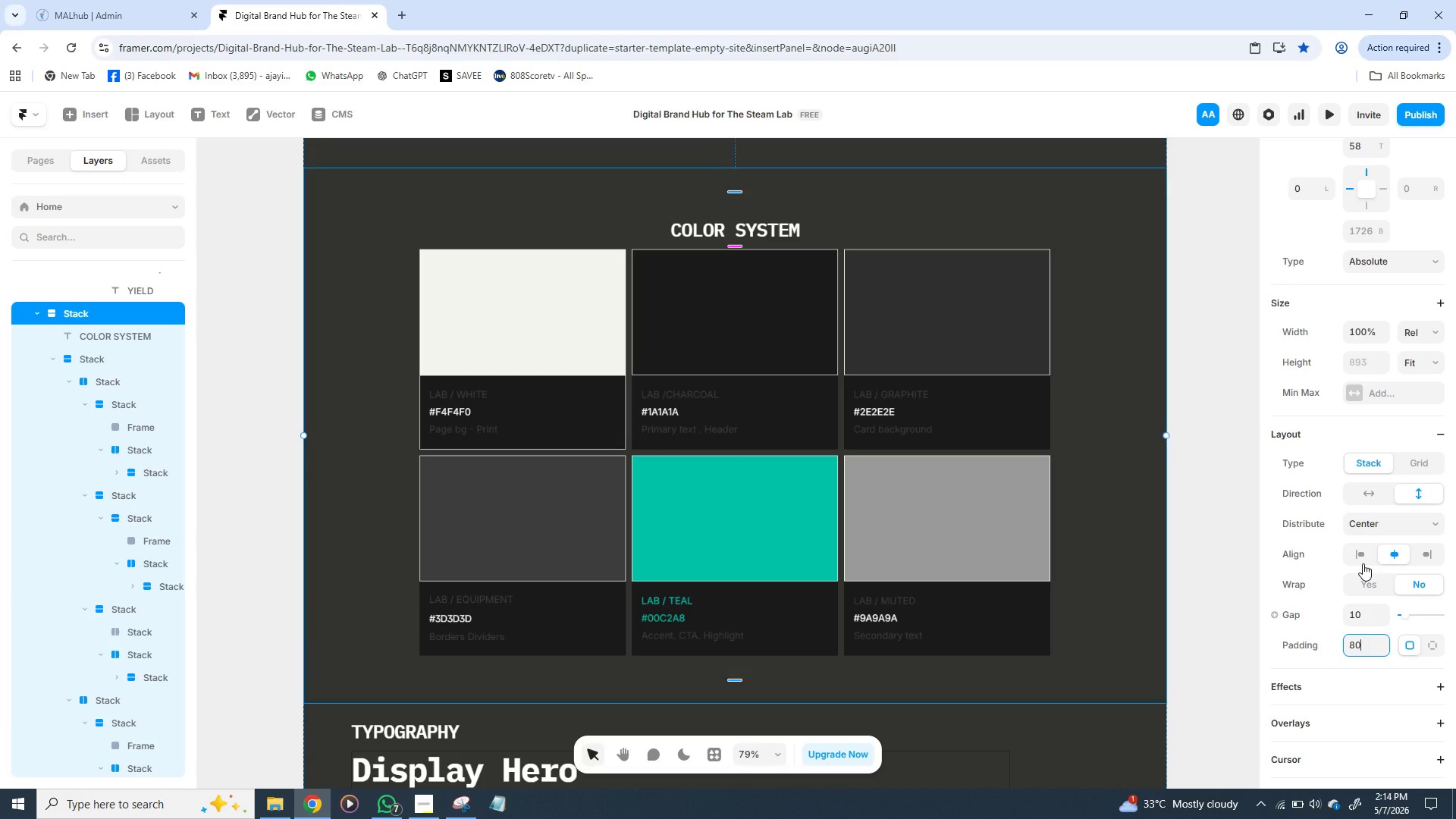 
left_click([1363, 563])
 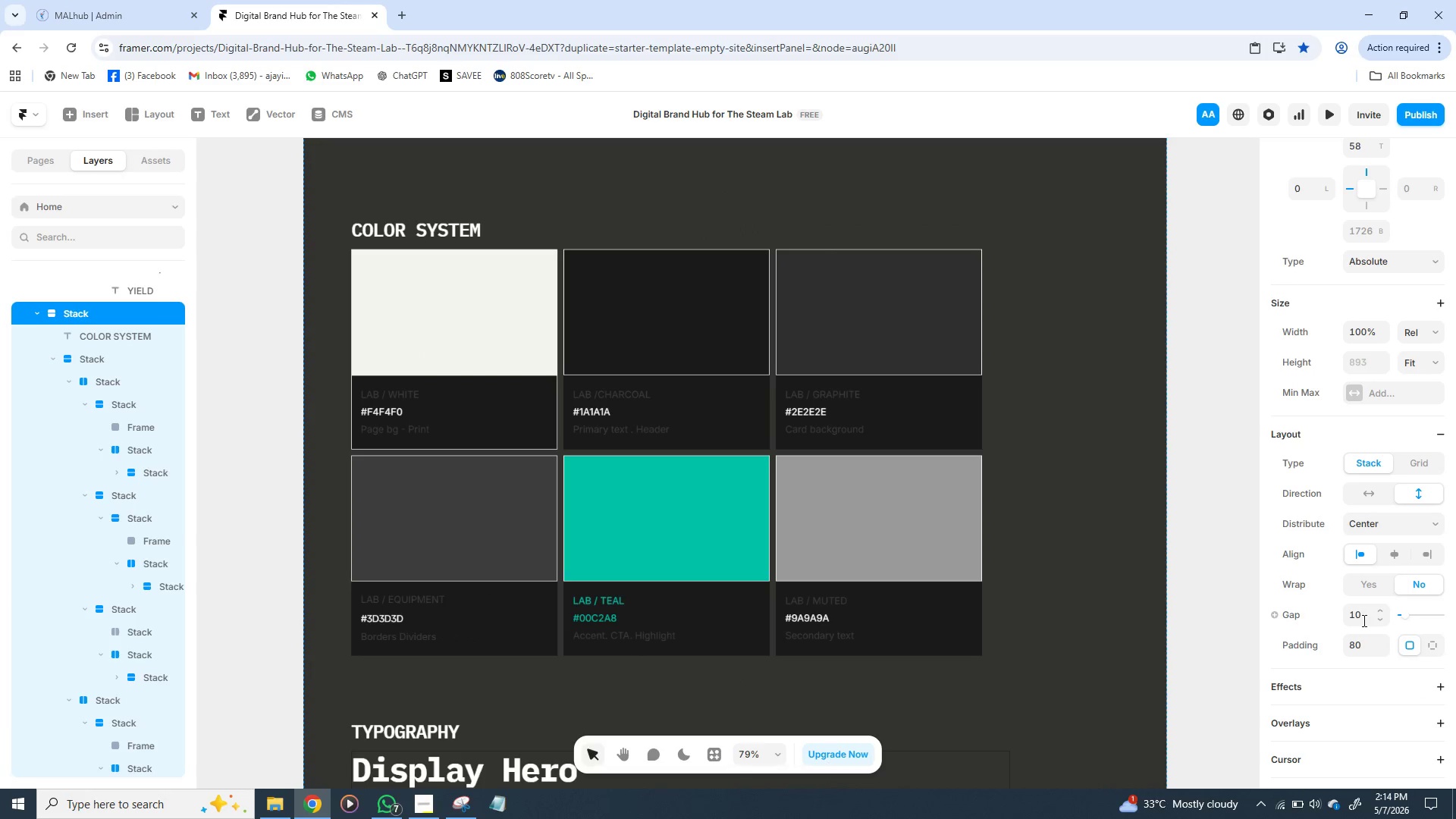 
left_click([1363, 620])
 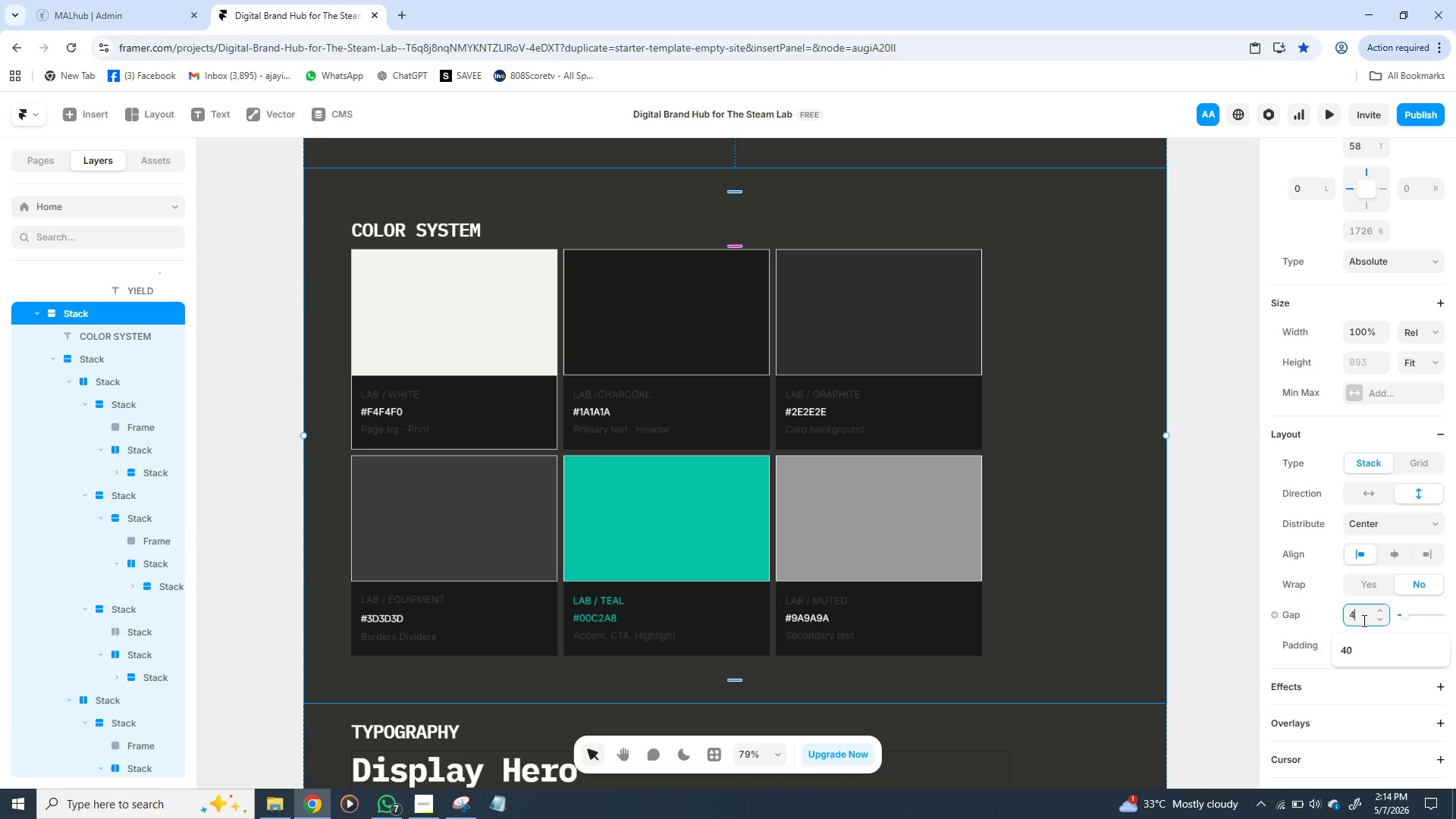 
type(40)
 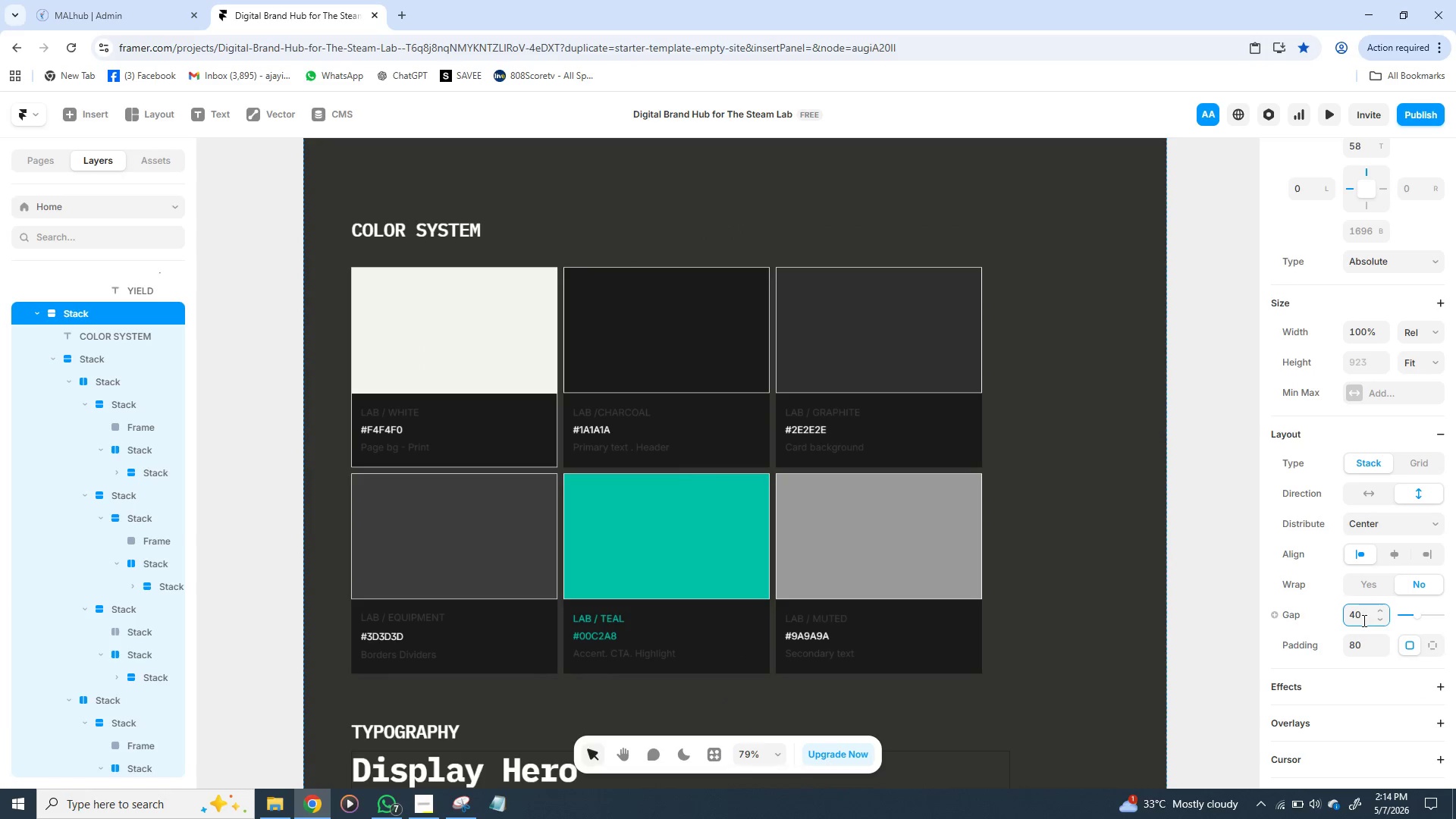 
key(Shift+ShiftRight)
 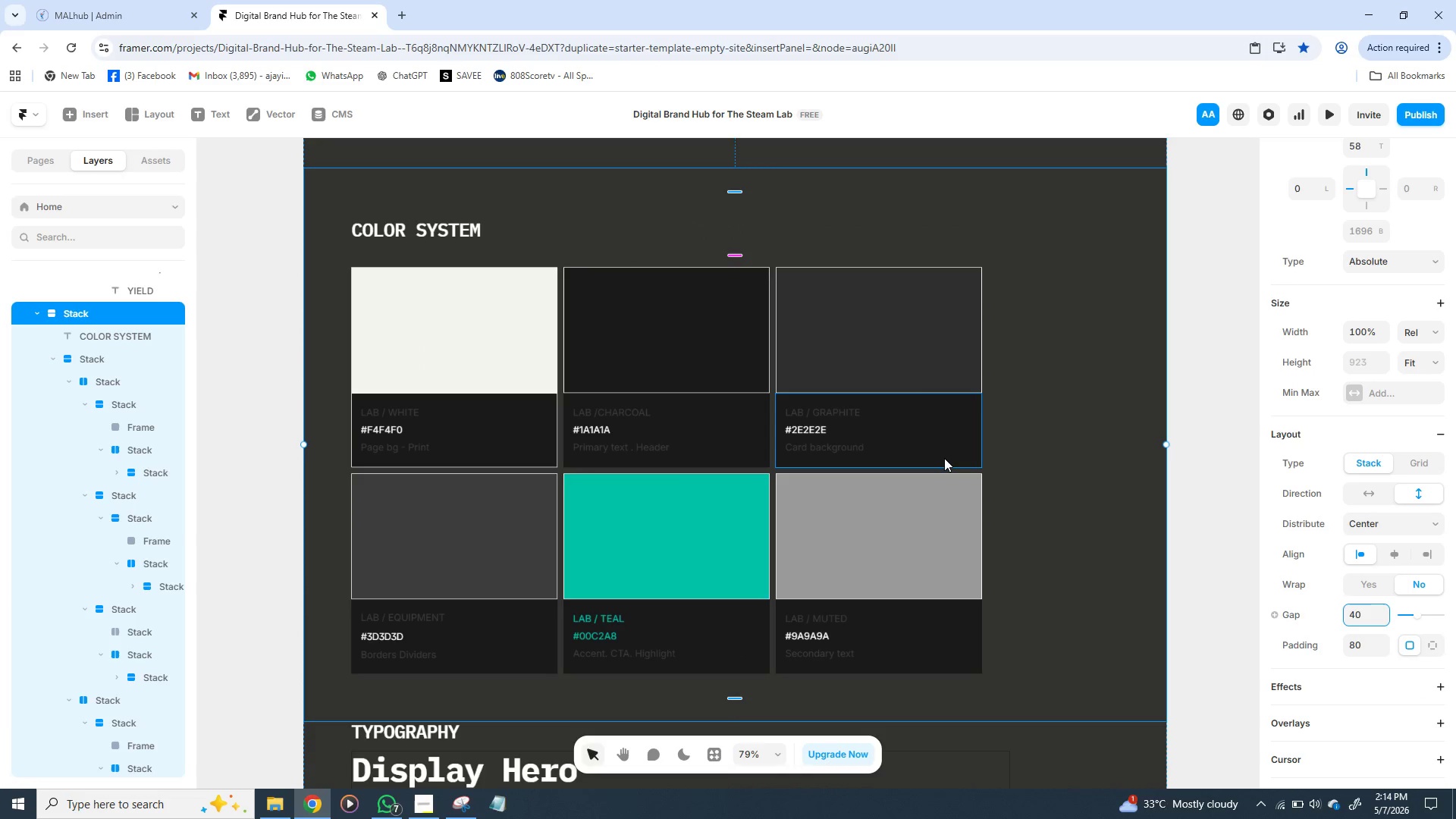 
key(Enter)
 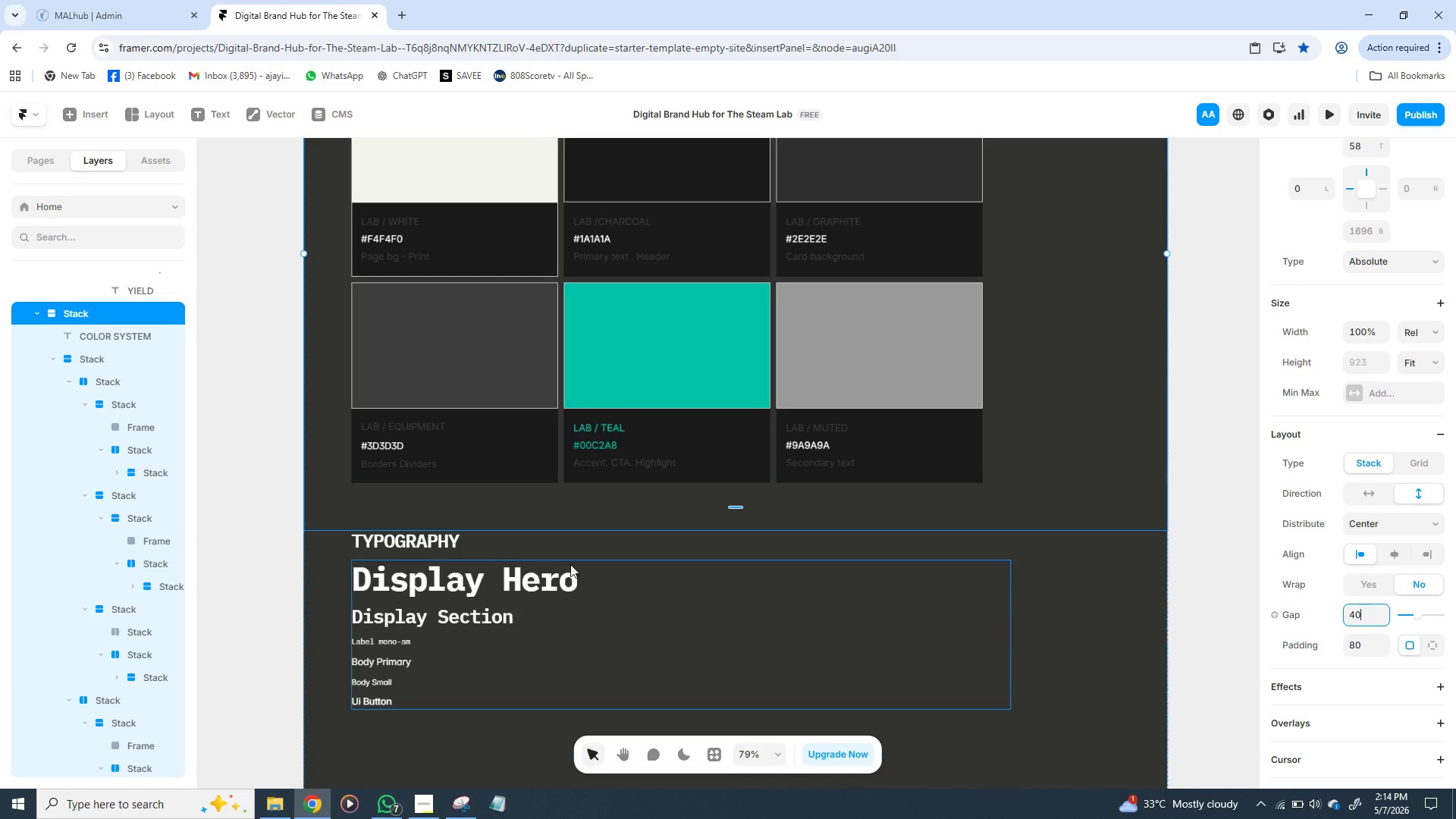 
wait(7.23)
 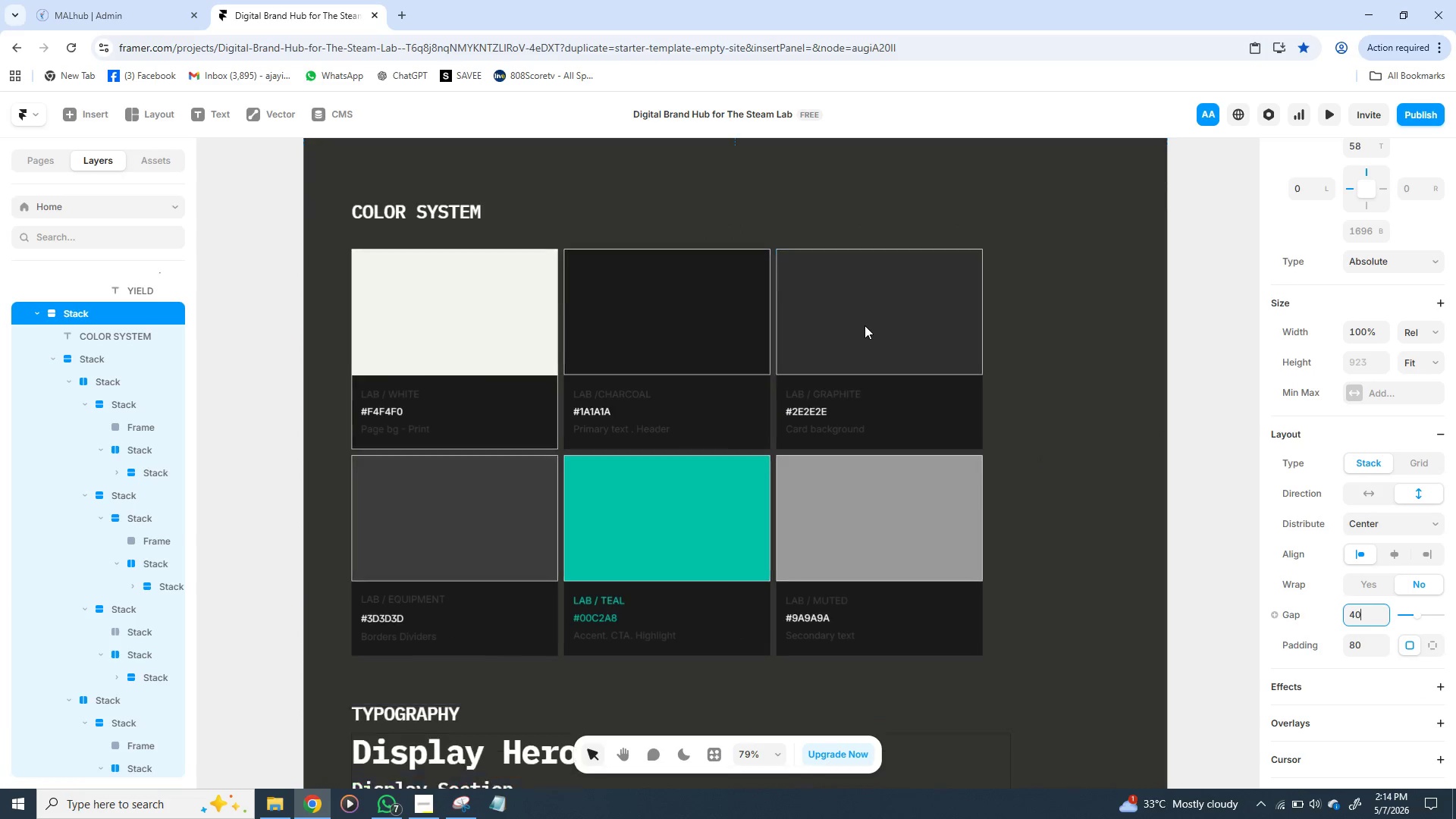 
left_click([309, 570])
 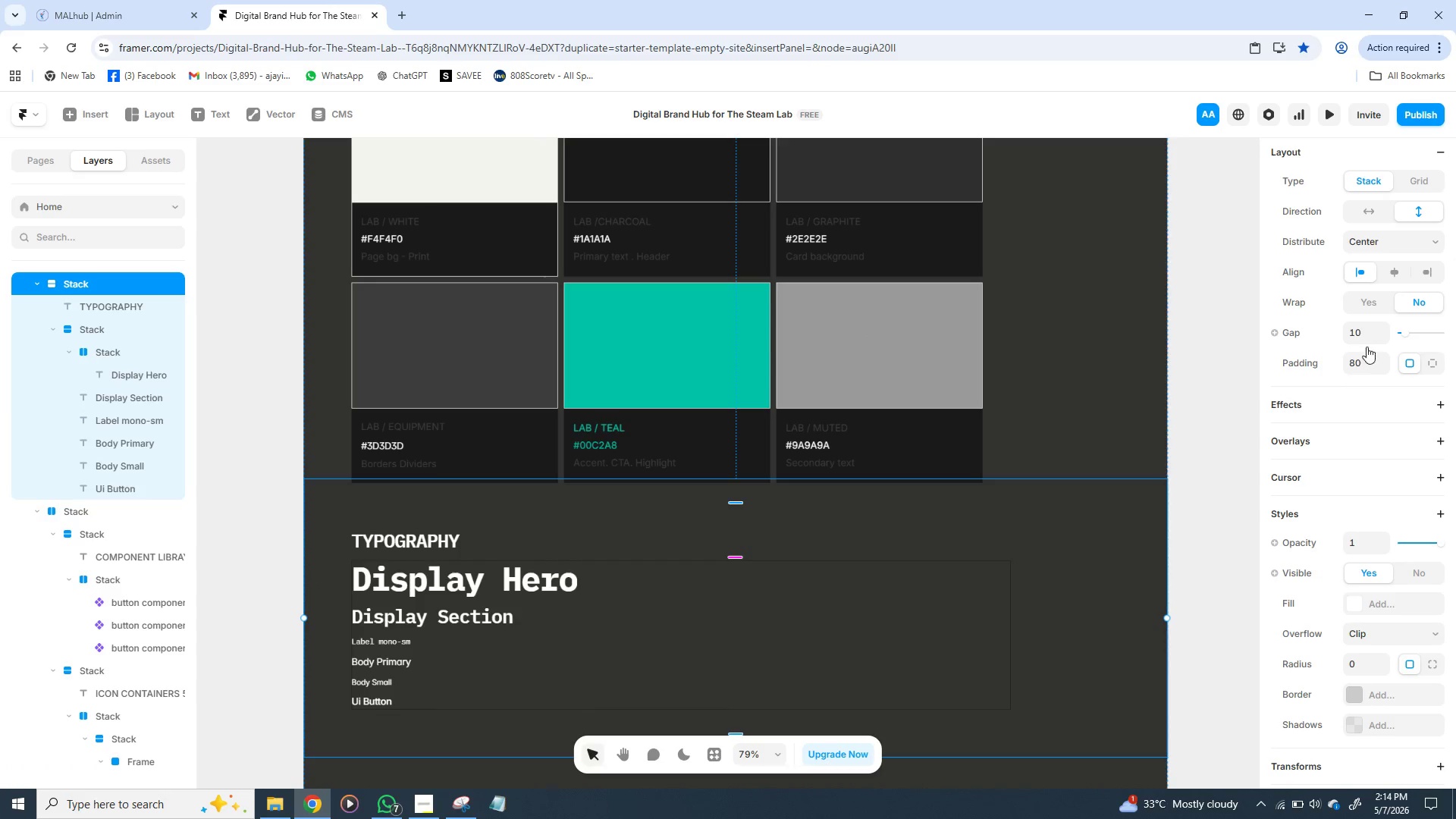 
left_click([1364, 325])
 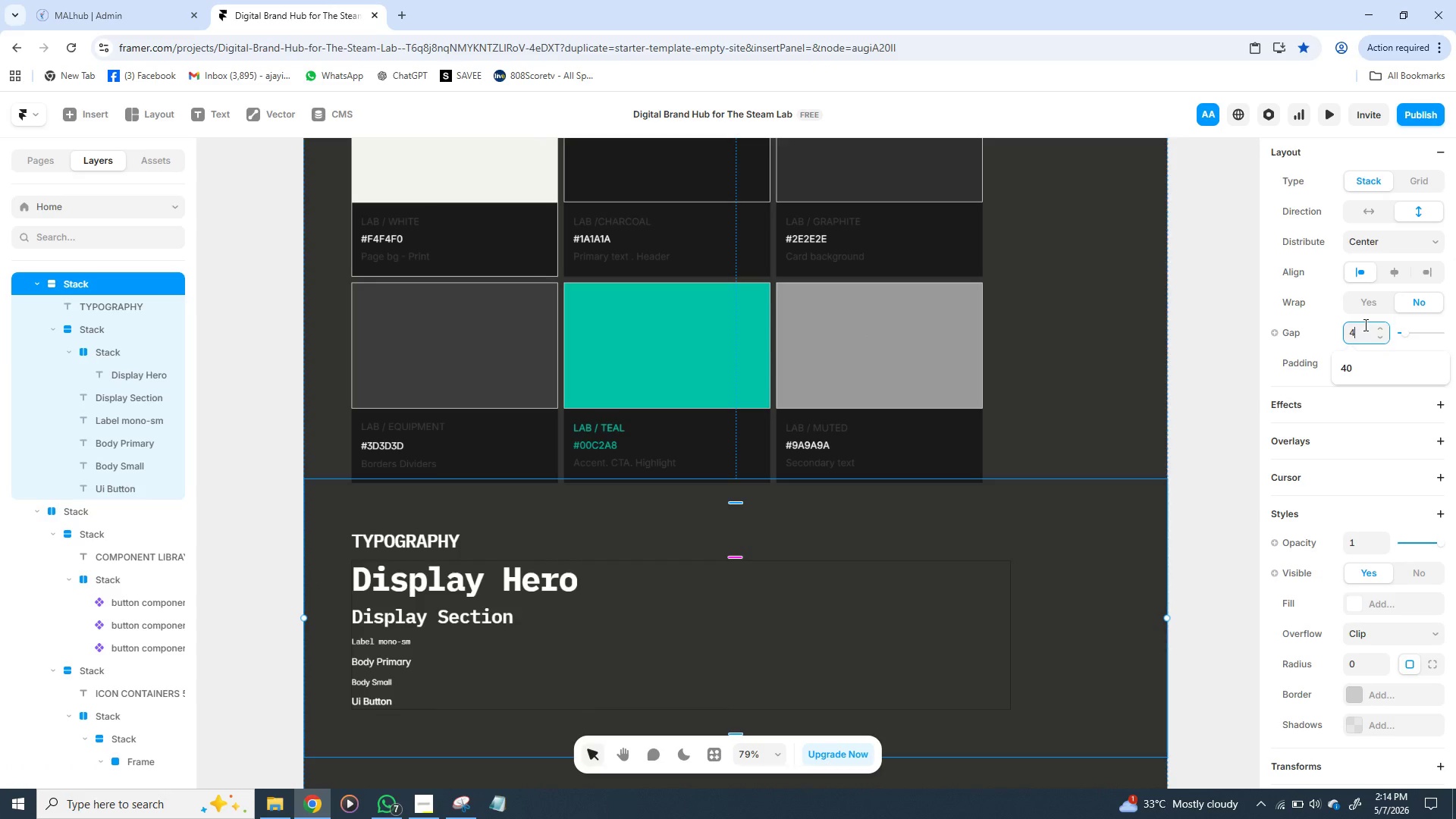 
type(40)
 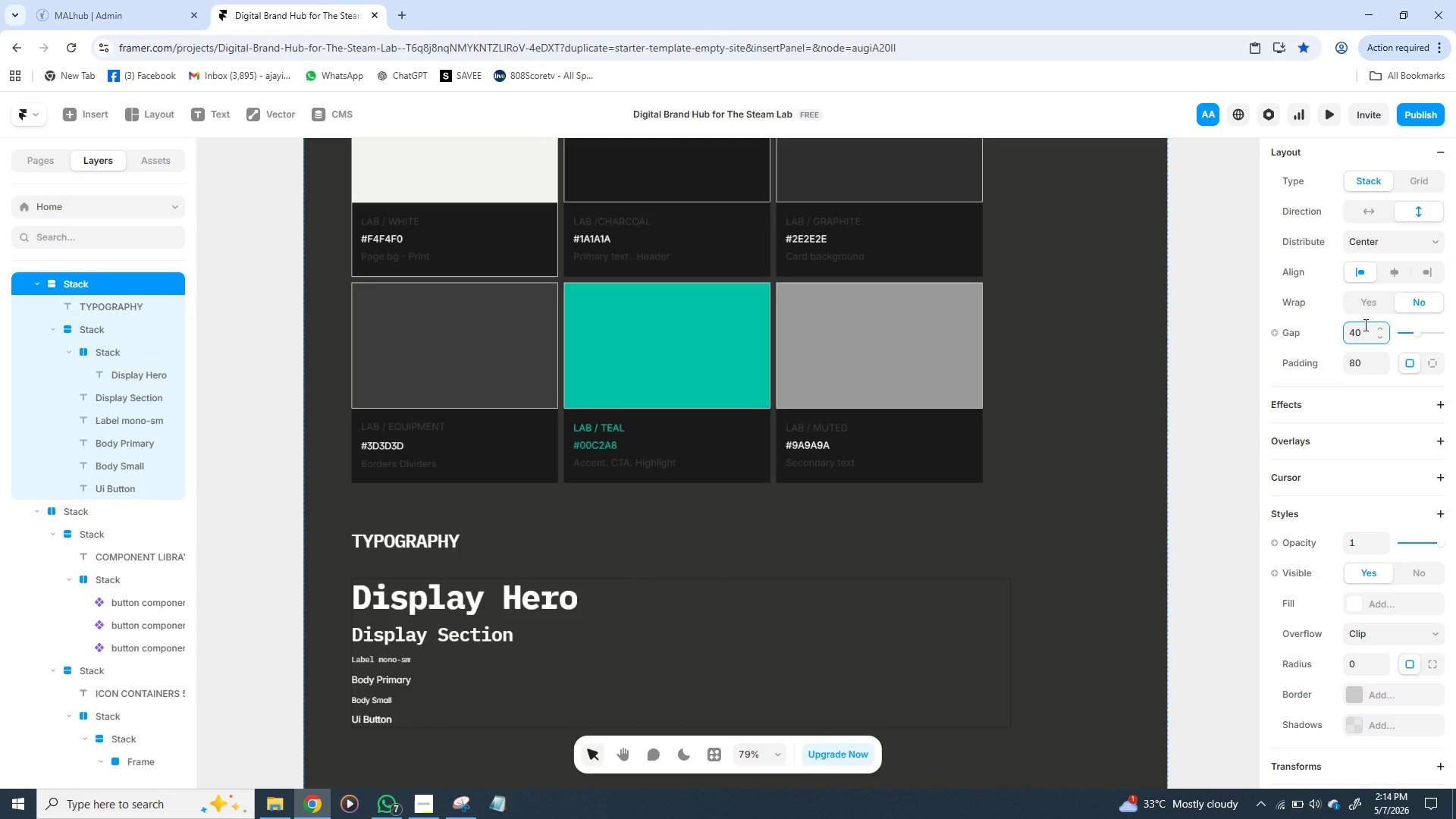 
key(Enter)
 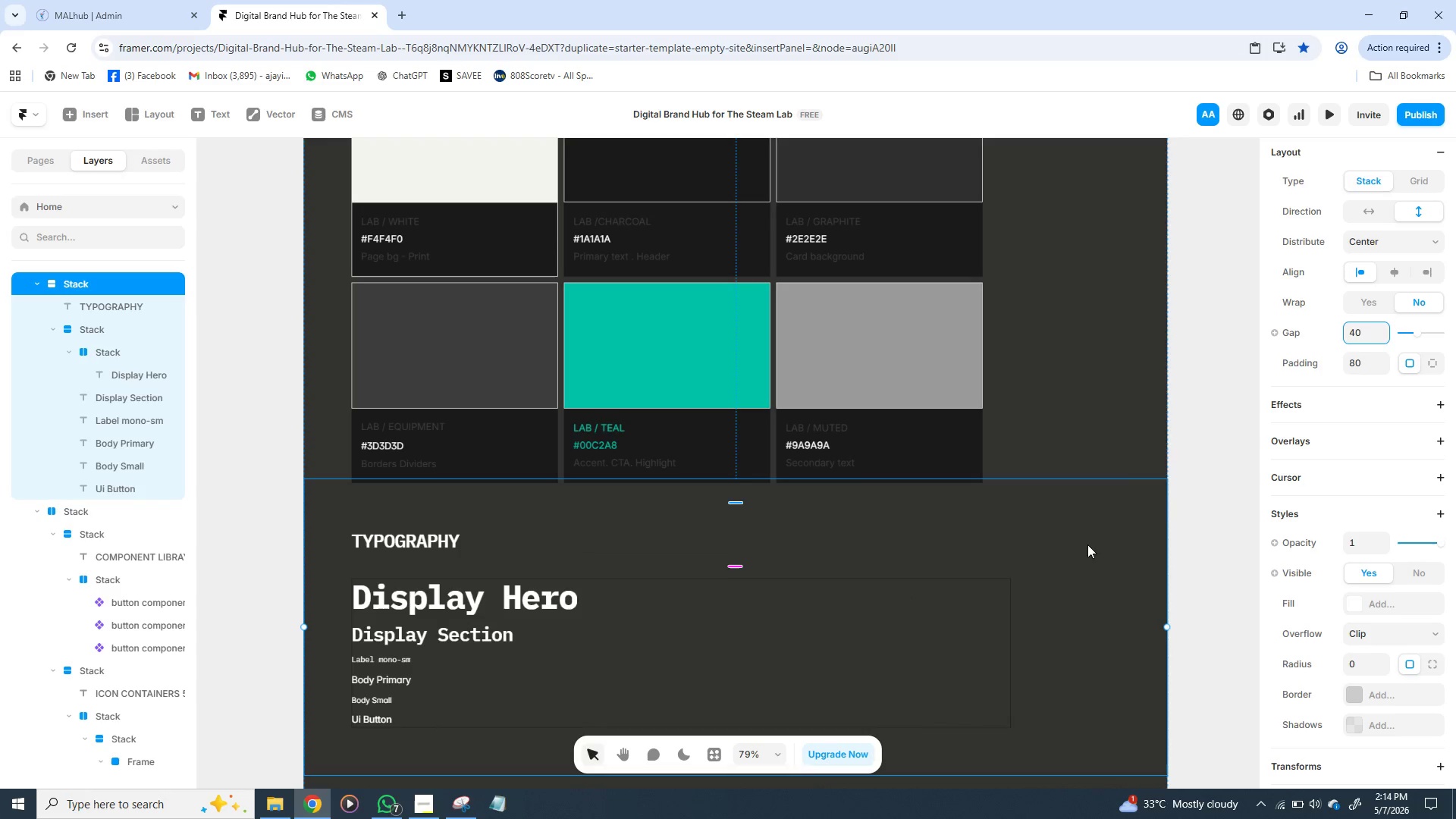 
hold_key(key=ShiftLeft, duration=1.5)
left_click([1107, 410])
 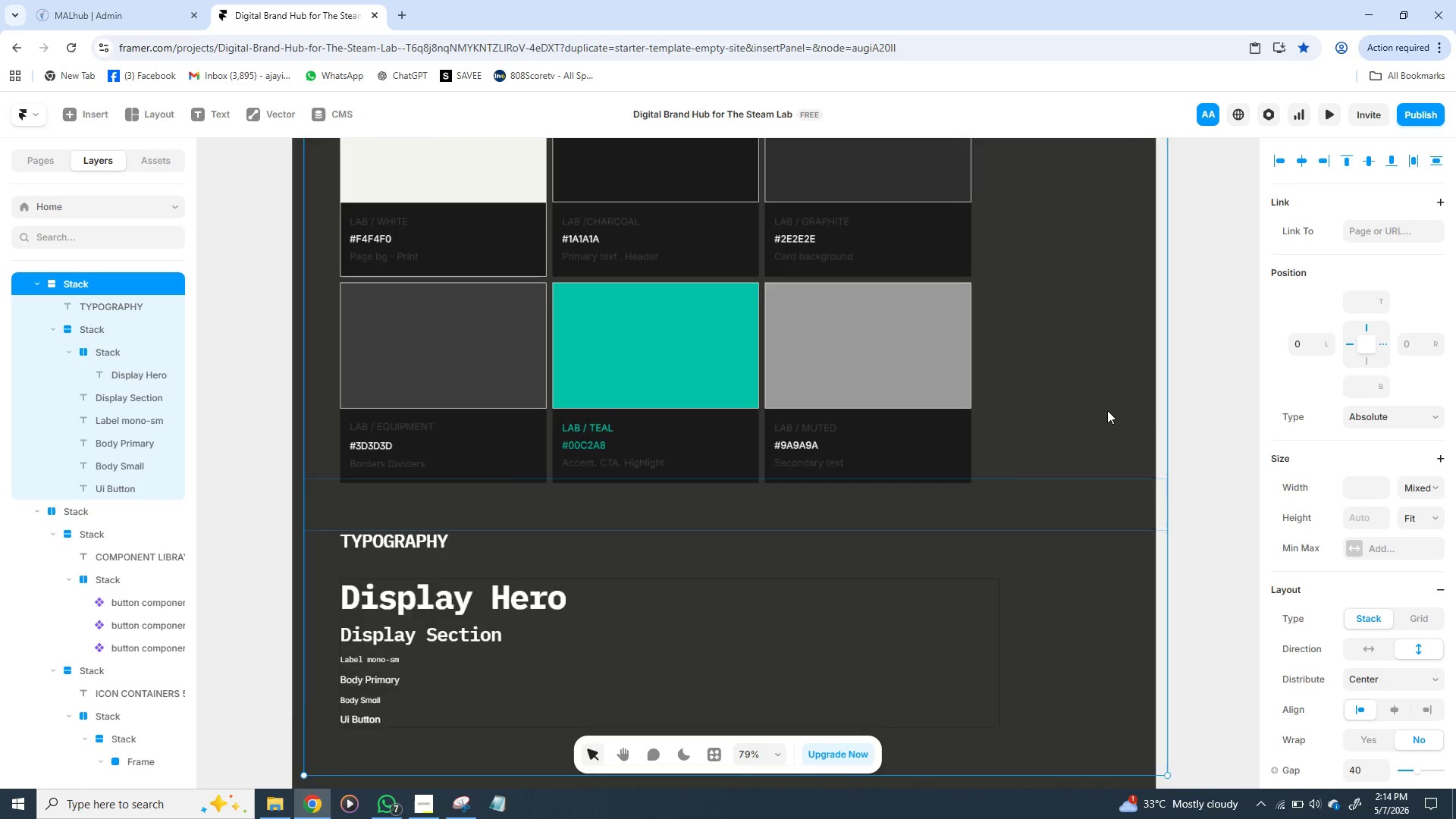 
hold_key(key=ShiftLeft, duration=1.5)
 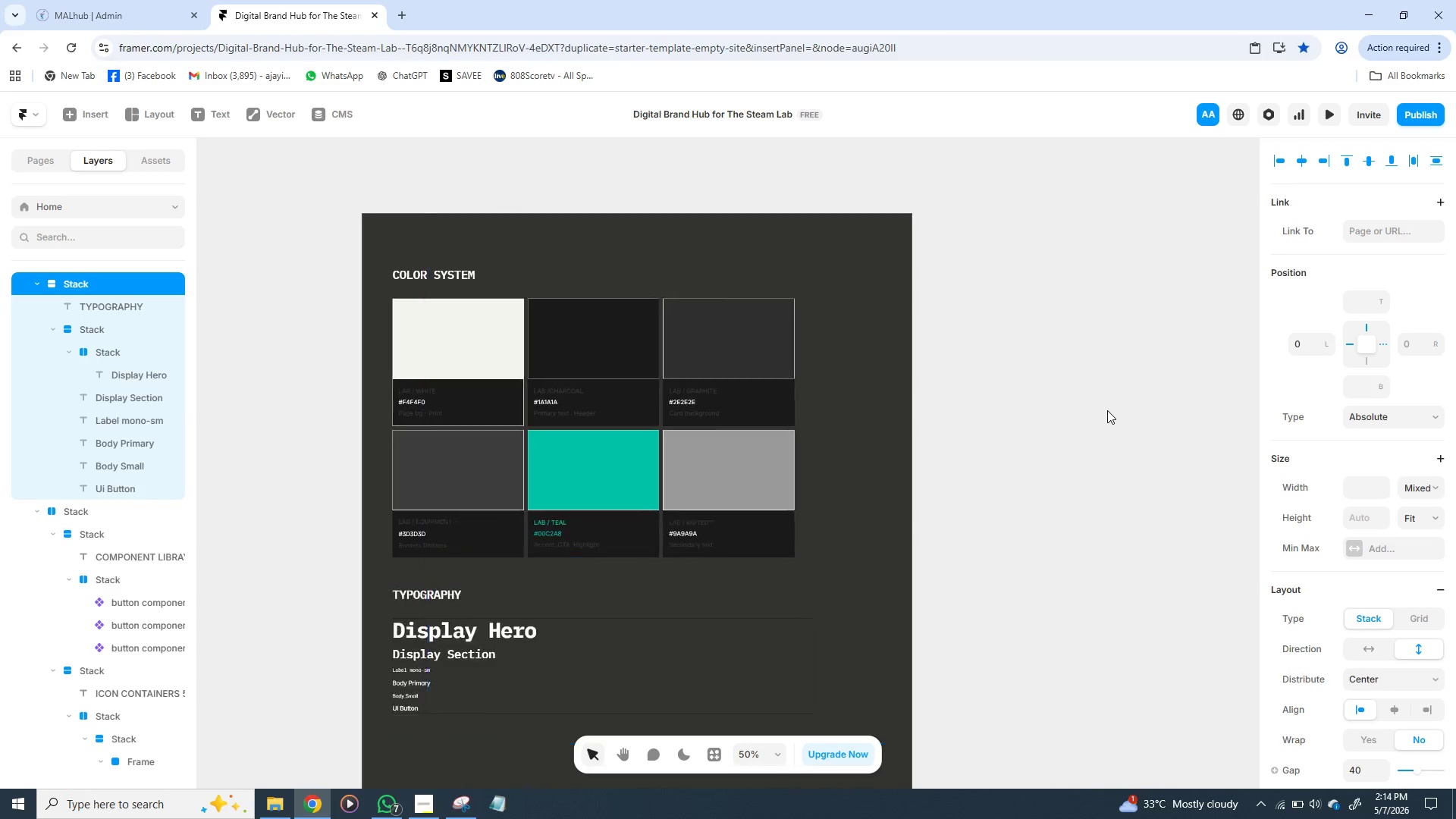 
hold_key(key=ShiftLeft, duration=1.5)
 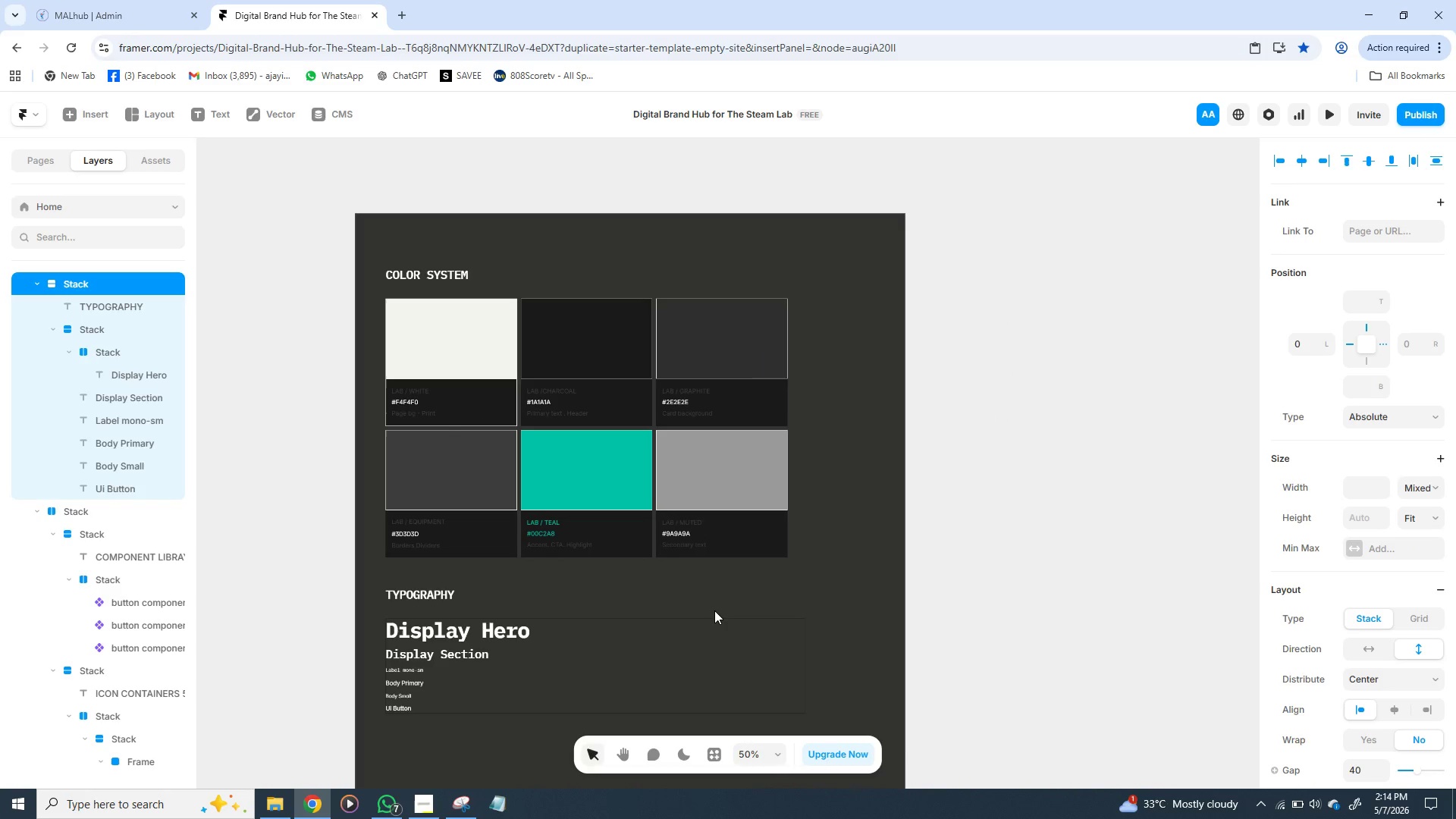 
hold_key(key=ShiftLeft, duration=1.5)
 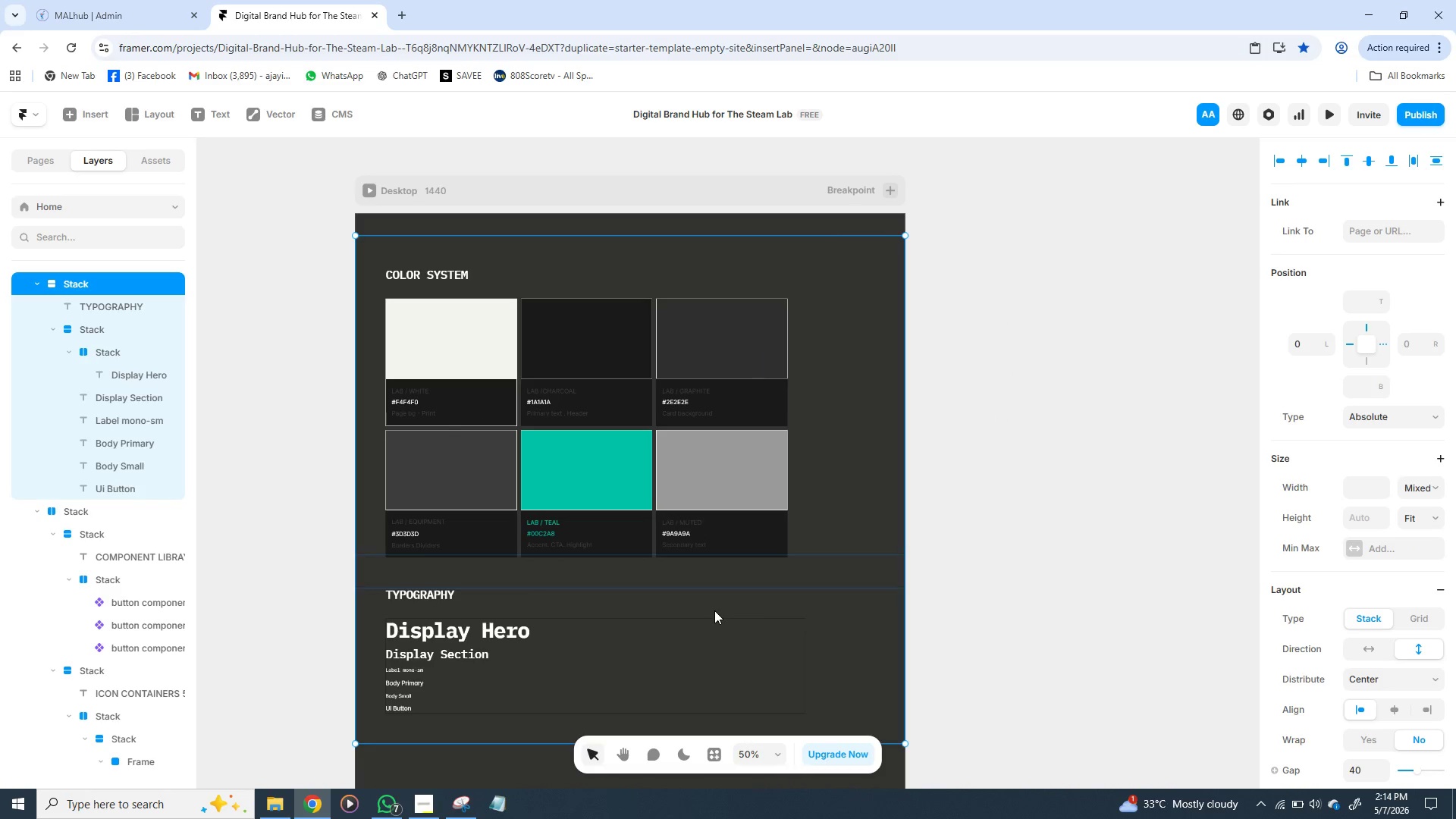 
hold_key(key=ShiftLeft, duration=1.51)
 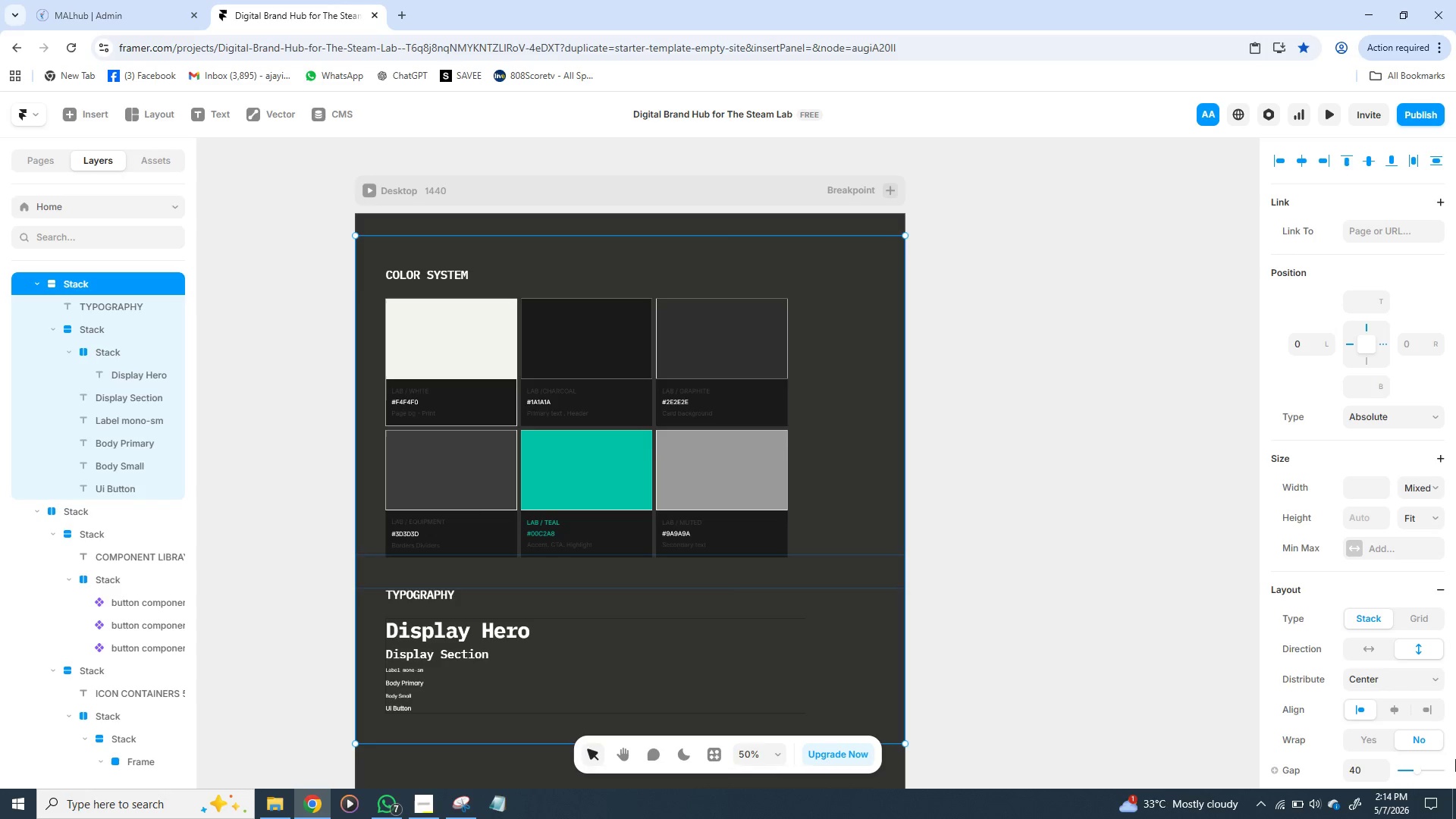 
hold_key(key=ShiftLeft, duration=1.52)
left_click([1455, 766])
 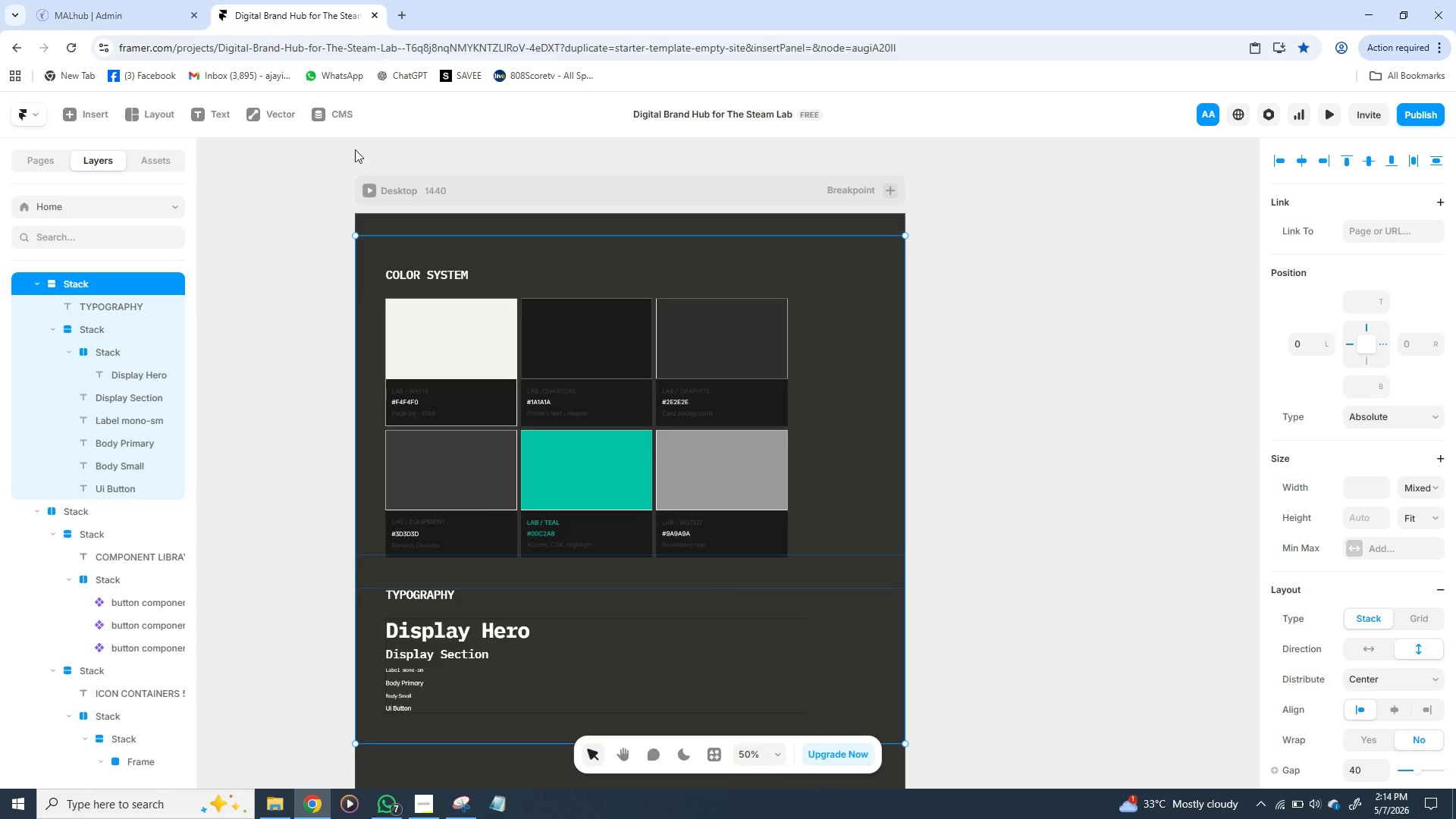 
hold_key(key=ShiftLeft, duration=1.5)
scroll: coordinate [468, 466], scroll_direction: up, amount: 5.0
 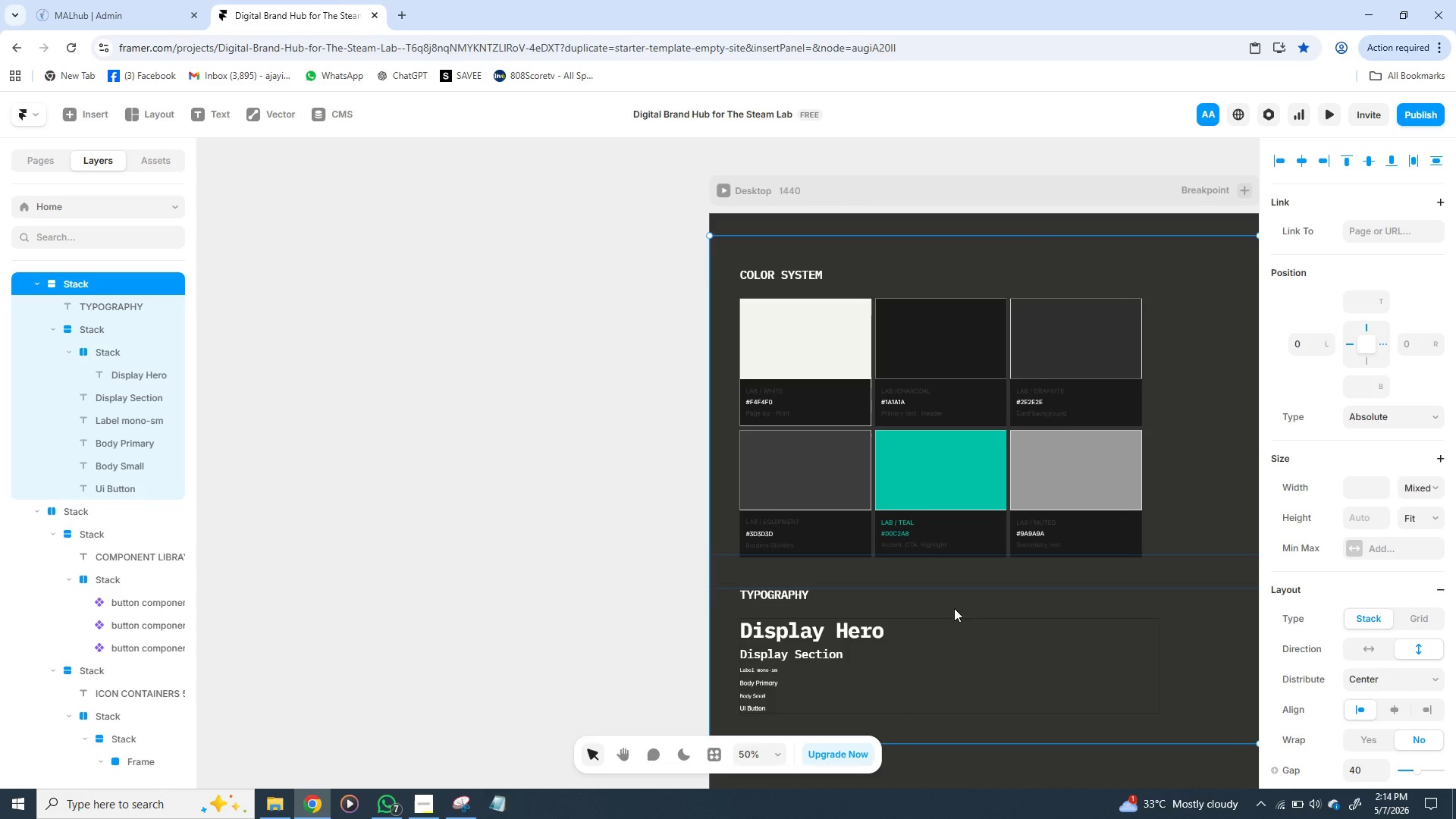 
hold_key(key=ShiftLeft, duration=1.5)
scroll: coordinate [961, 611], scroll_direction: down, amount: 5.0
 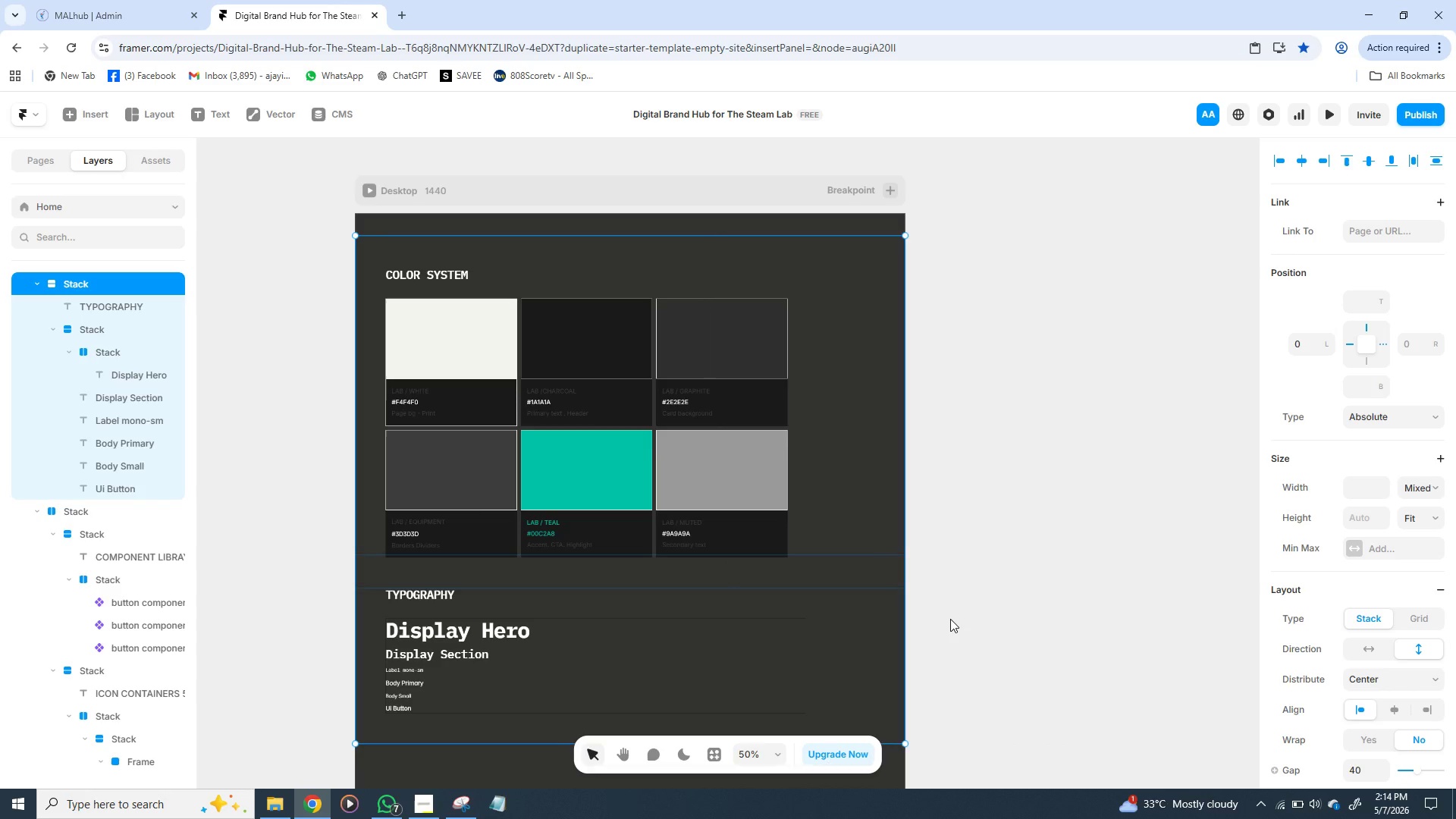 
hold_key(key=ShiftLeft, duration=1.5)
 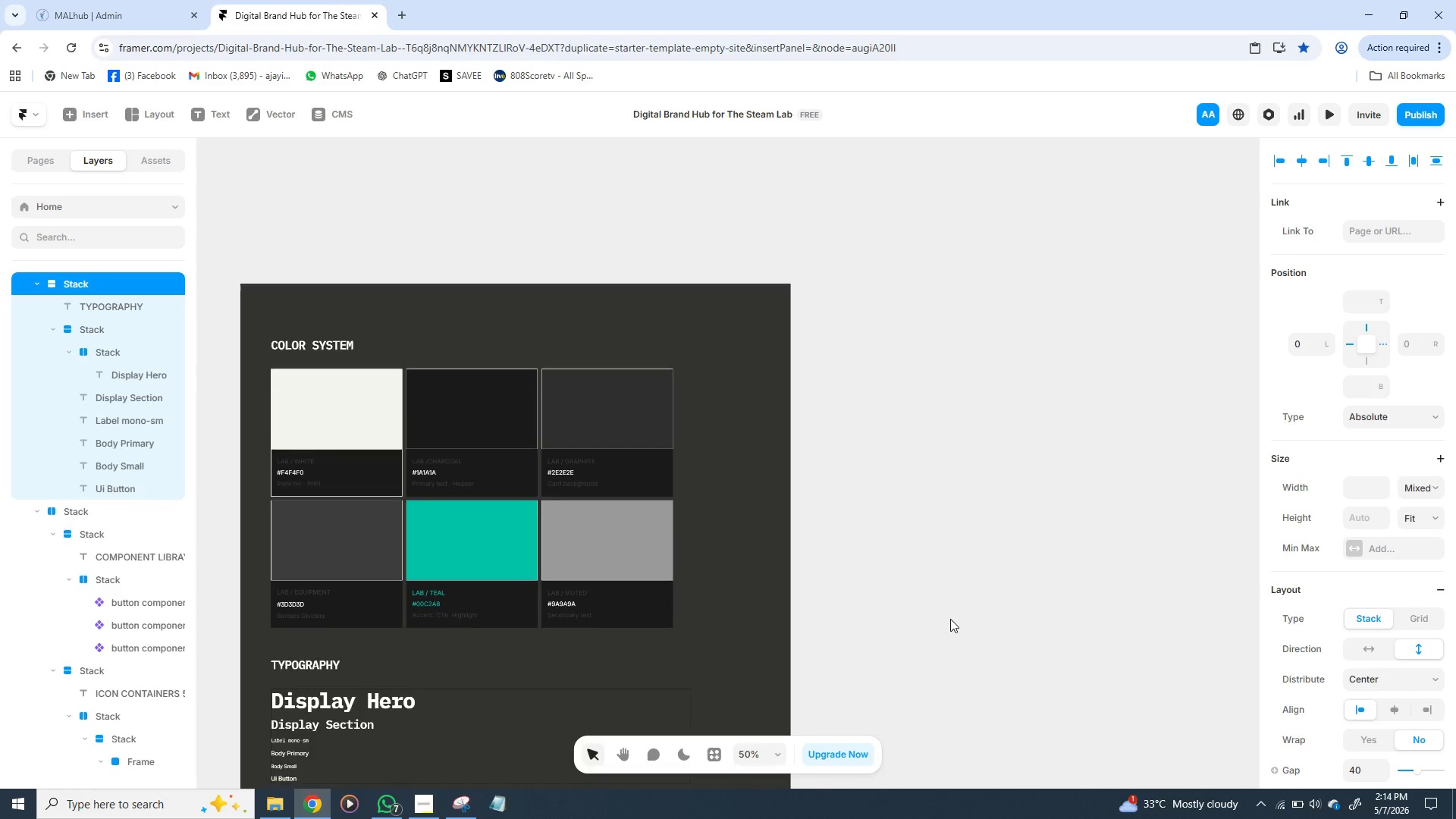 
hold_key(key=ShiftLeft, duration=1.52)
 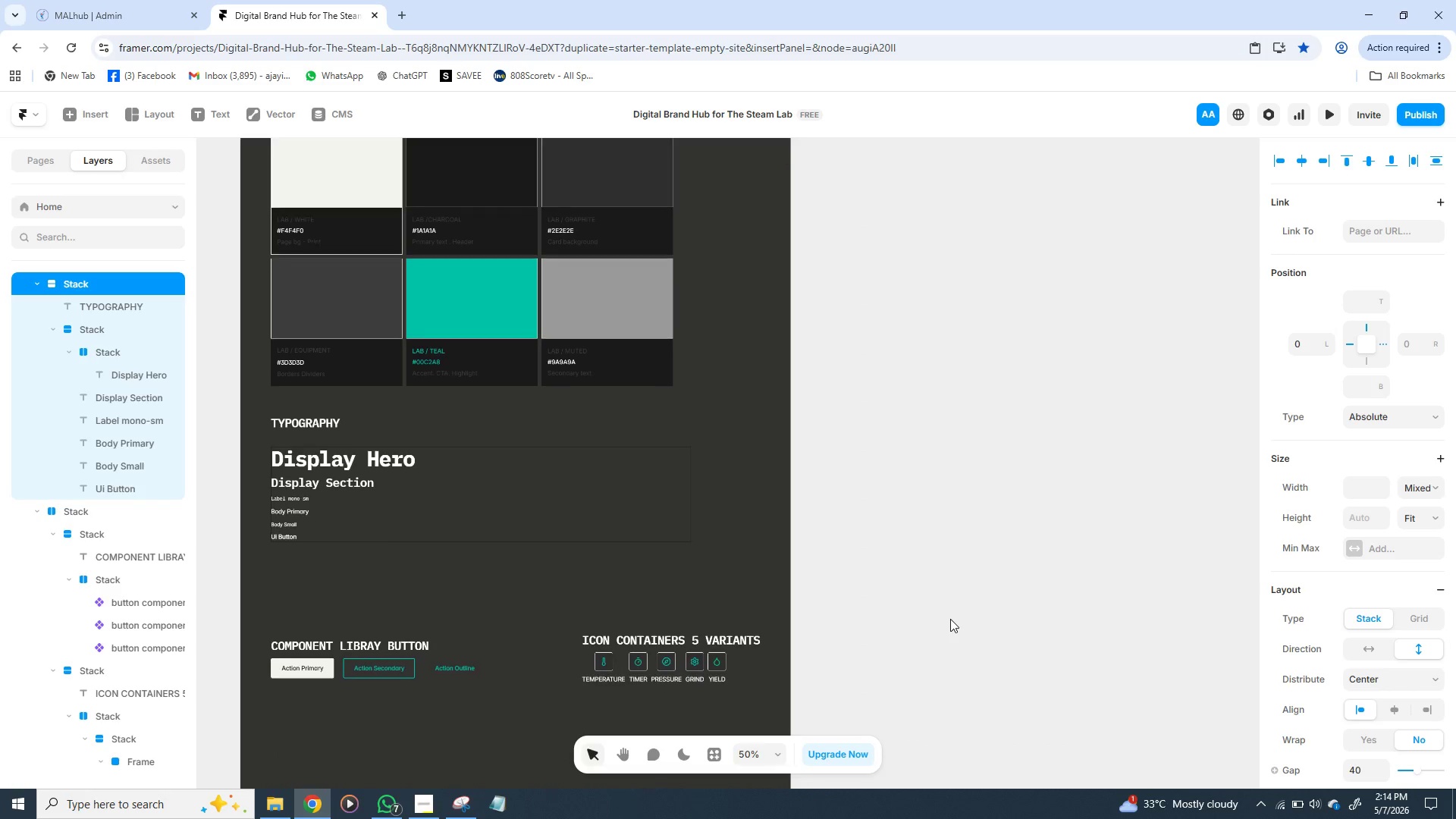 
hold_key(key=ShiftLeft, duration=1.5)
 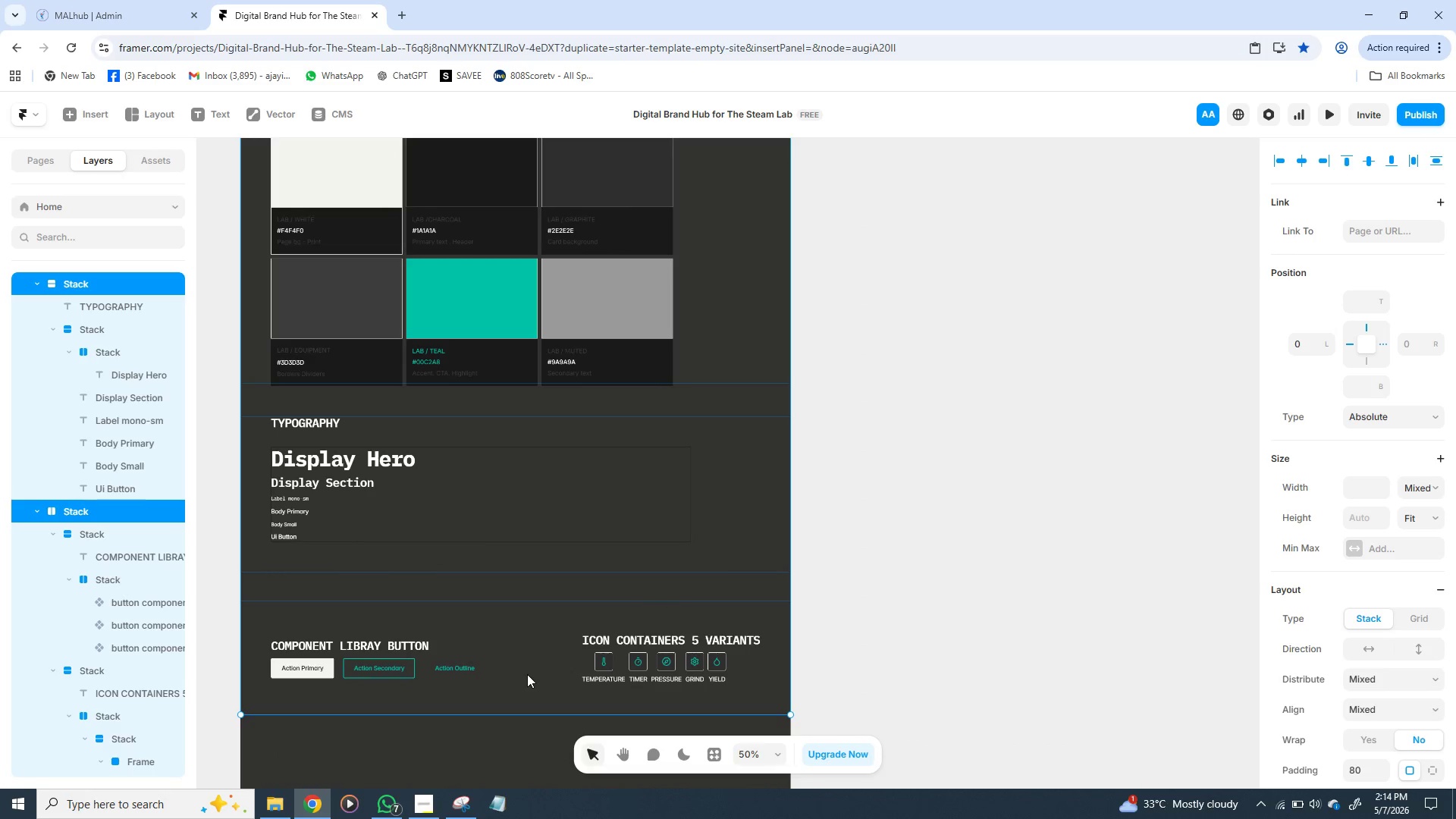 
hold_key(key=ShiftLeft, duration=1.22)
left_click([527, 674])
 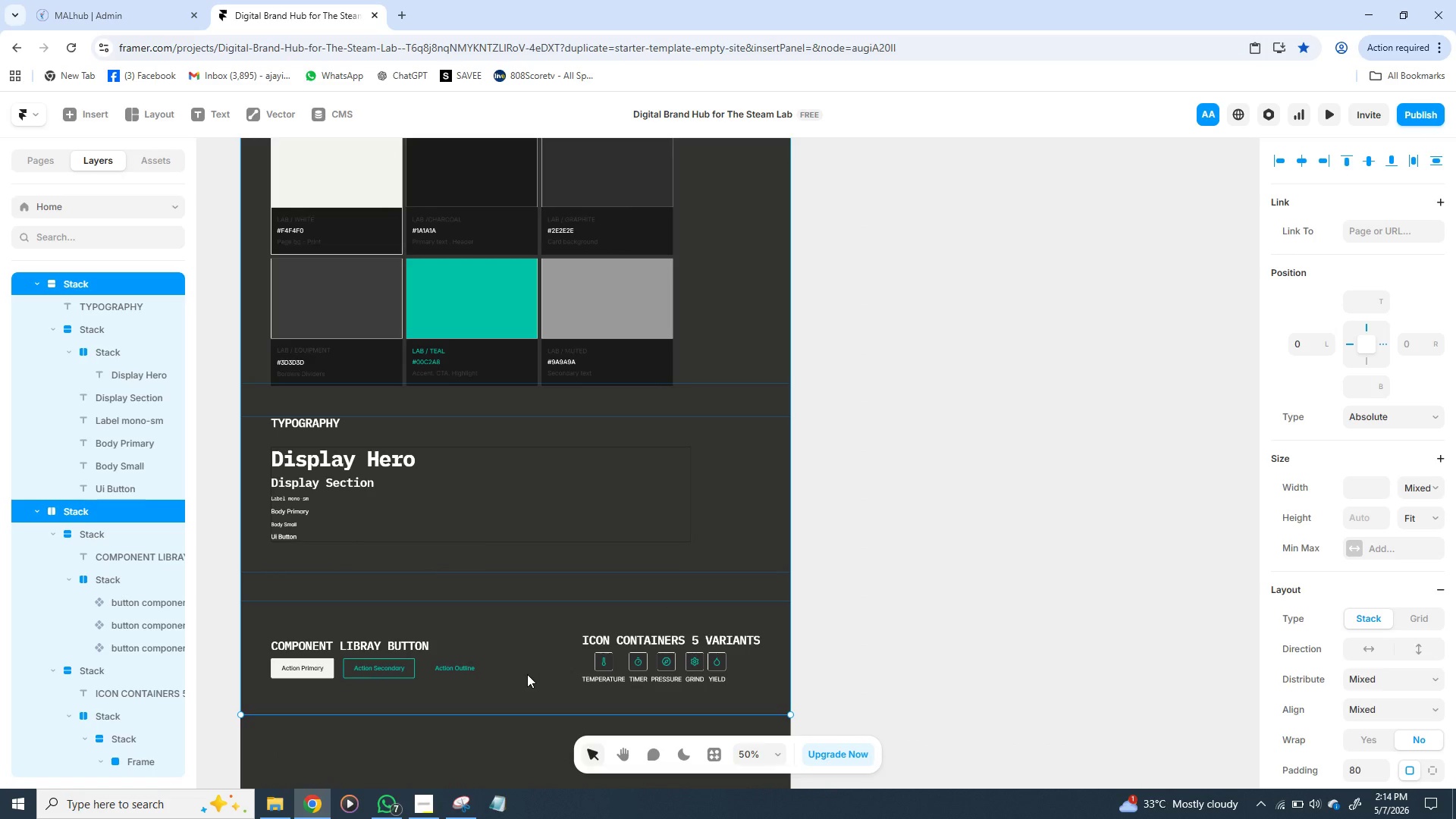 
right_click([527, 674])
 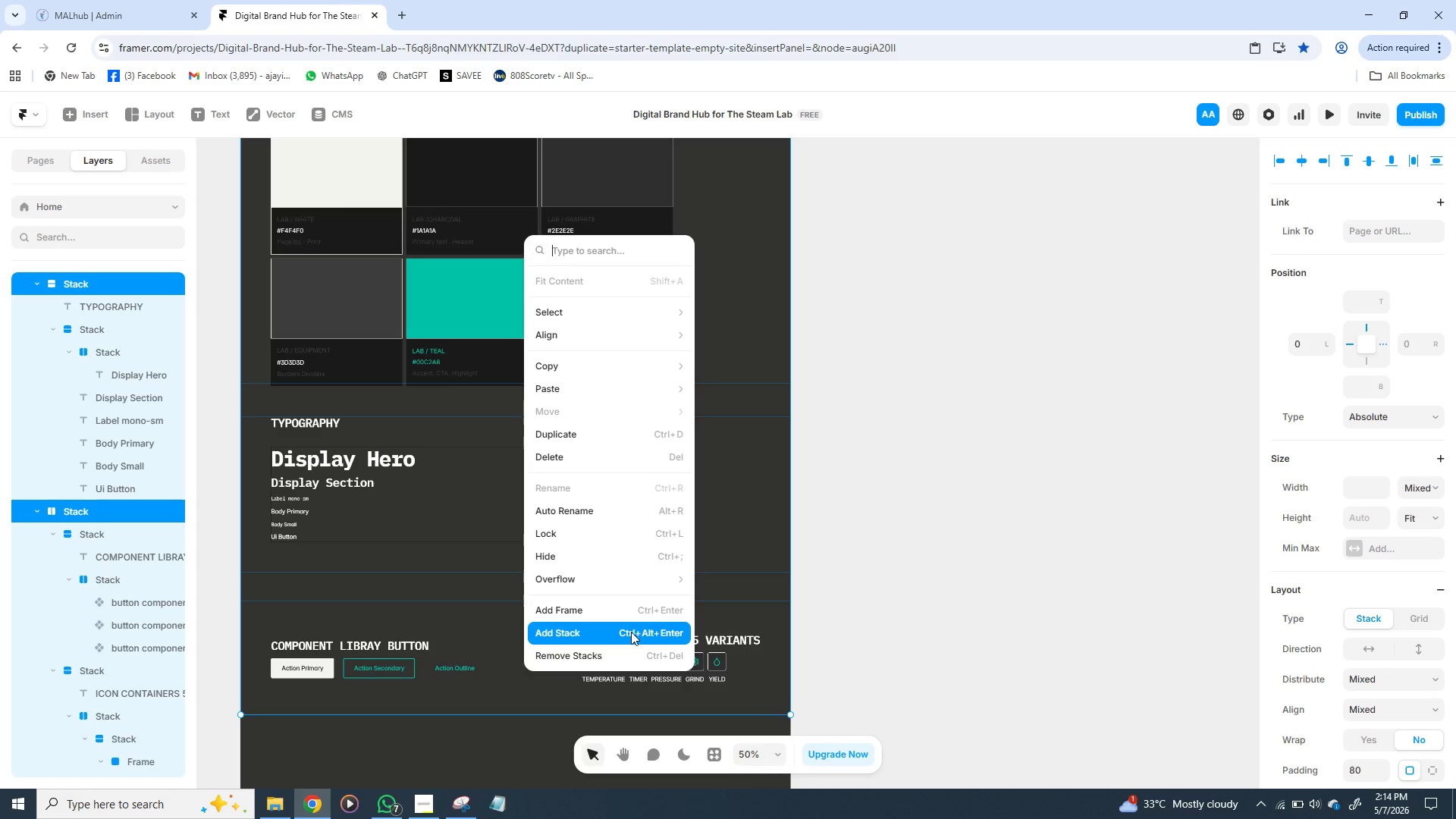 
left_click([631, 632])
 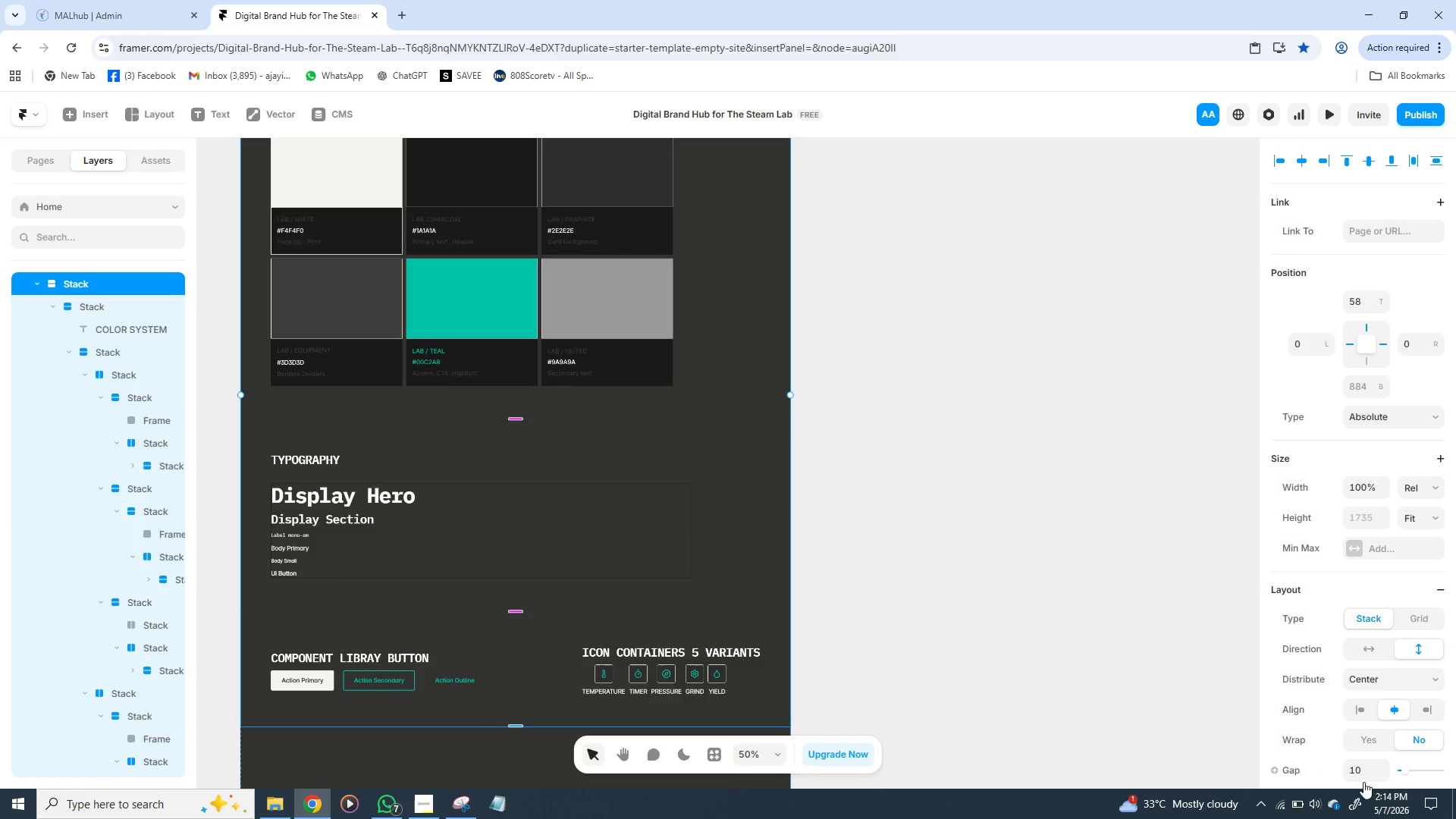 
left_click([1358, 768])
 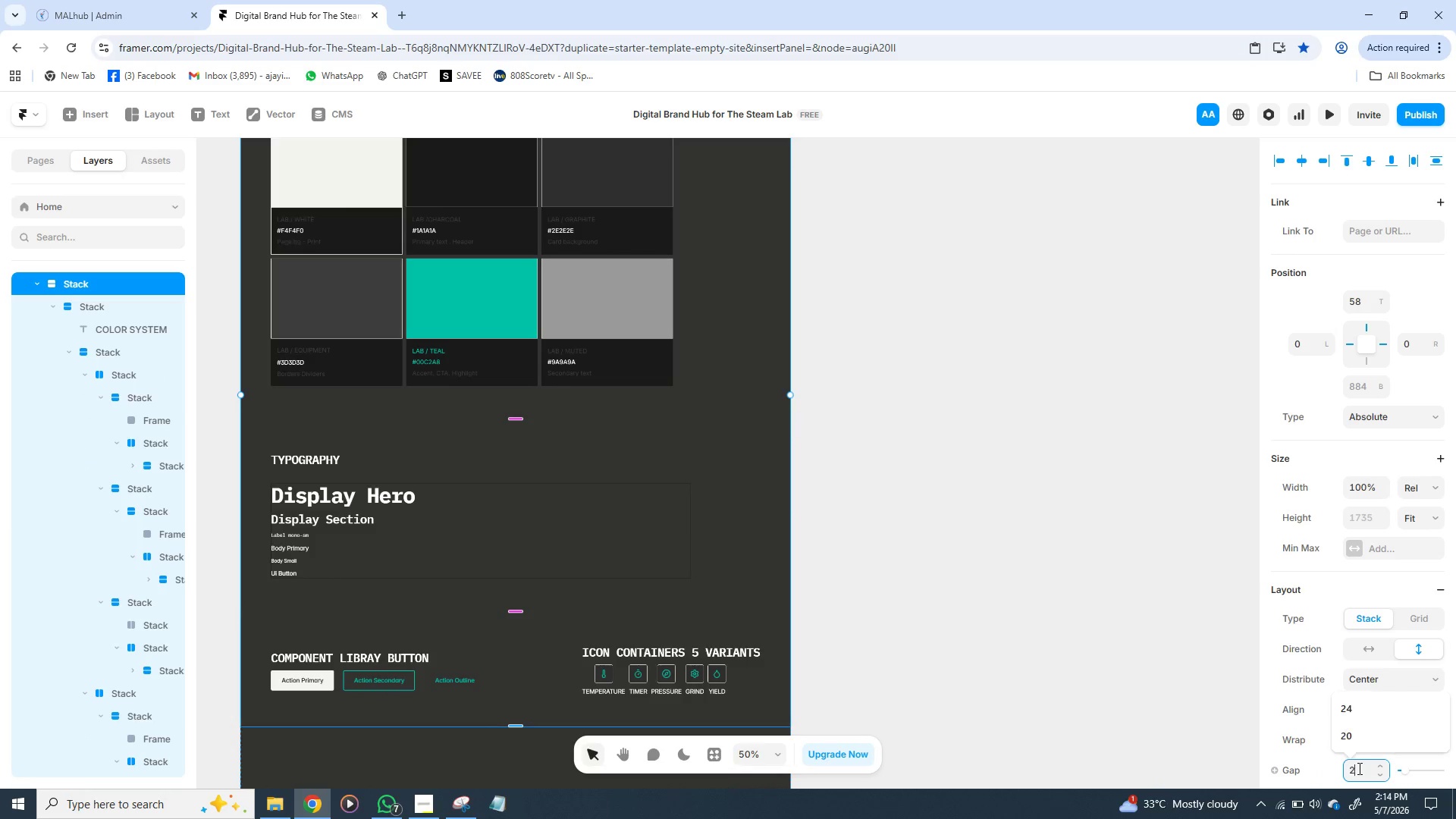 
type(24)
key(Backspace)
type(0)
key(Backspace)
key(Backspace)
type(0)
 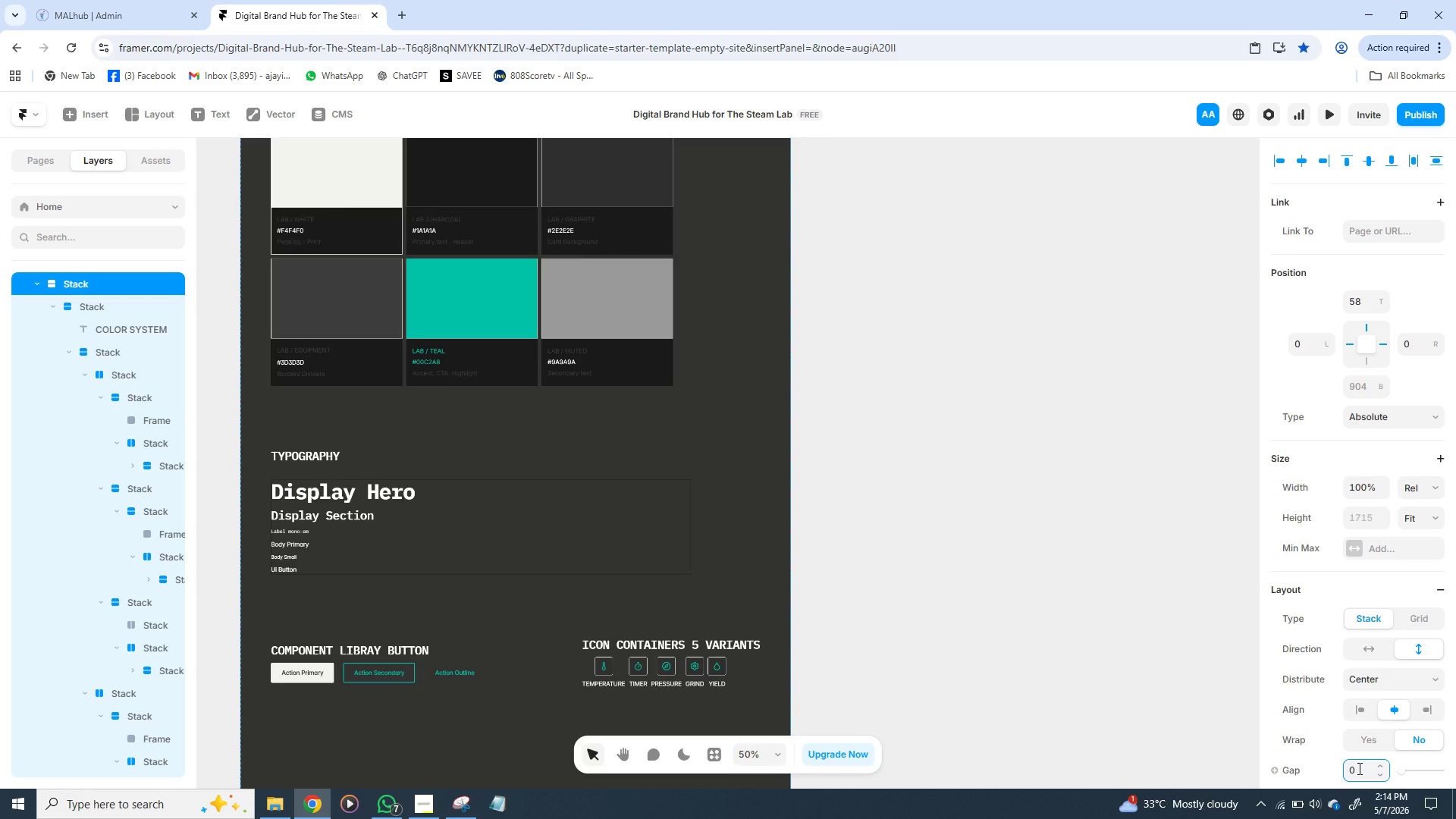 
key(Enter)
 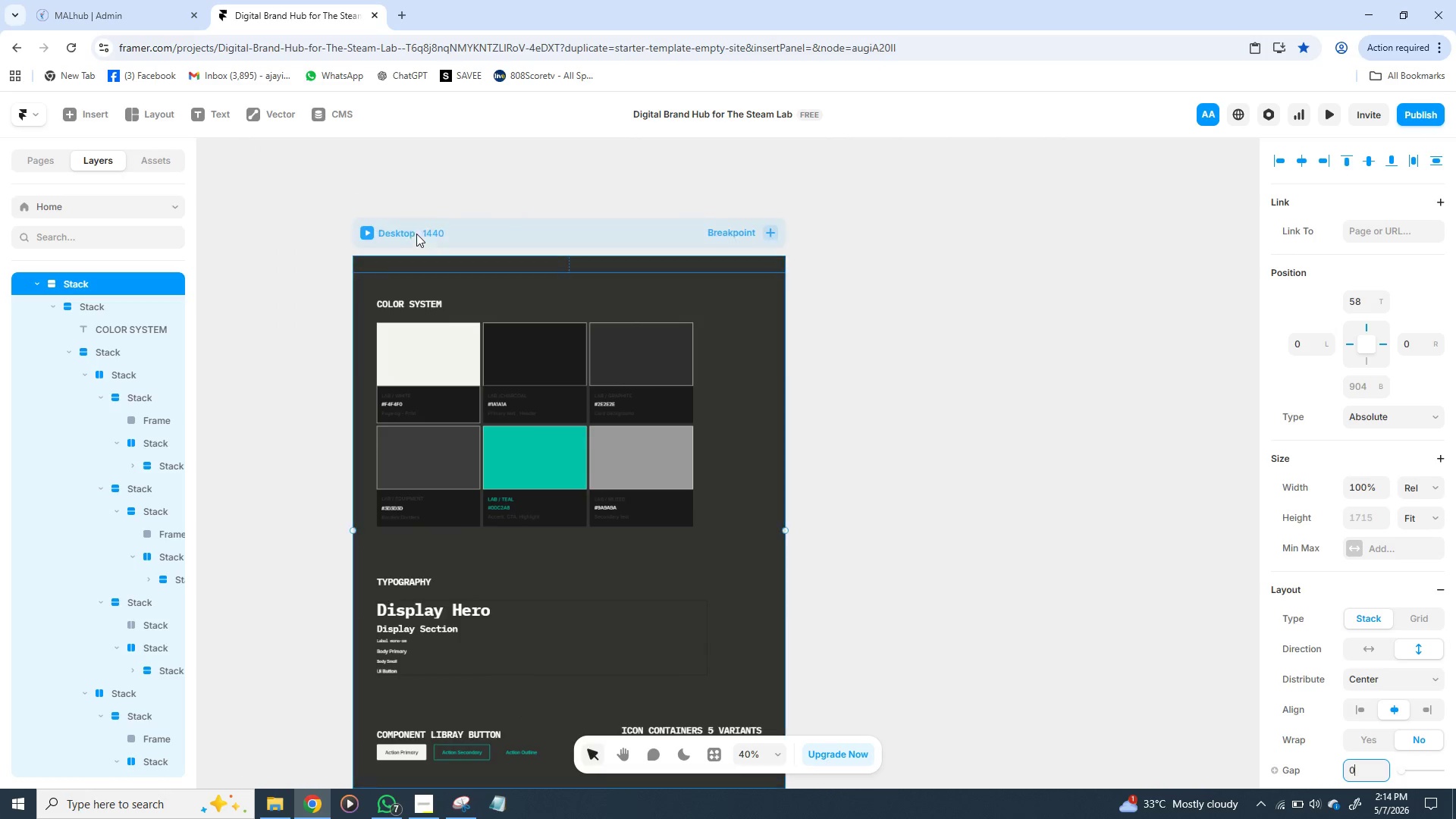 
left_click([393, 227])
 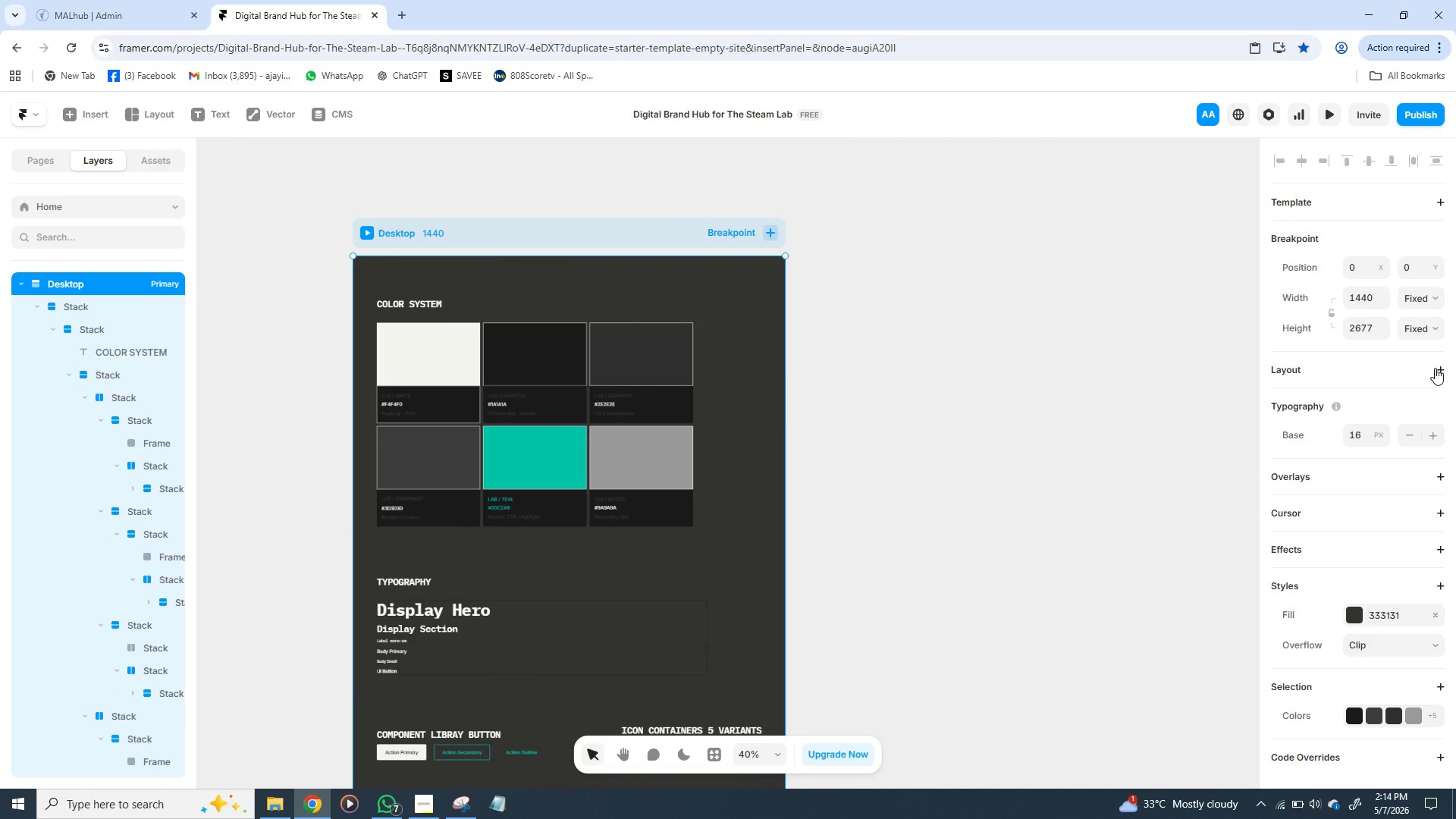 
left_click([1435, 368])
 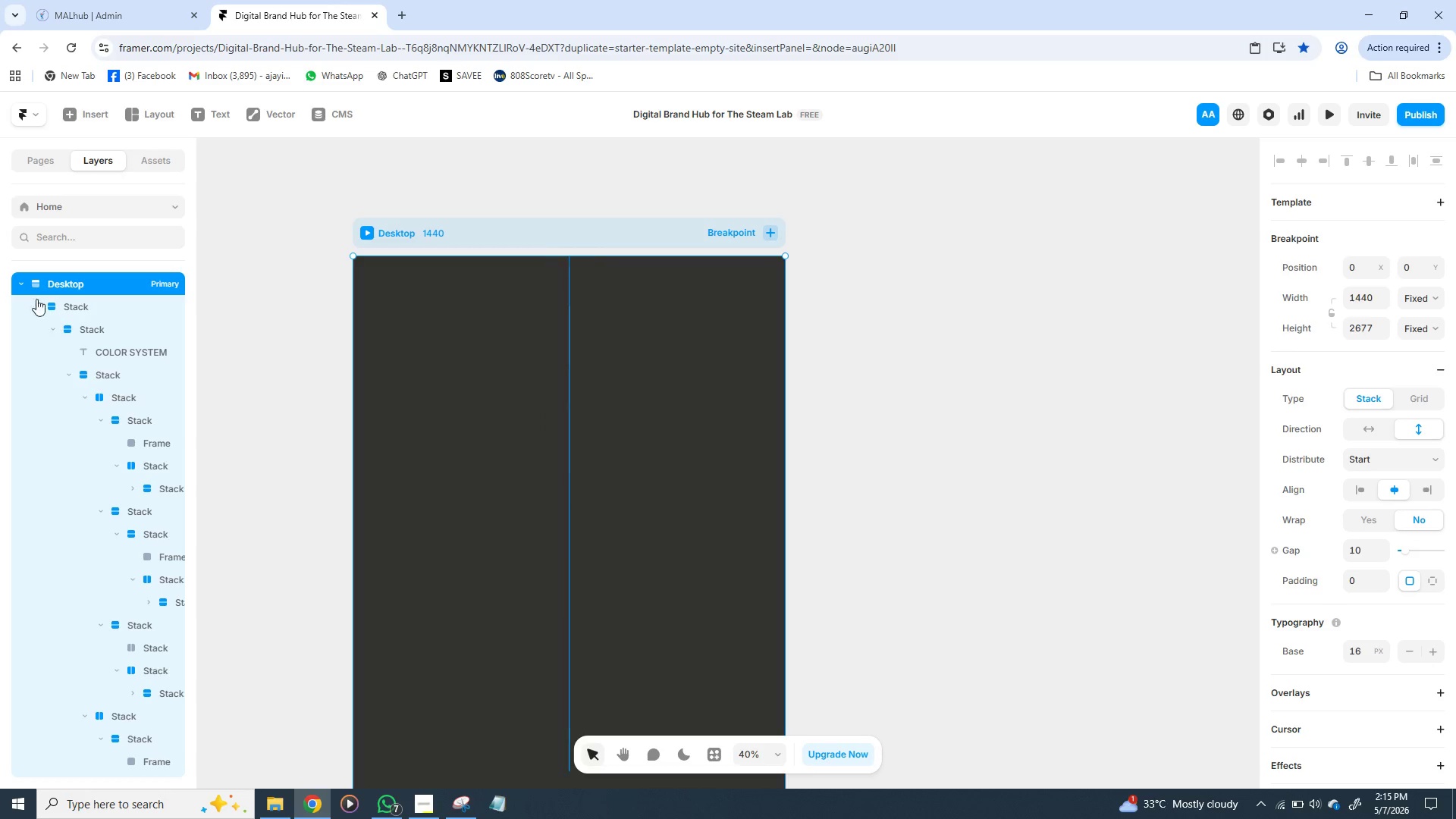 
left_click([66, 311])
 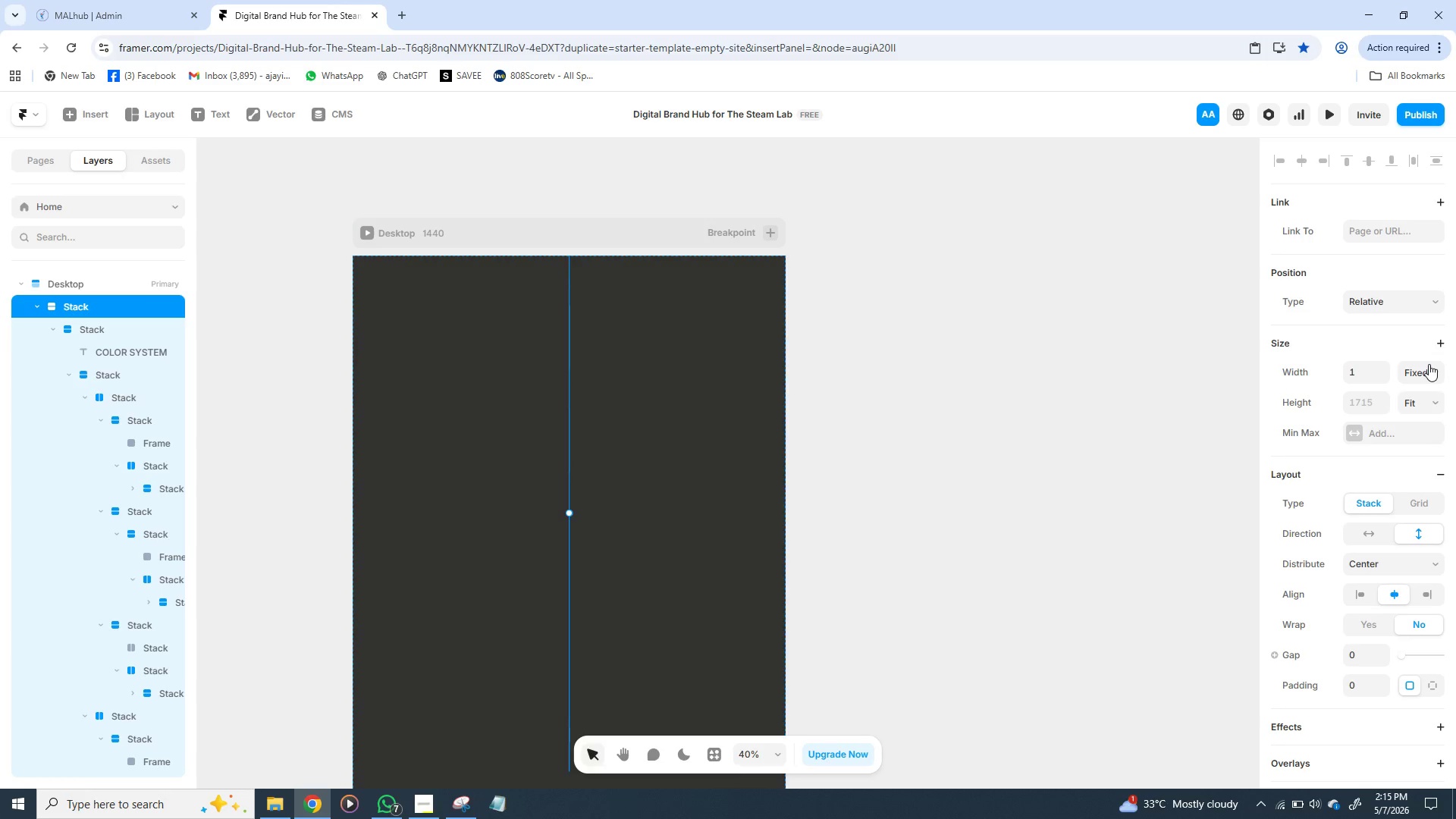 
left_click([1429, 364])
 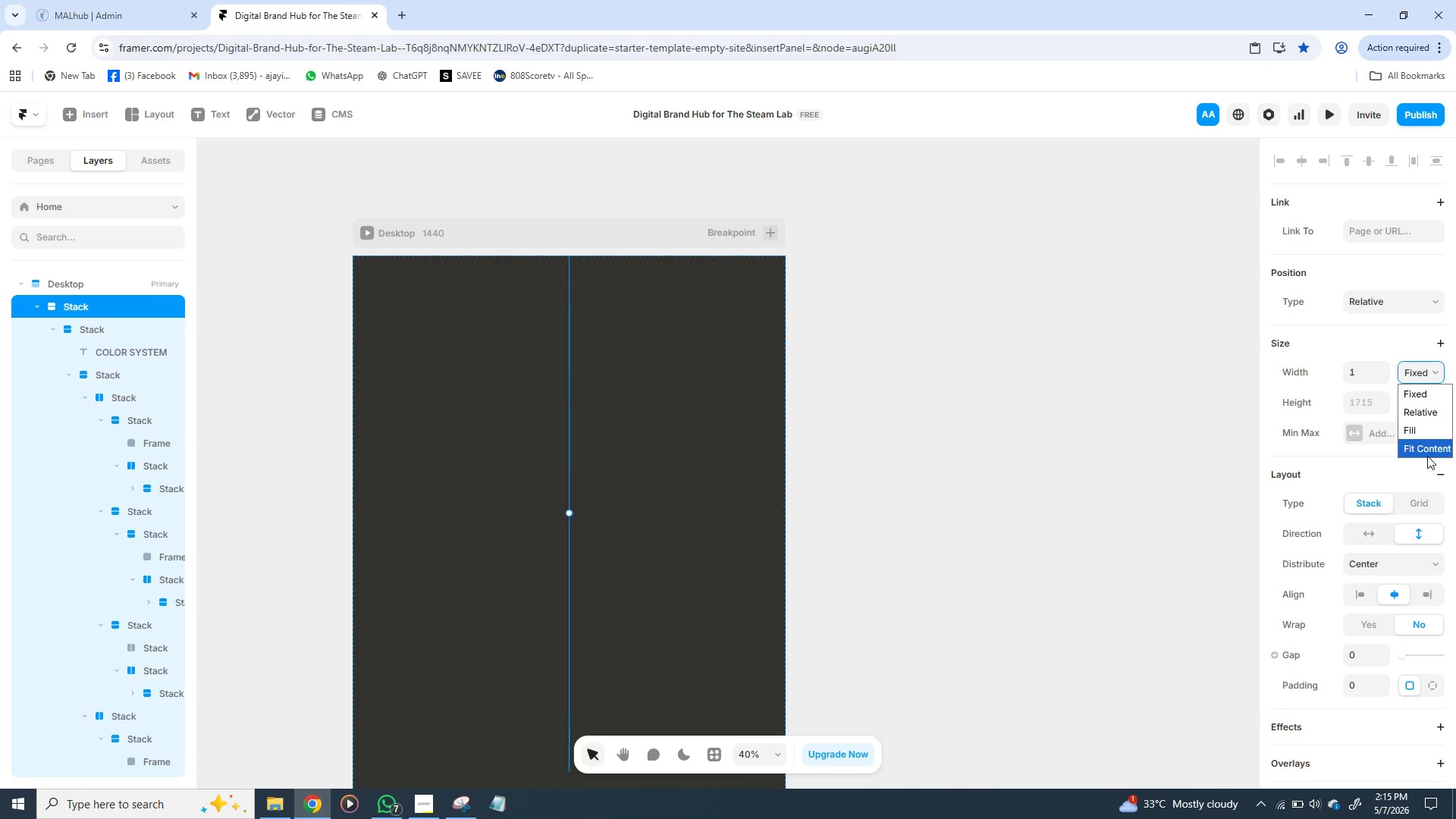 
left_click([1427, 456])
 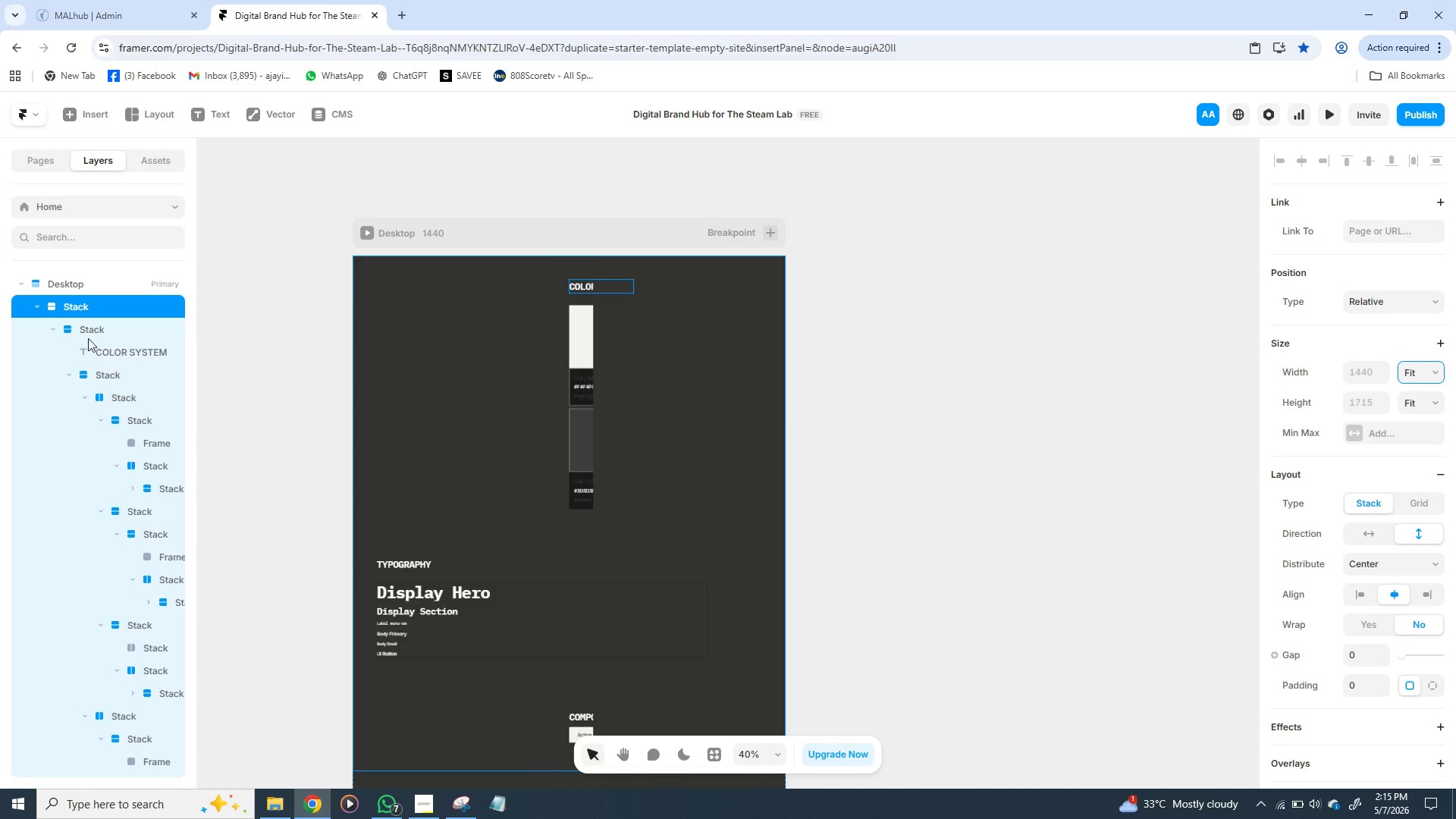 
left_click([86, 328])
 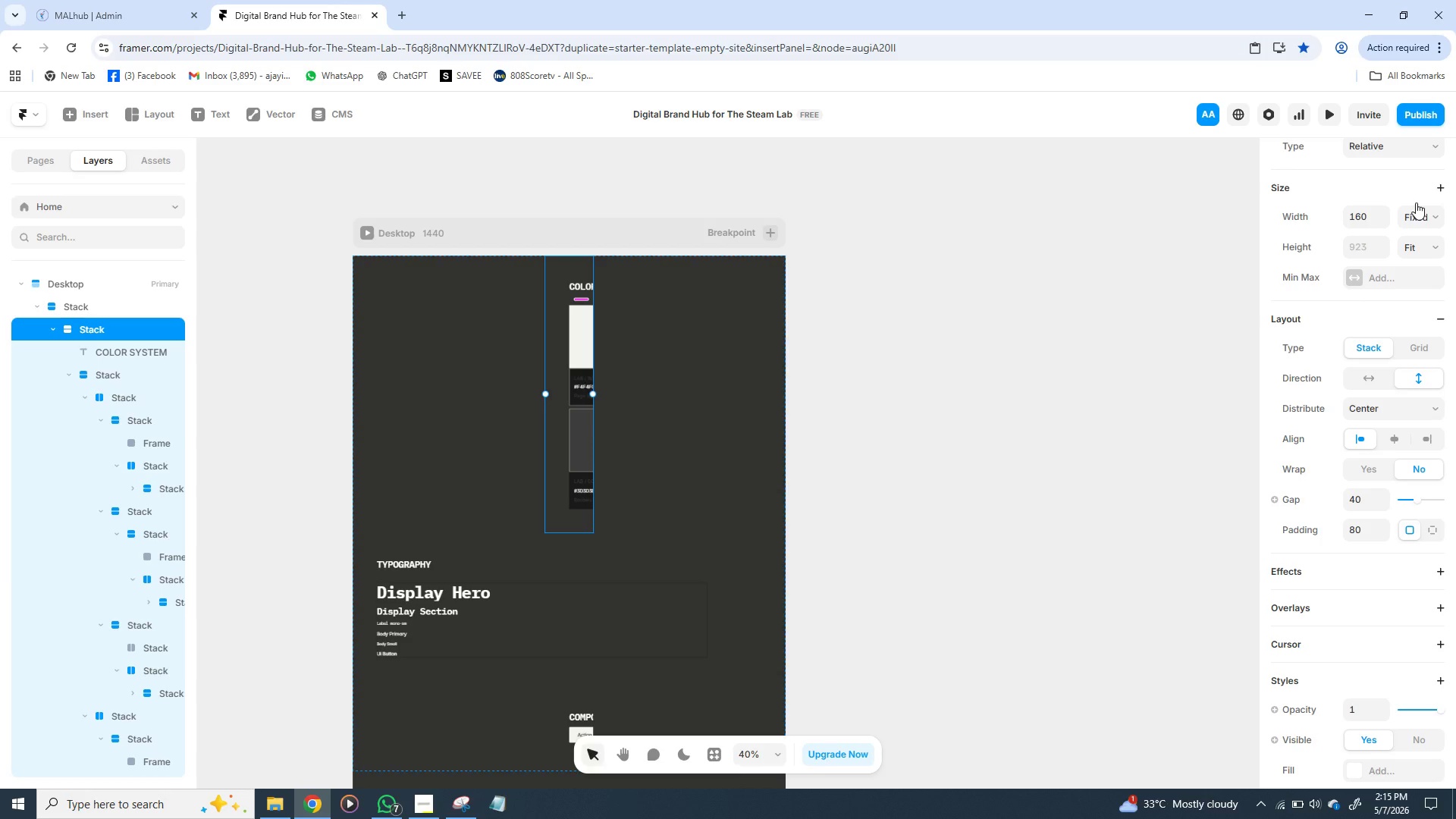 
left_click([1416, 202])
 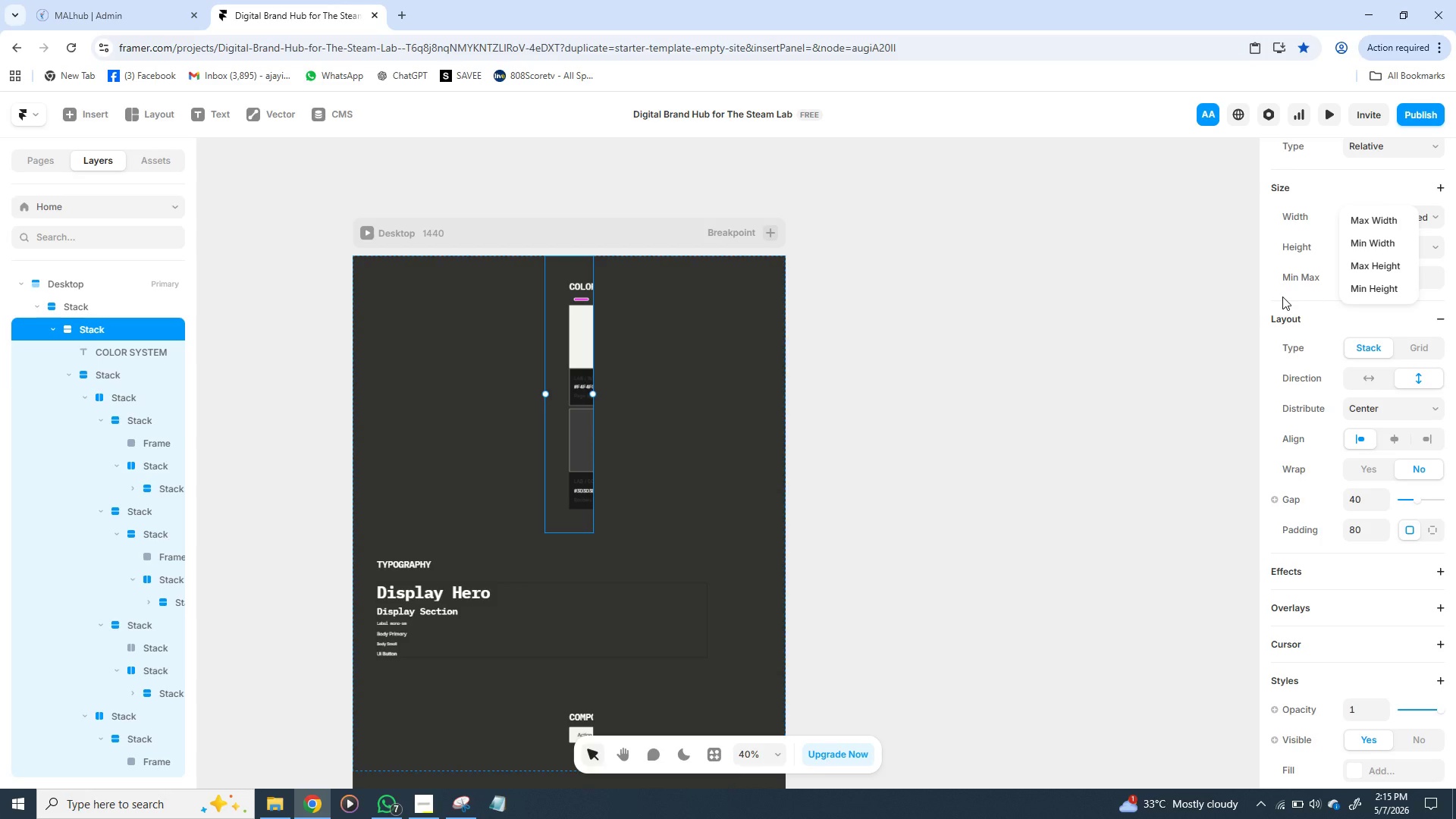 
left_click_drag(start_coordinate=[1282, 297], to_coordinate=[1436, 213])
 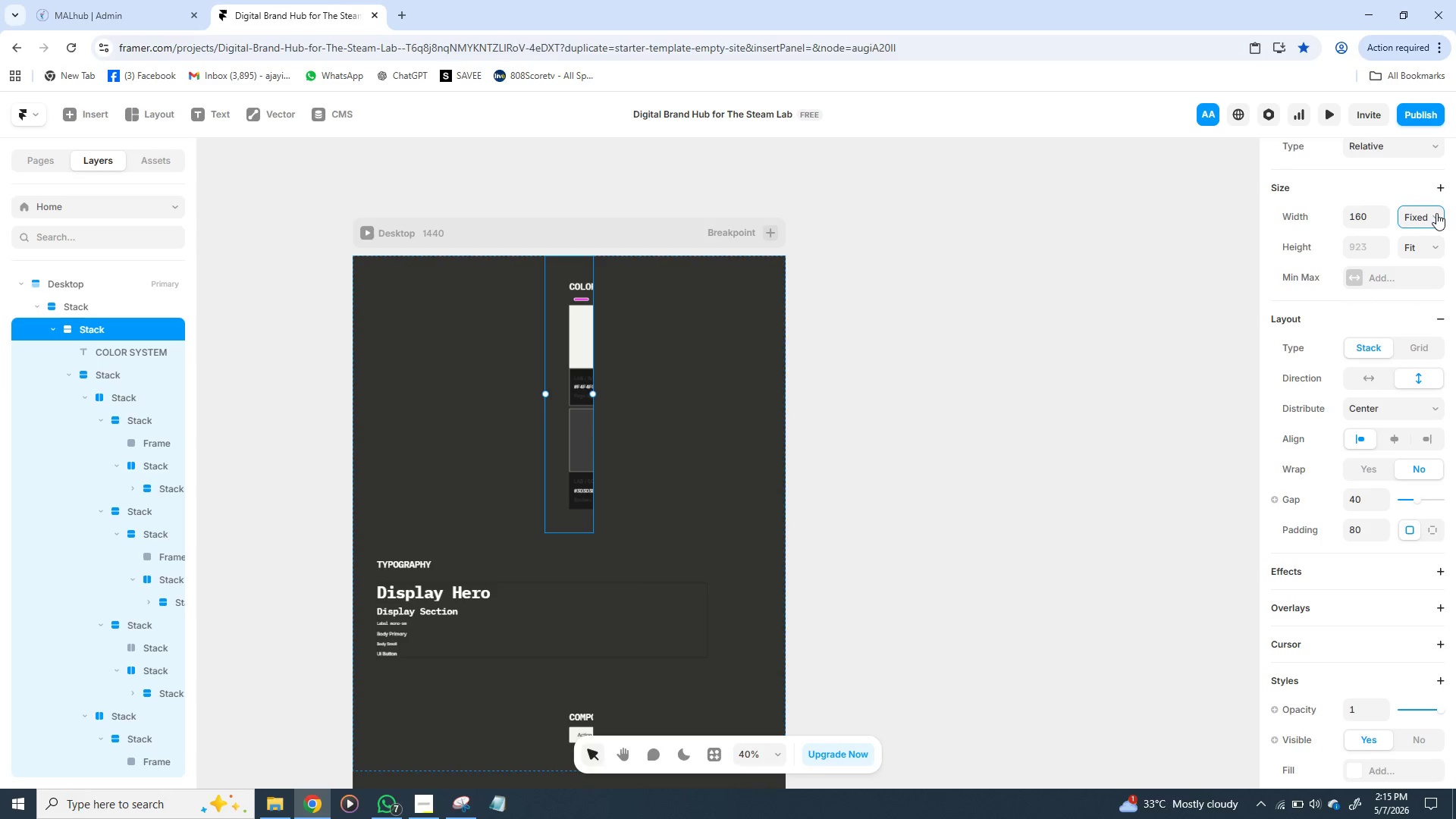 
double_click([1436, 213])
 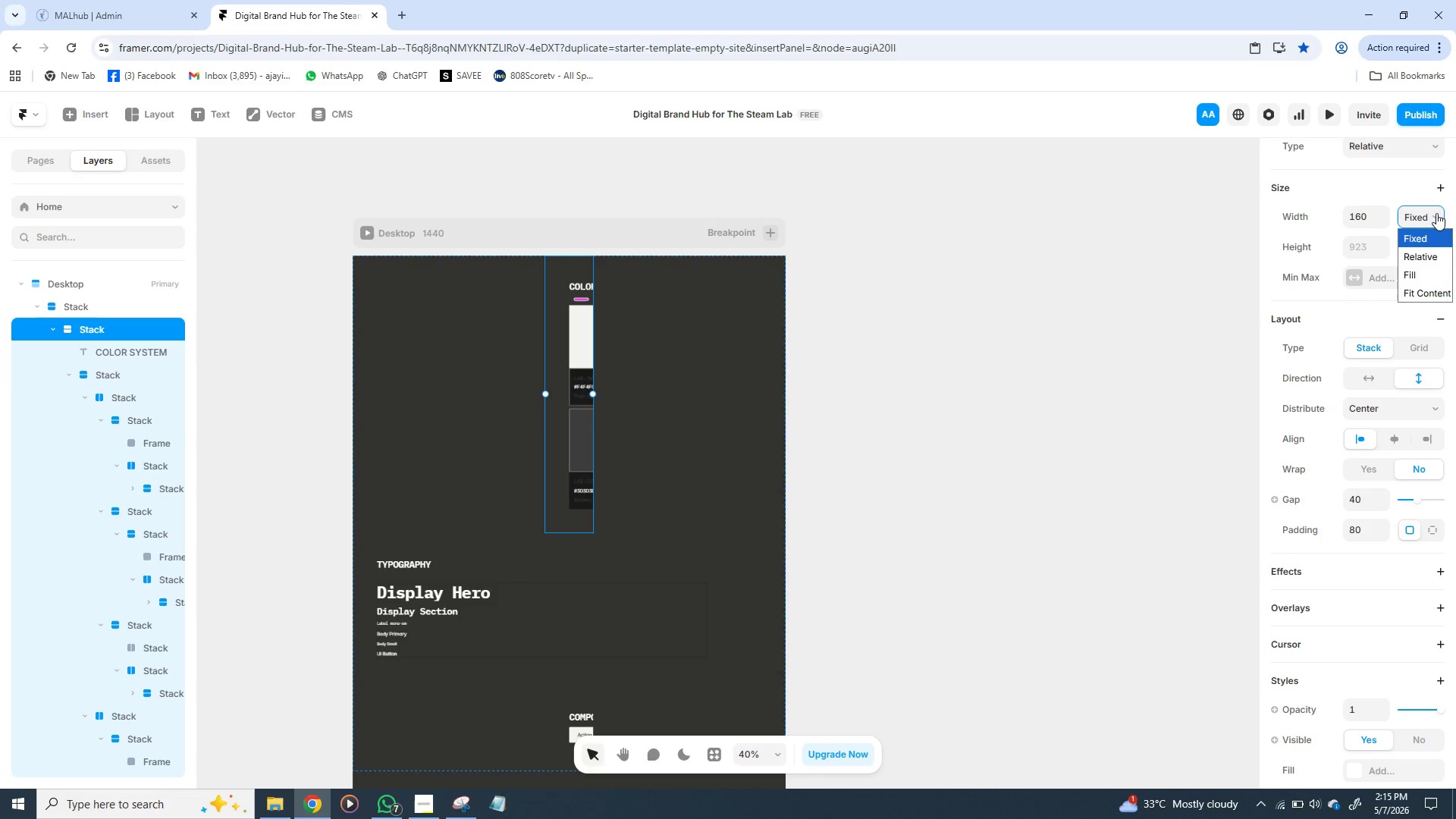 
triple_click([1436, 213])
 